 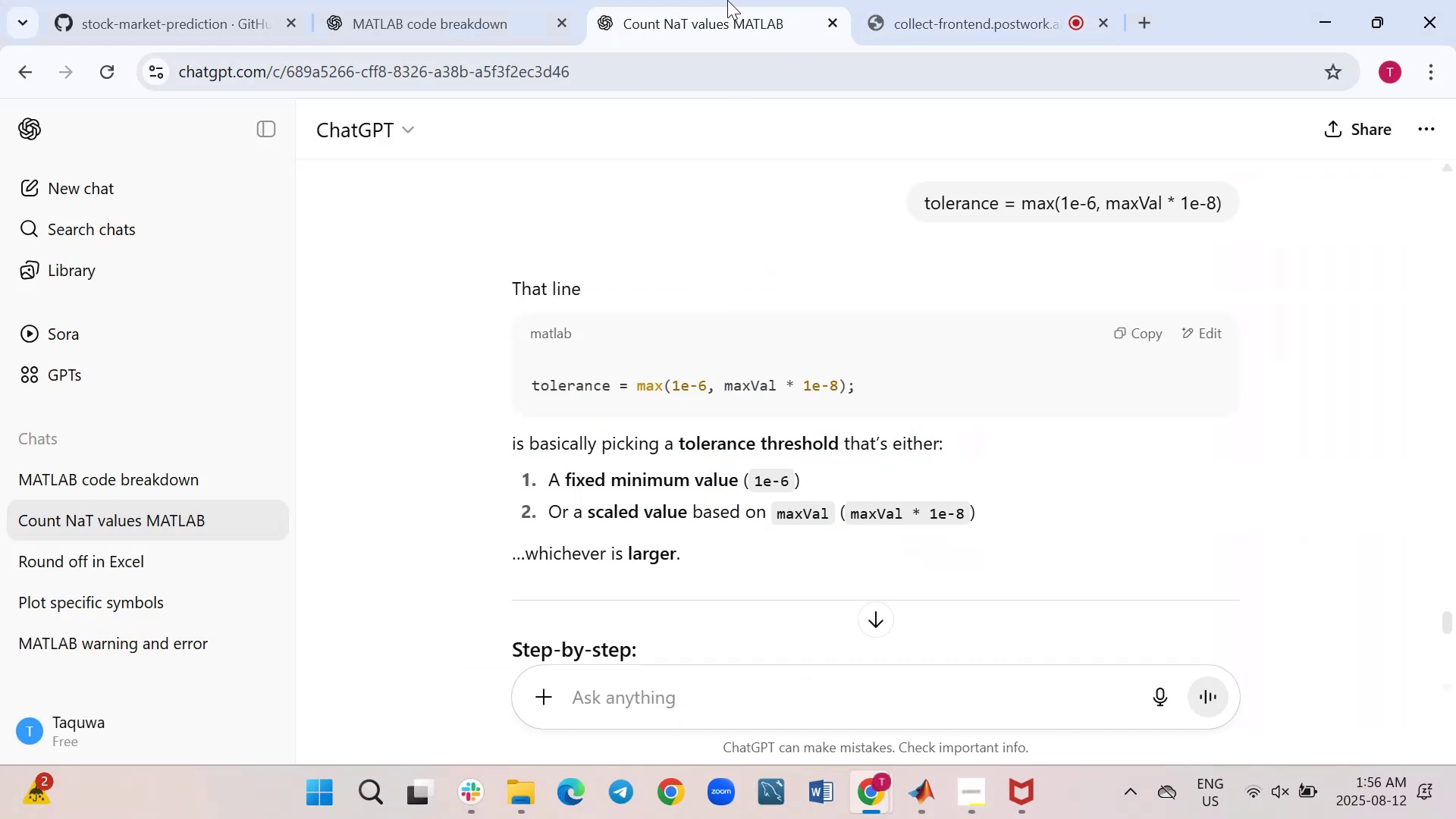 
left_click([967, 799])
 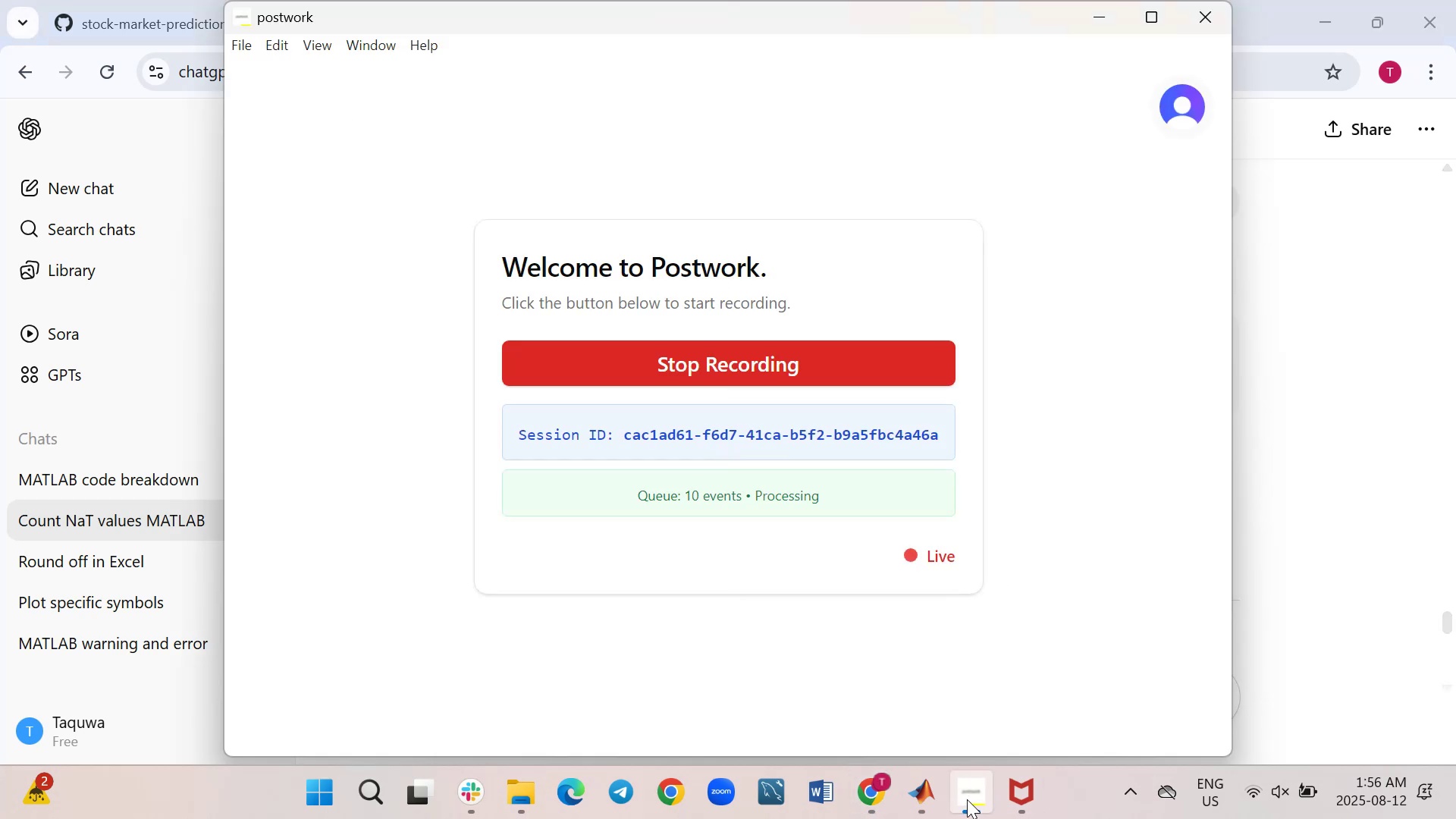 
left_click([967, 799])
 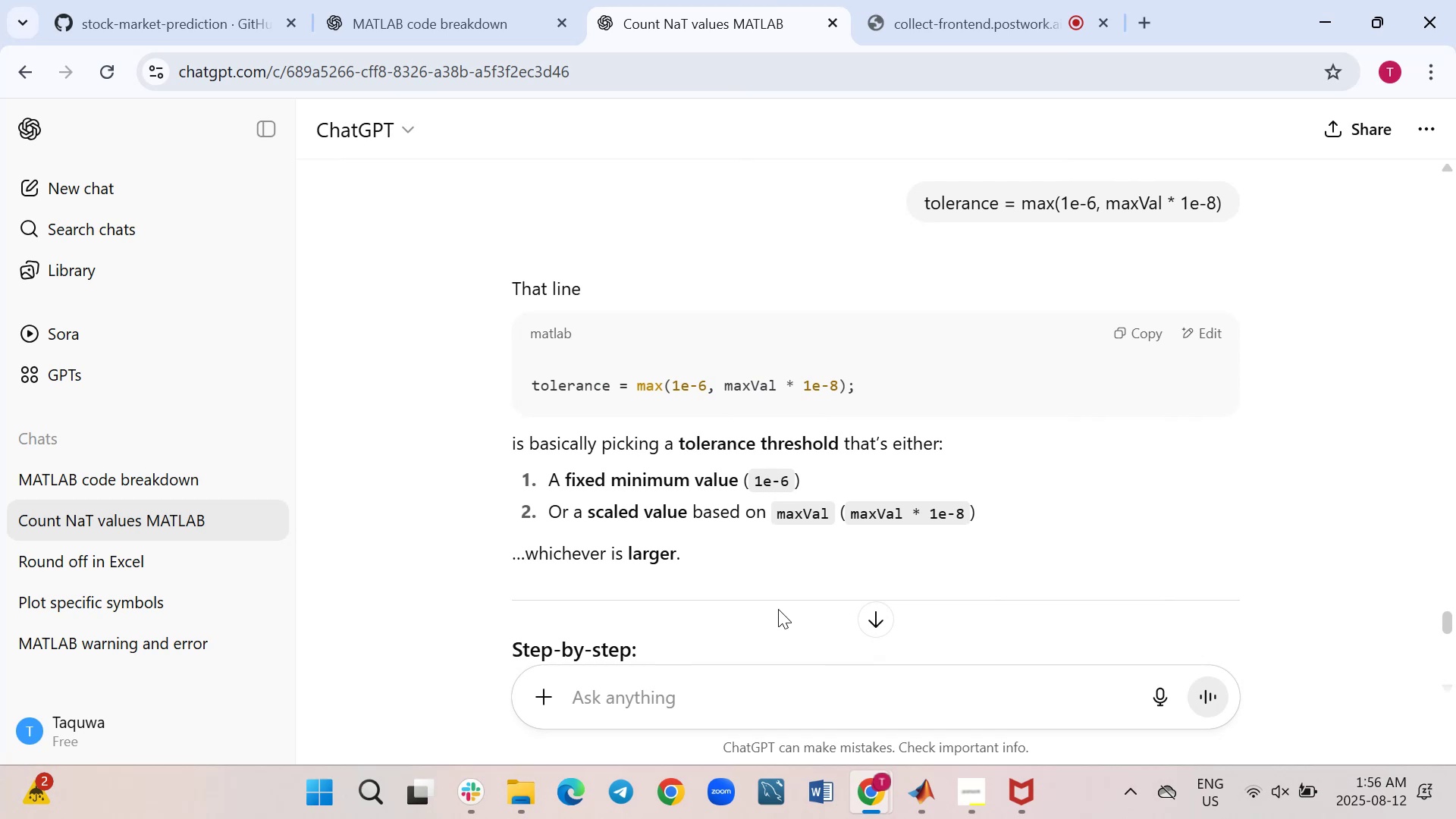 
wait(15.74)
 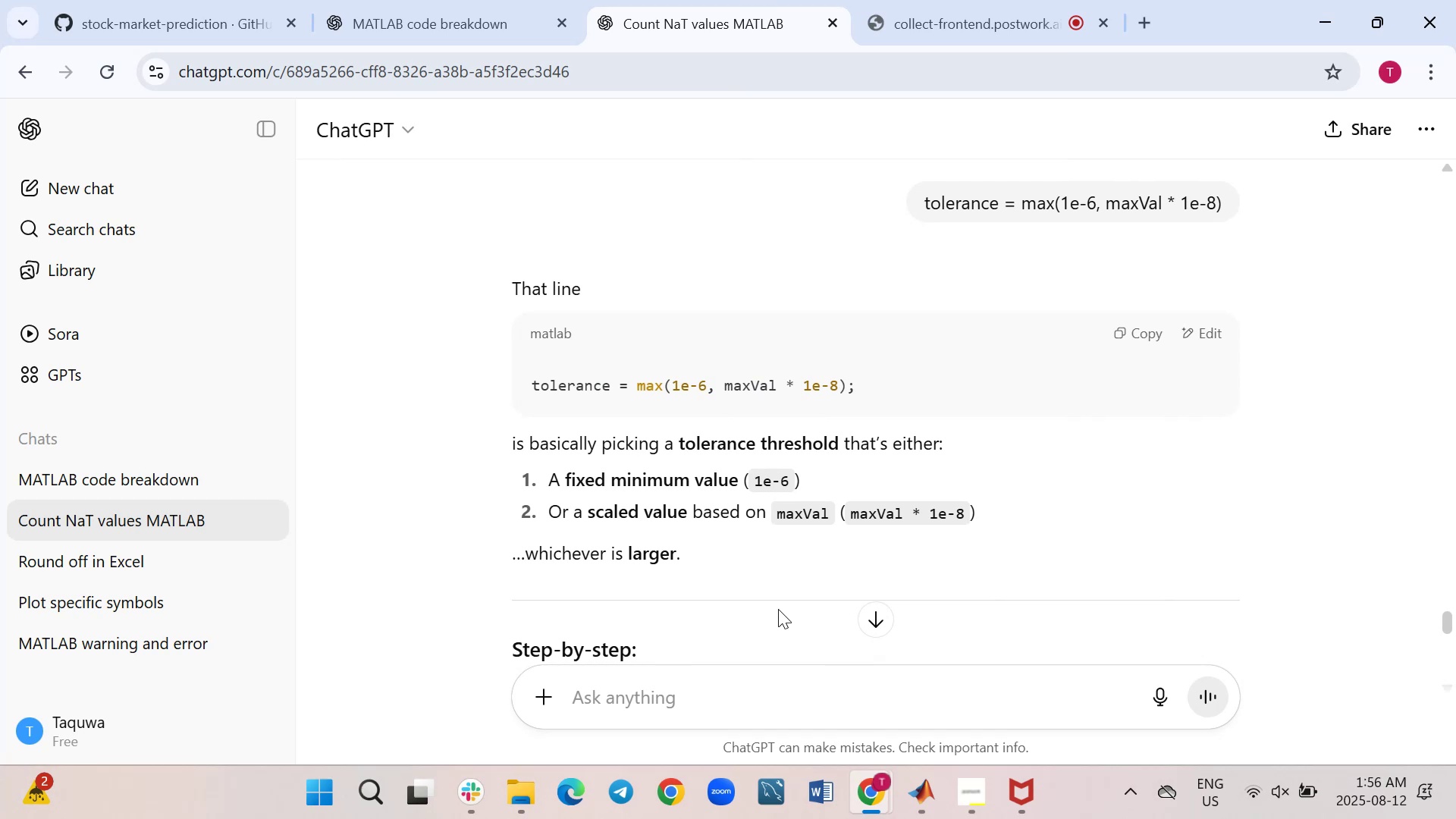 
scroll: coordinate [500, 491], scroll_direction: down, amount: 2.0
 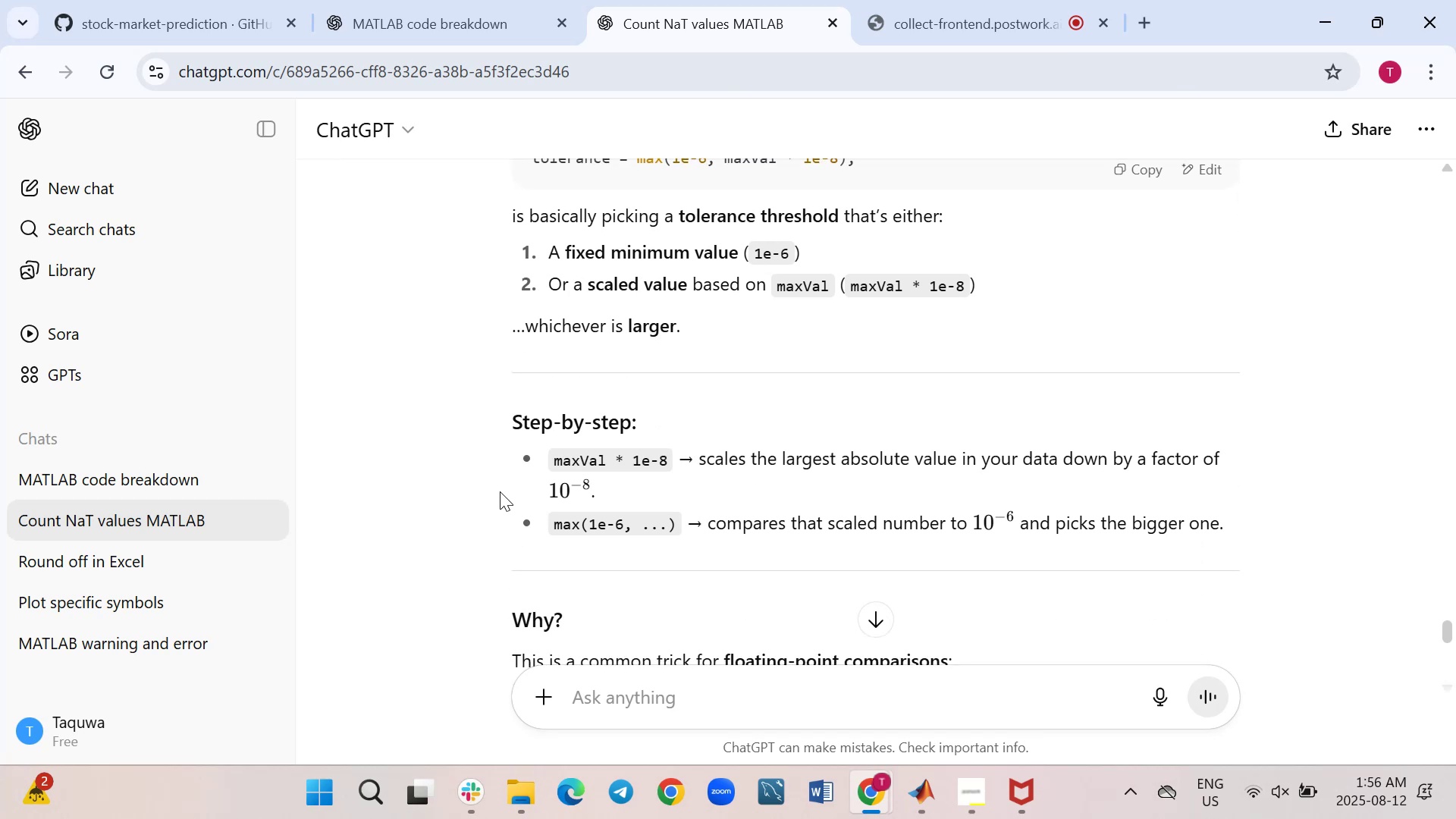 
wait(11.62)
 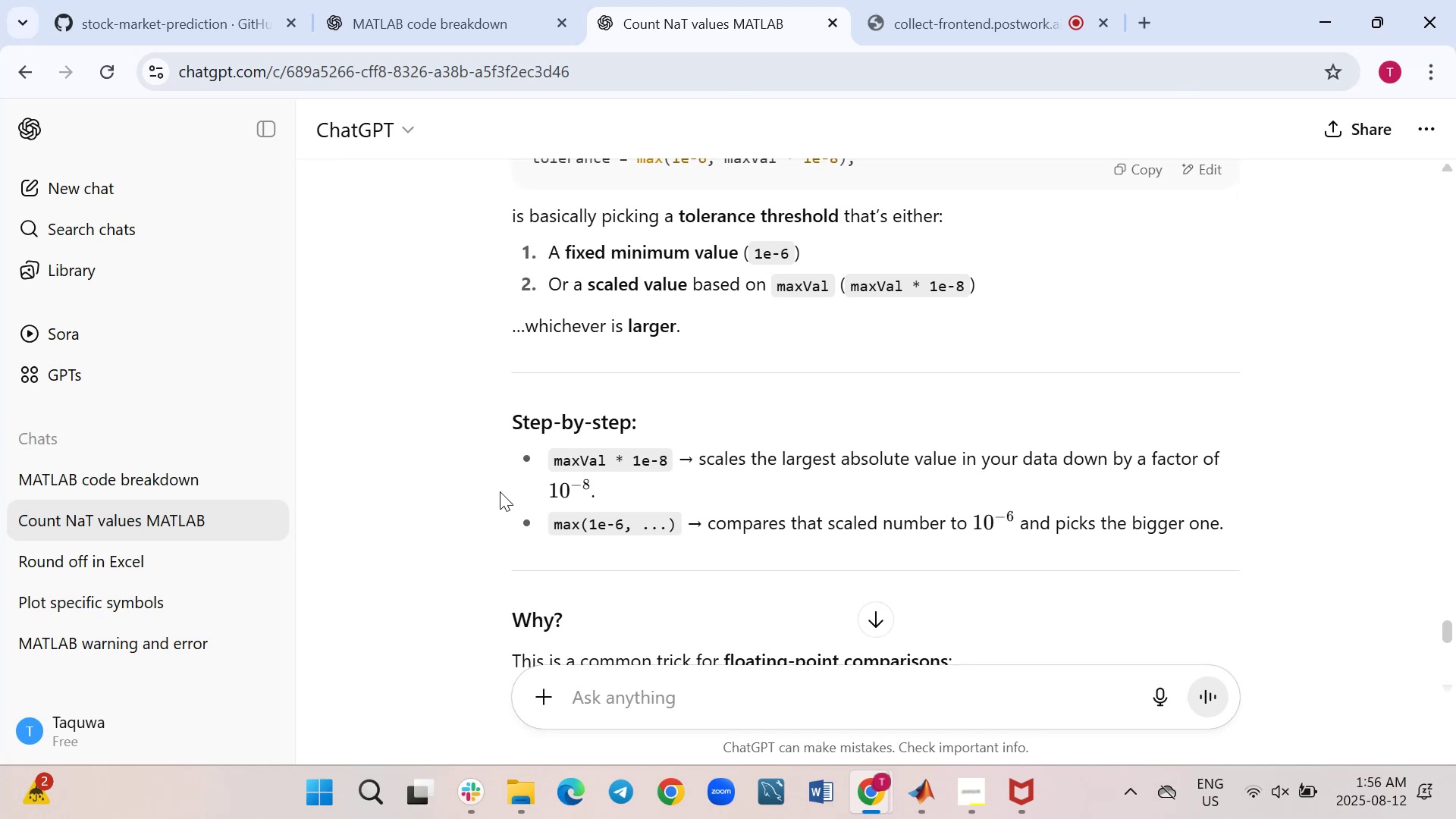 
scroll: coordinate [500, 491], scroll_direction: down, amount: 5.0
 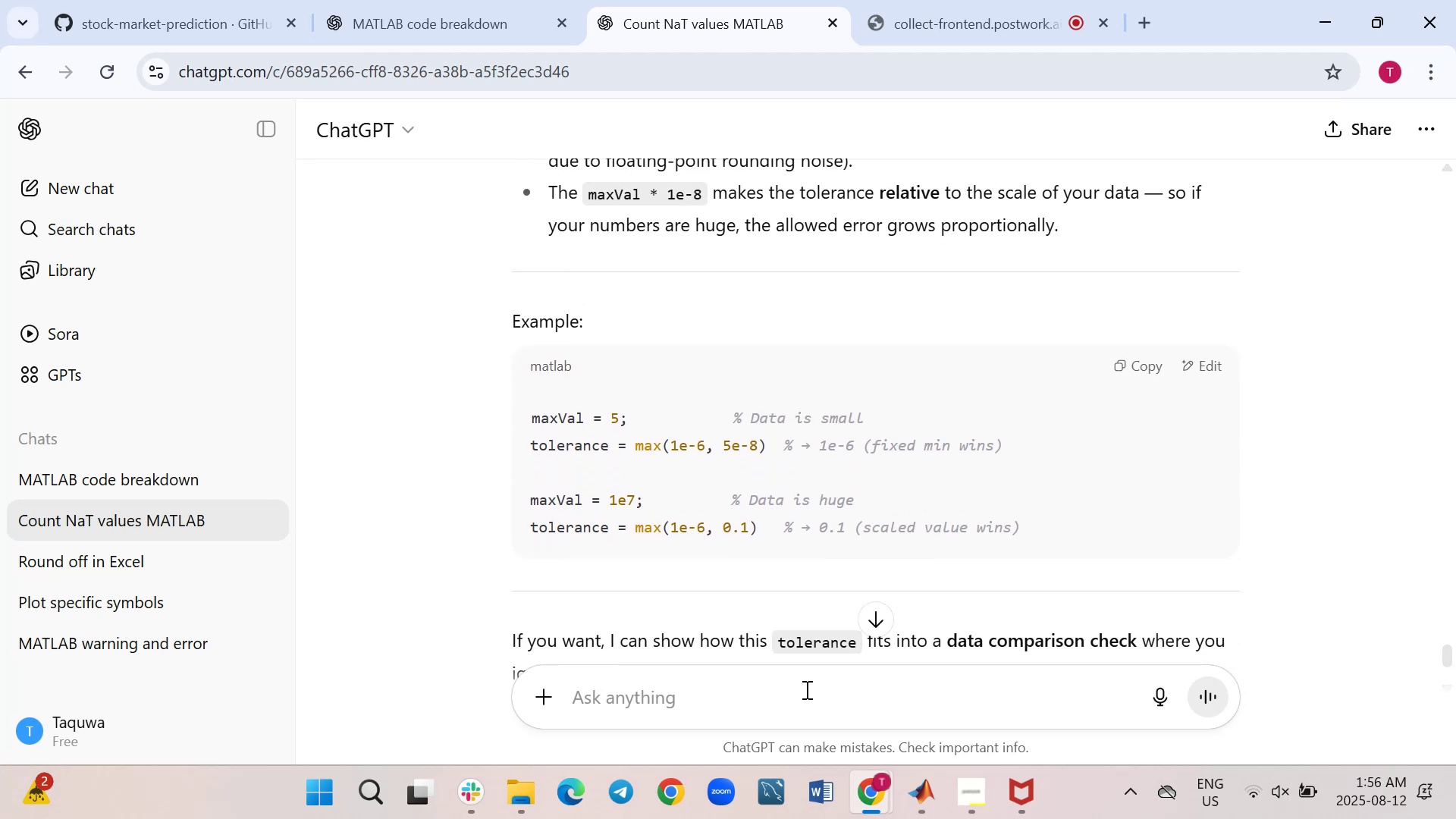 
wait(5.64)
 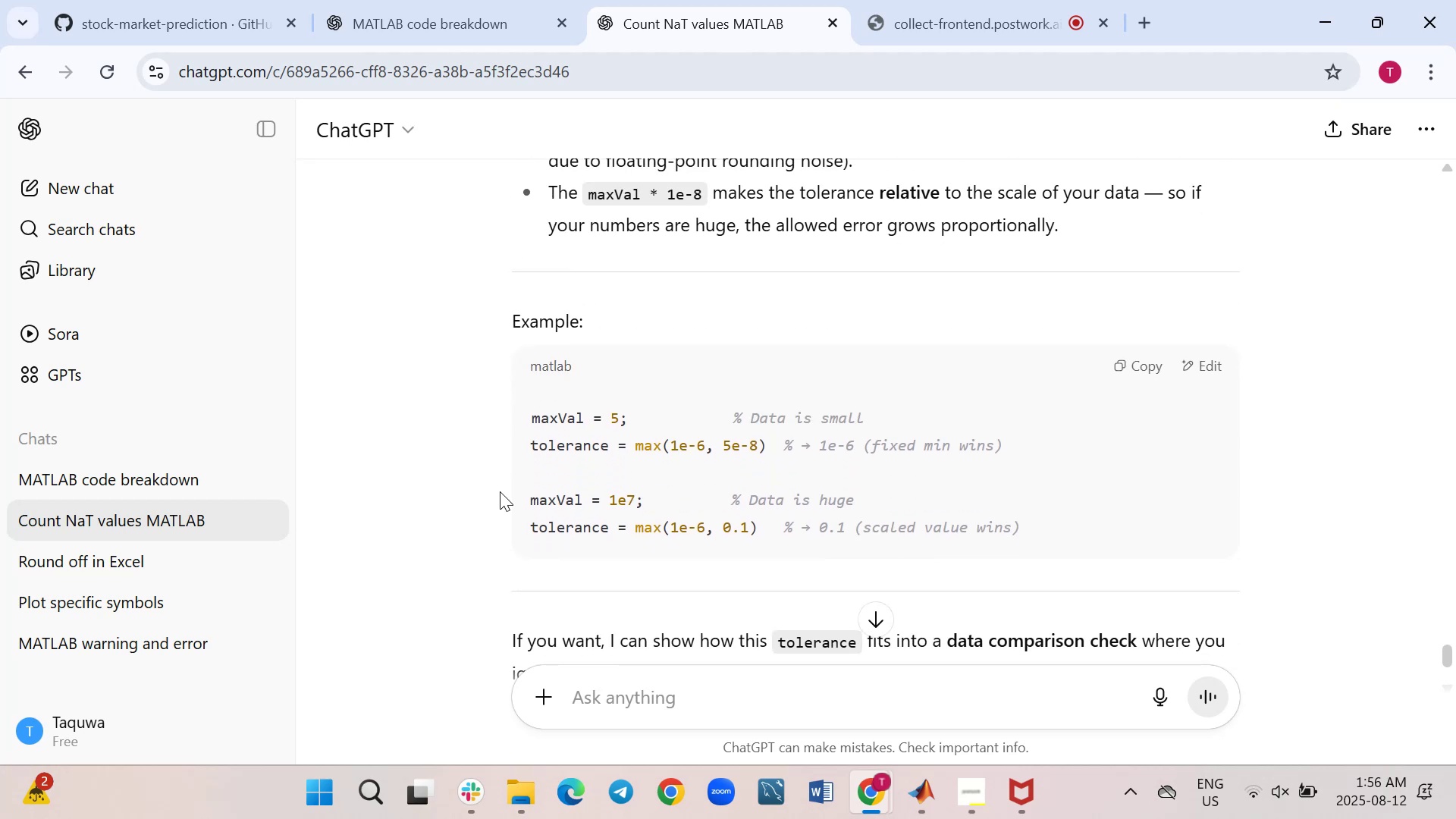 
left_click([881, 686])
 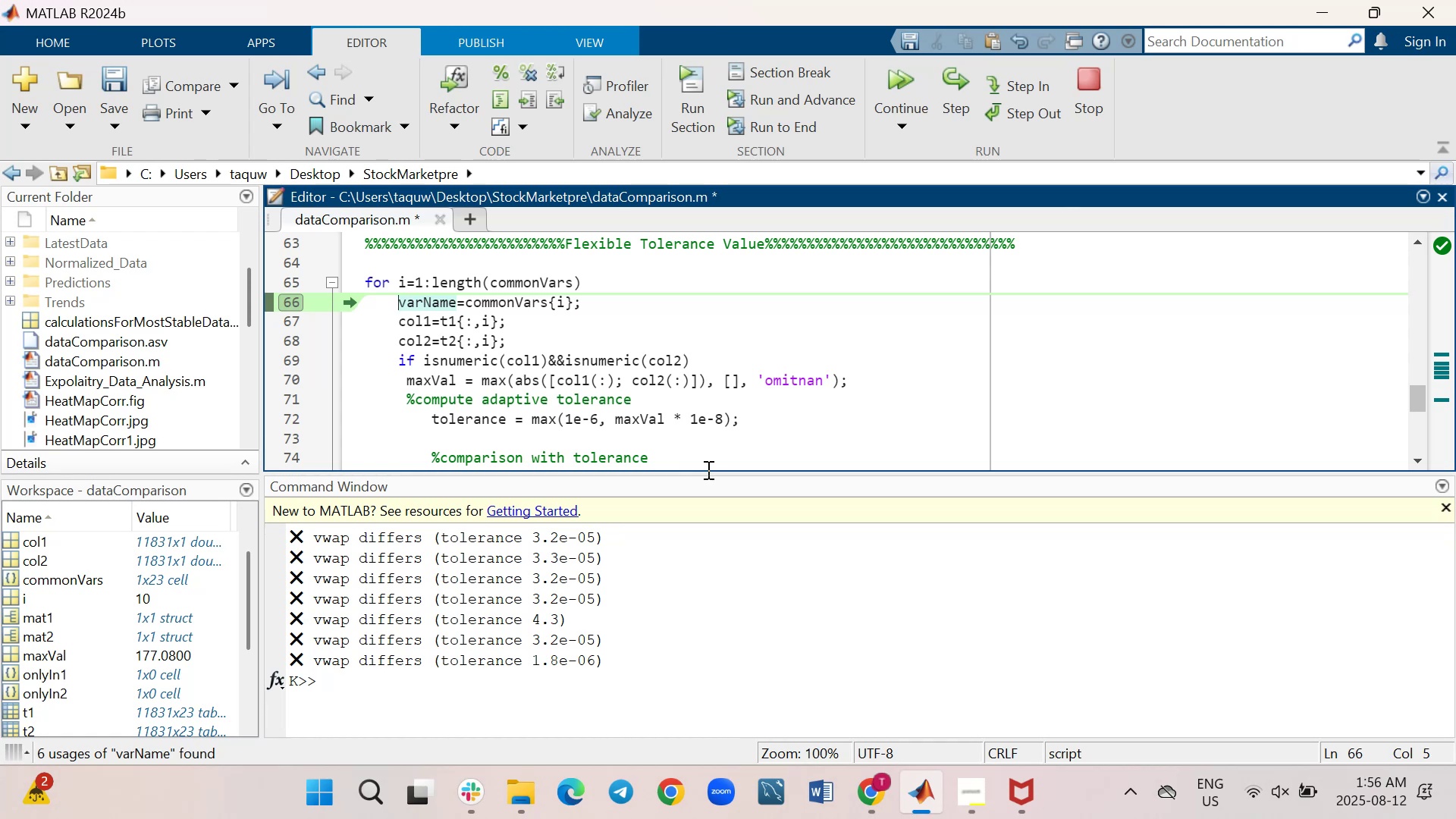 
wait(5.78)
 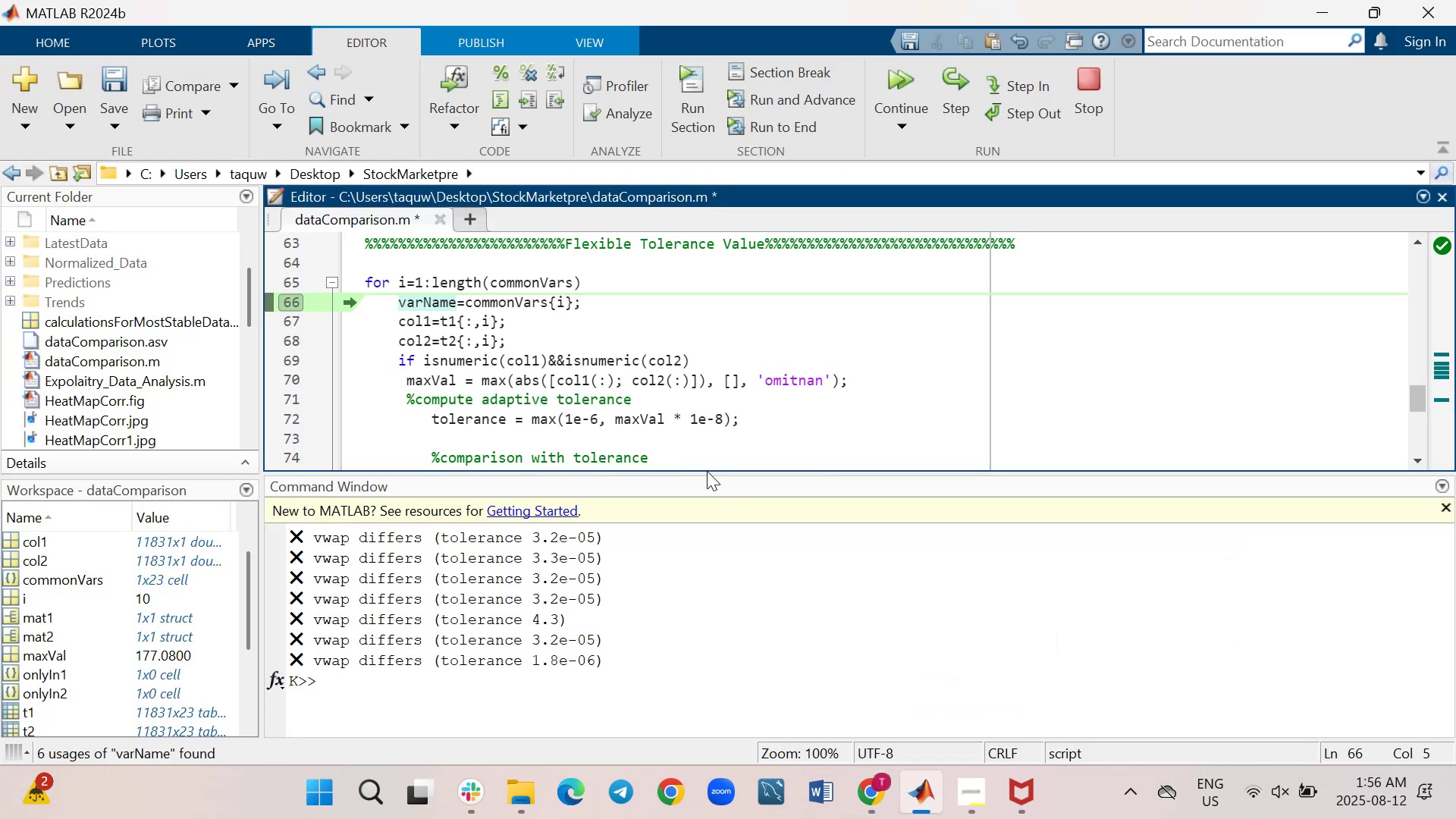 
left_click_drag(start_coordinate=[777, 472], to_coordinate=[774, 629])
 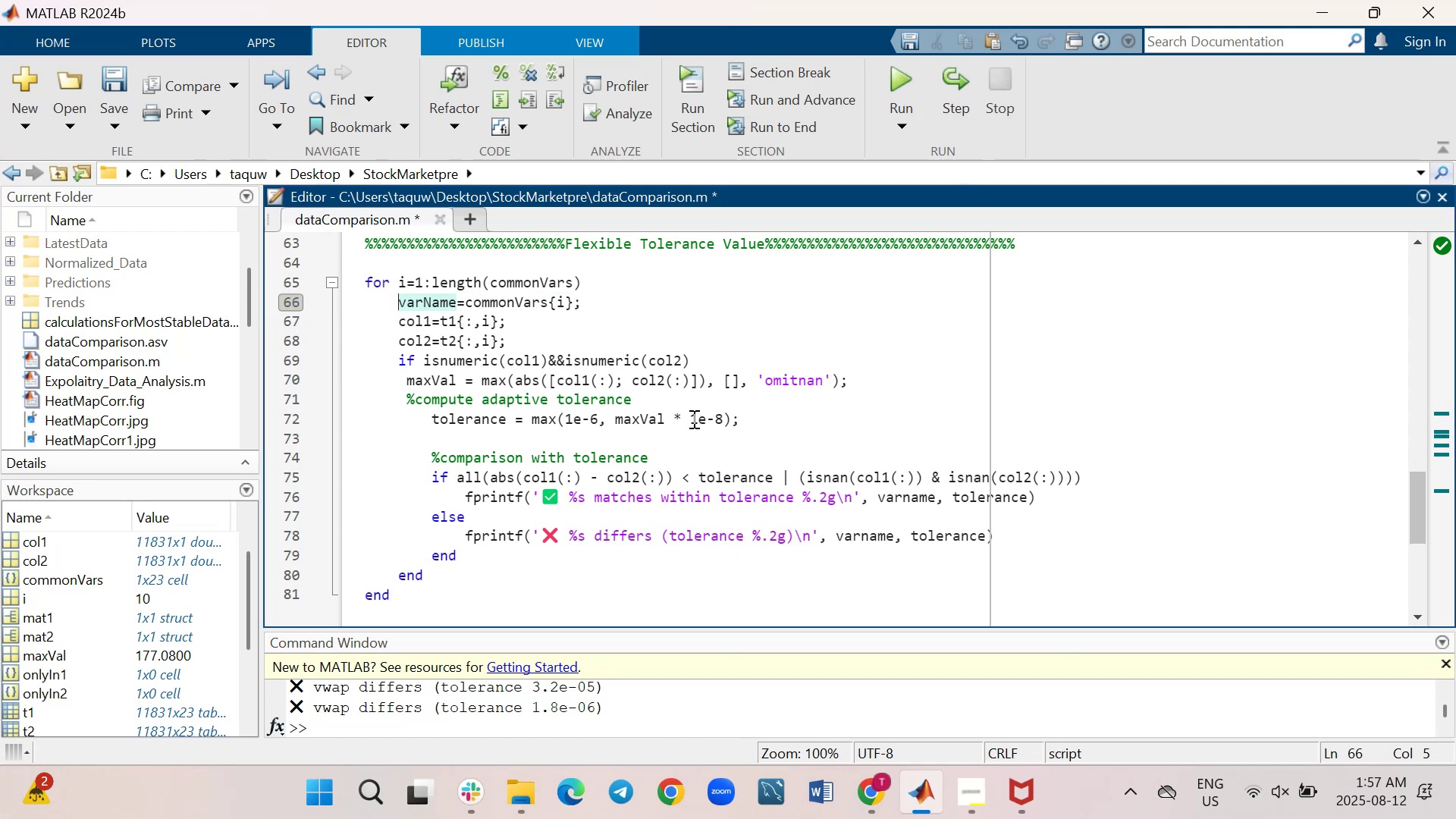 
wait(19.82)
 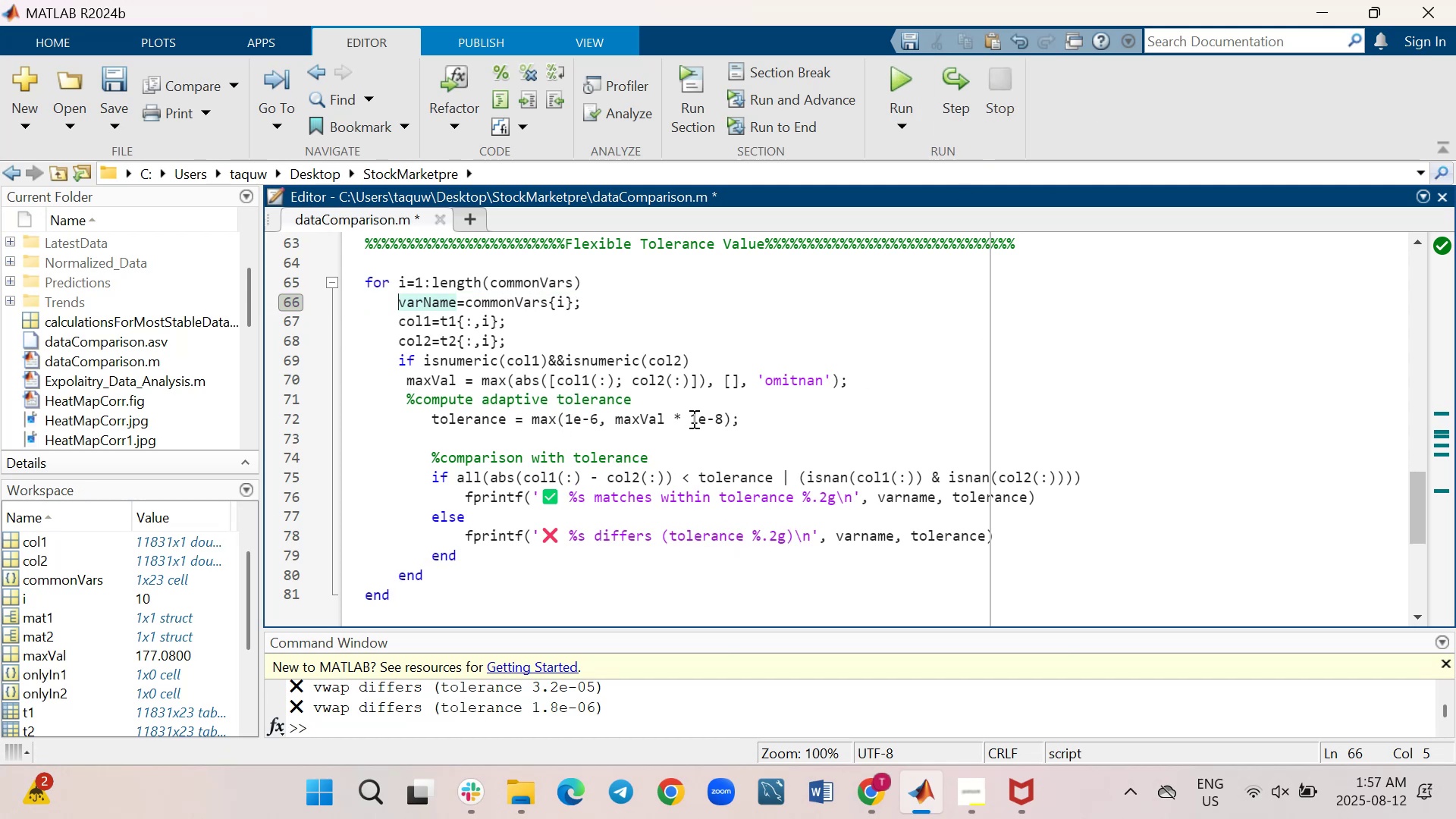 
left_click([899, 70])
 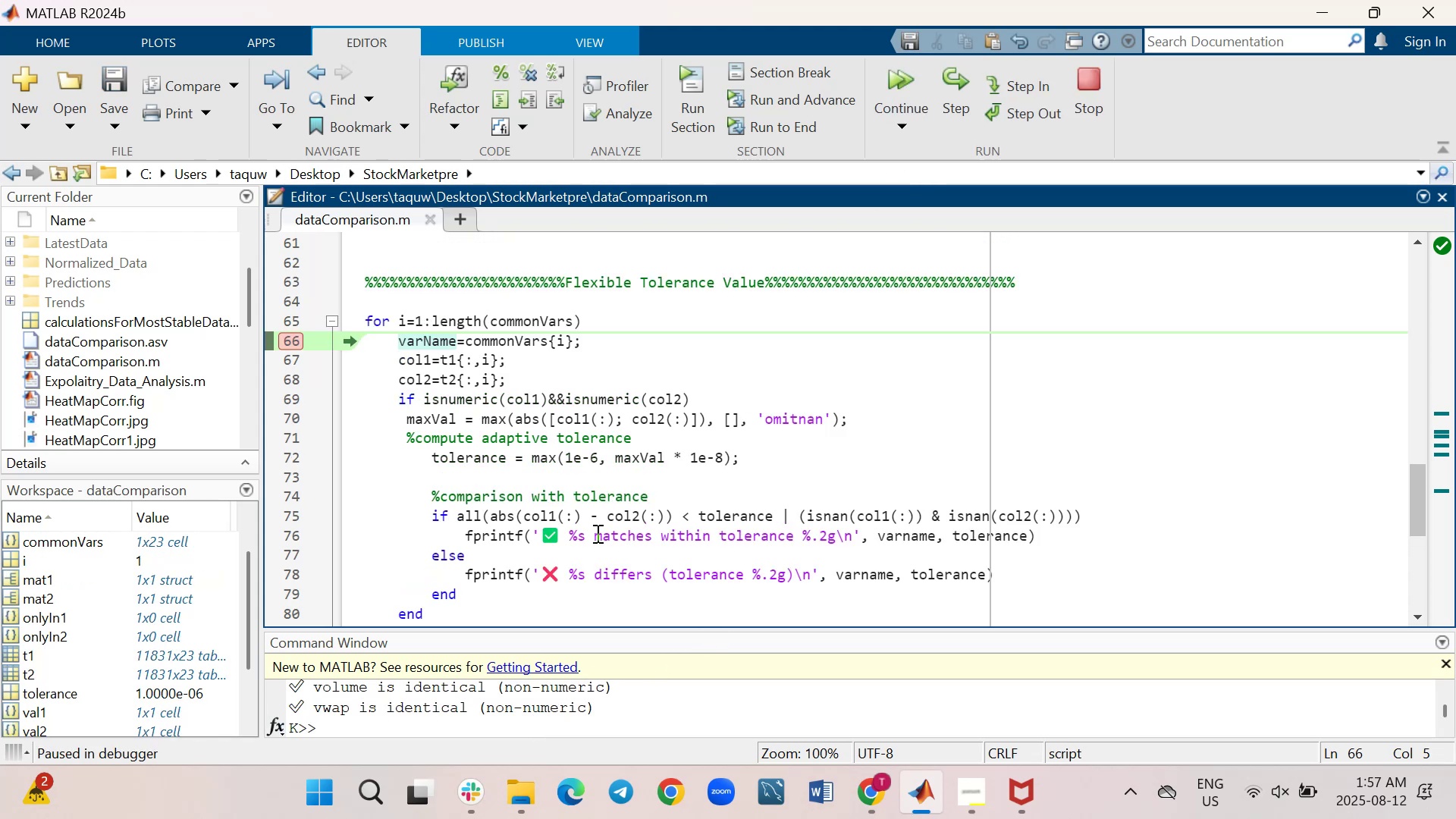 
wait(5.42)
 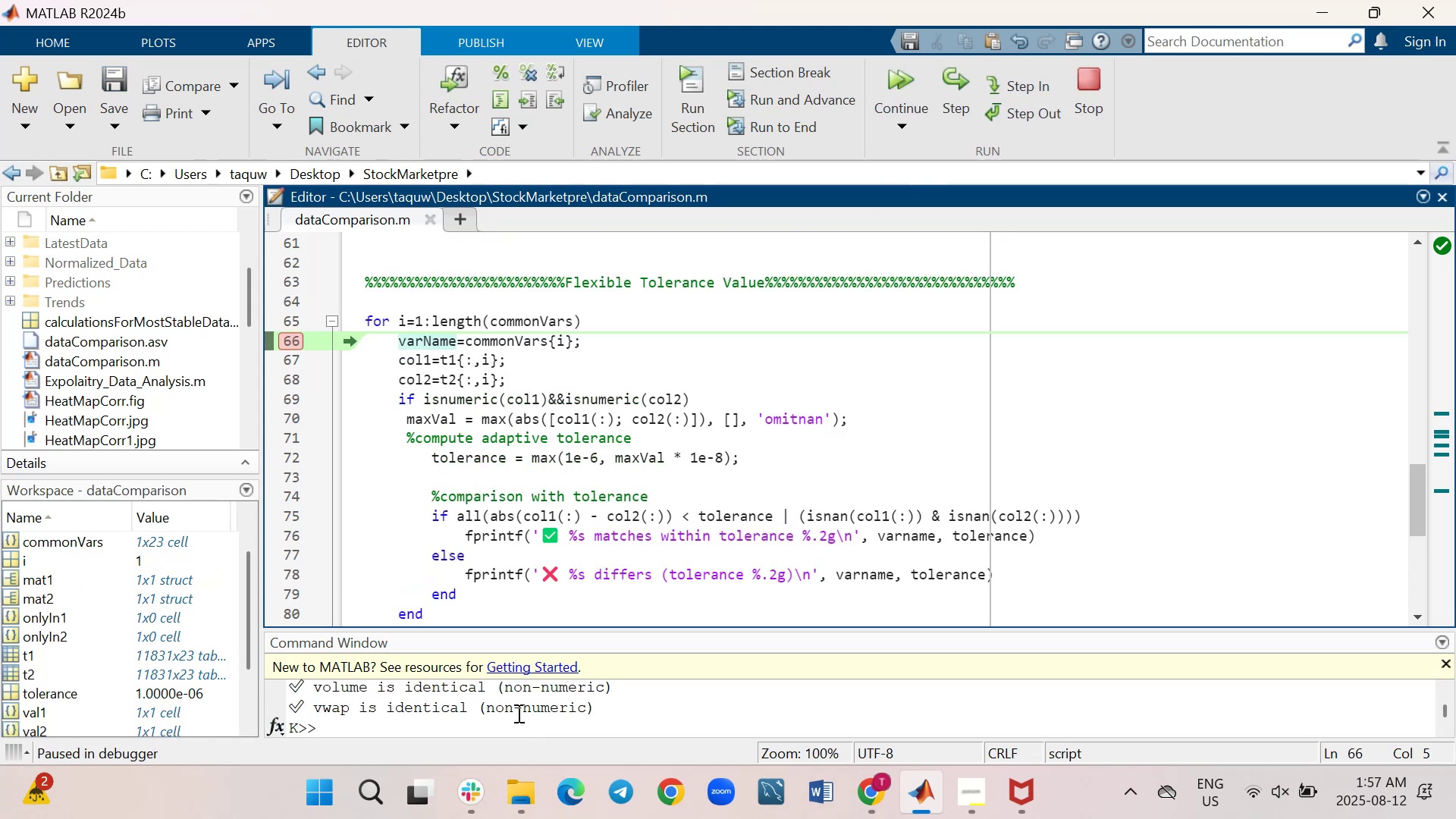 
left_click([284, 341])
 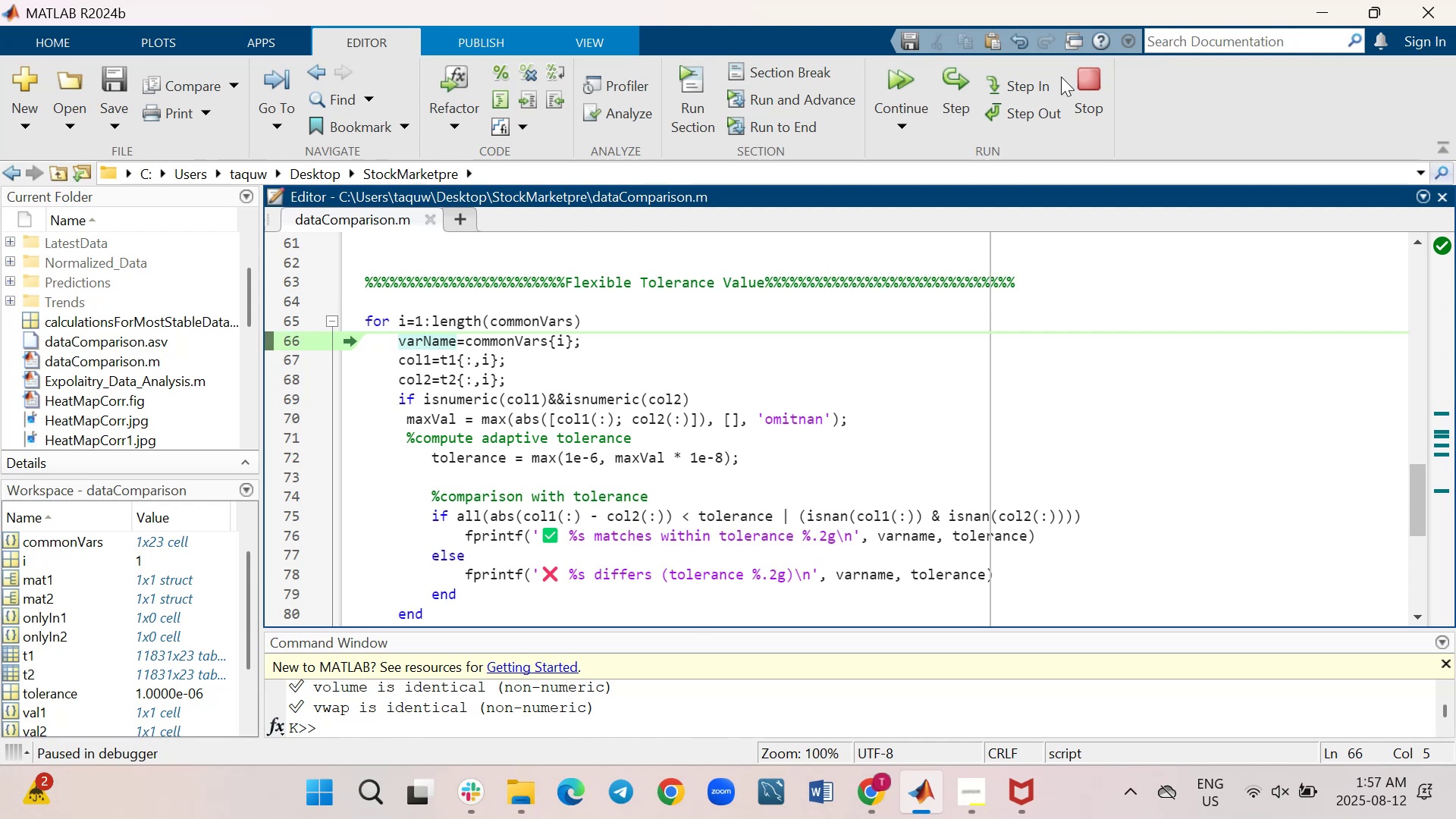 
left_click([1091, 80])
 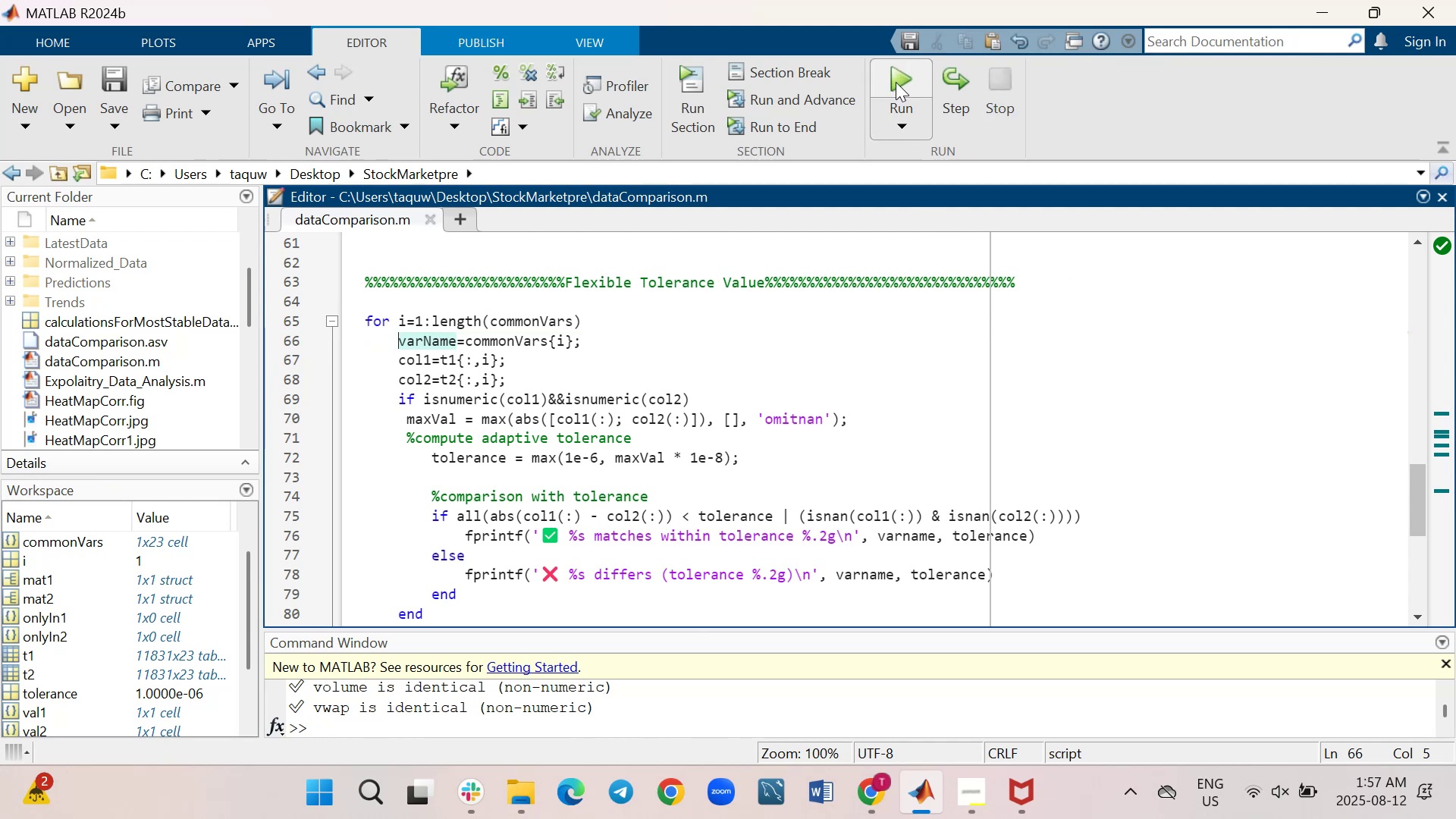 
wait(5.06)
 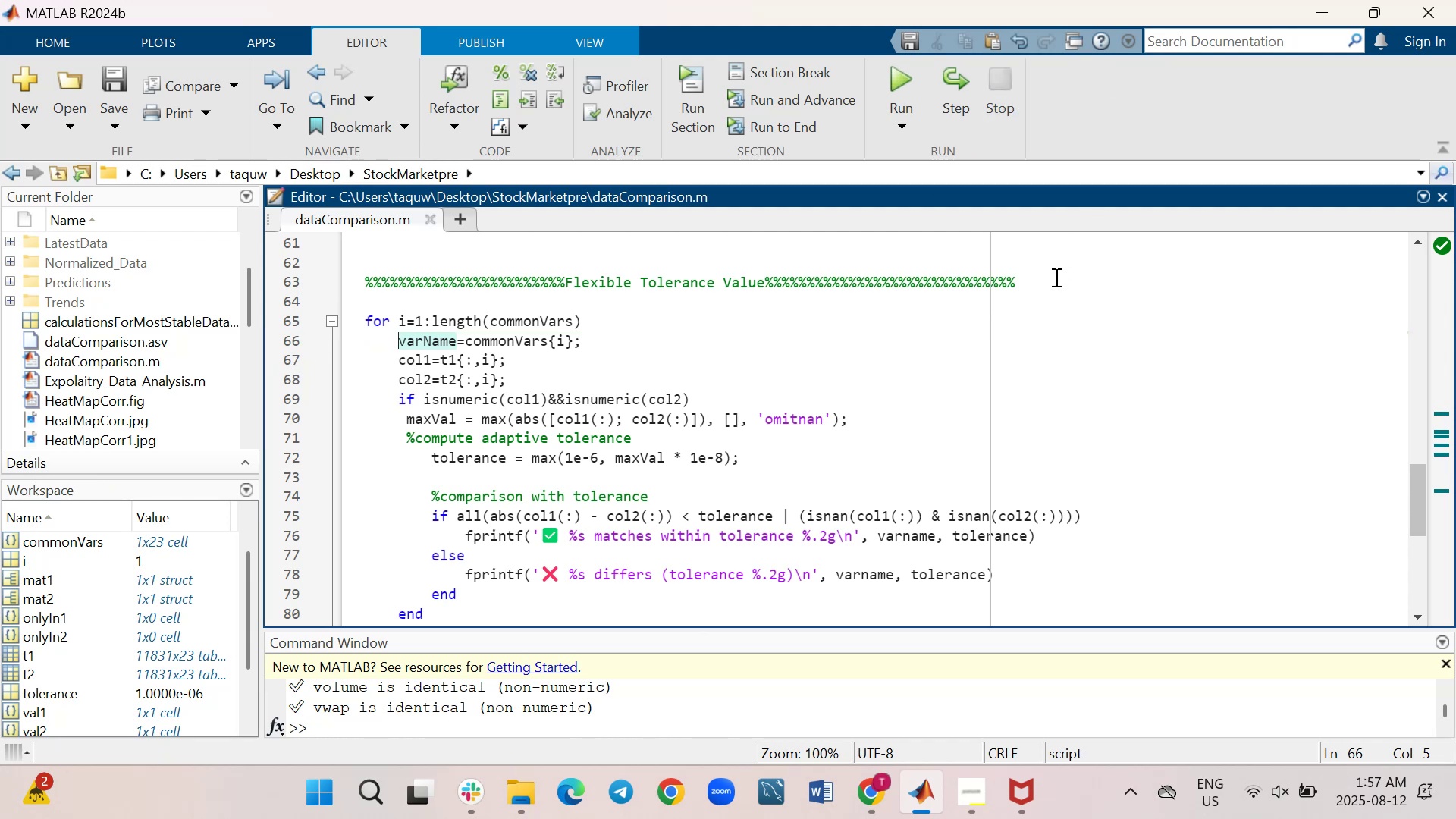 
left_click([896, 82])
 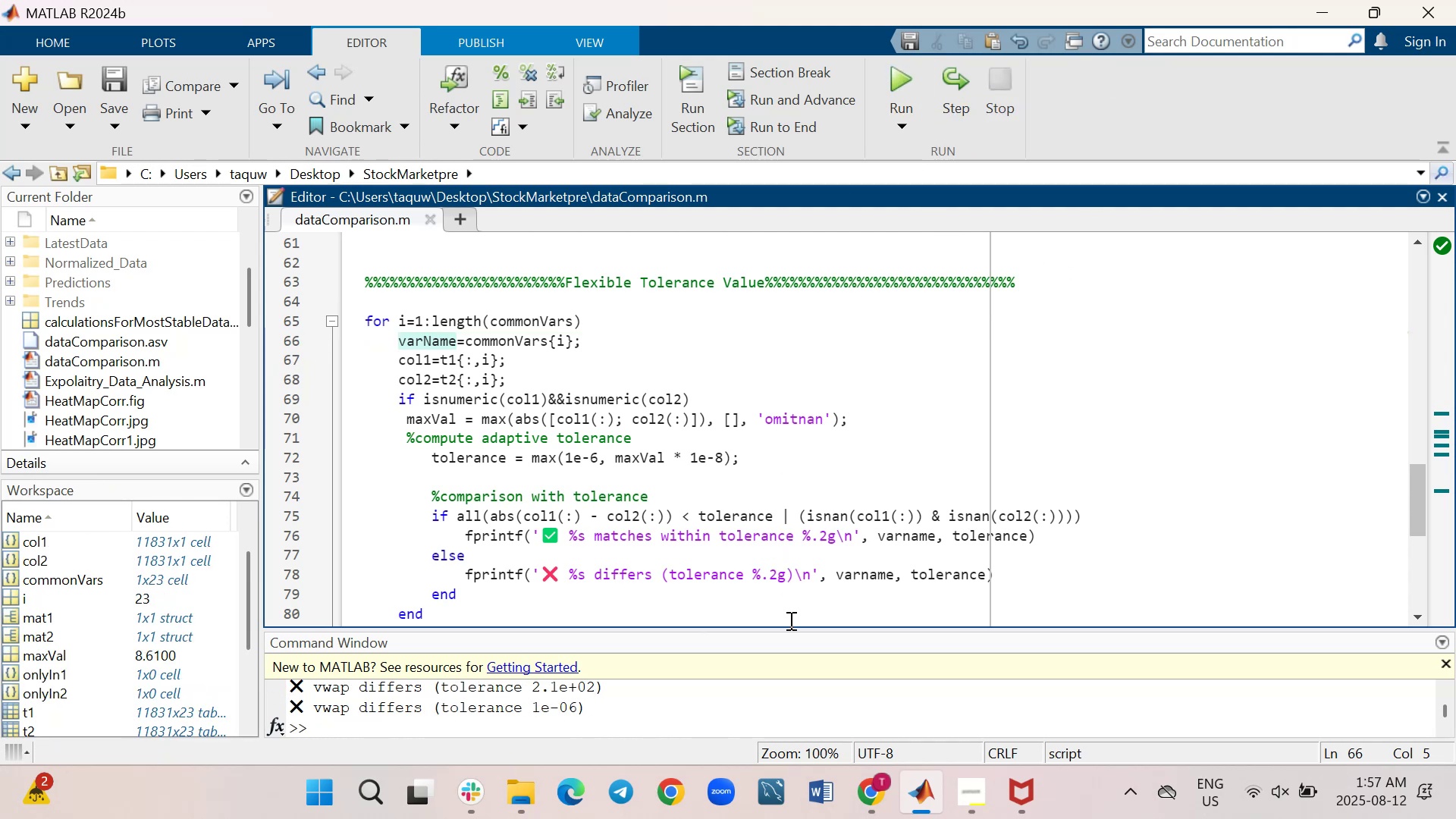 
left_click_drag(start_coordinate=[790, 629], to_coordinate=[795, 477])
 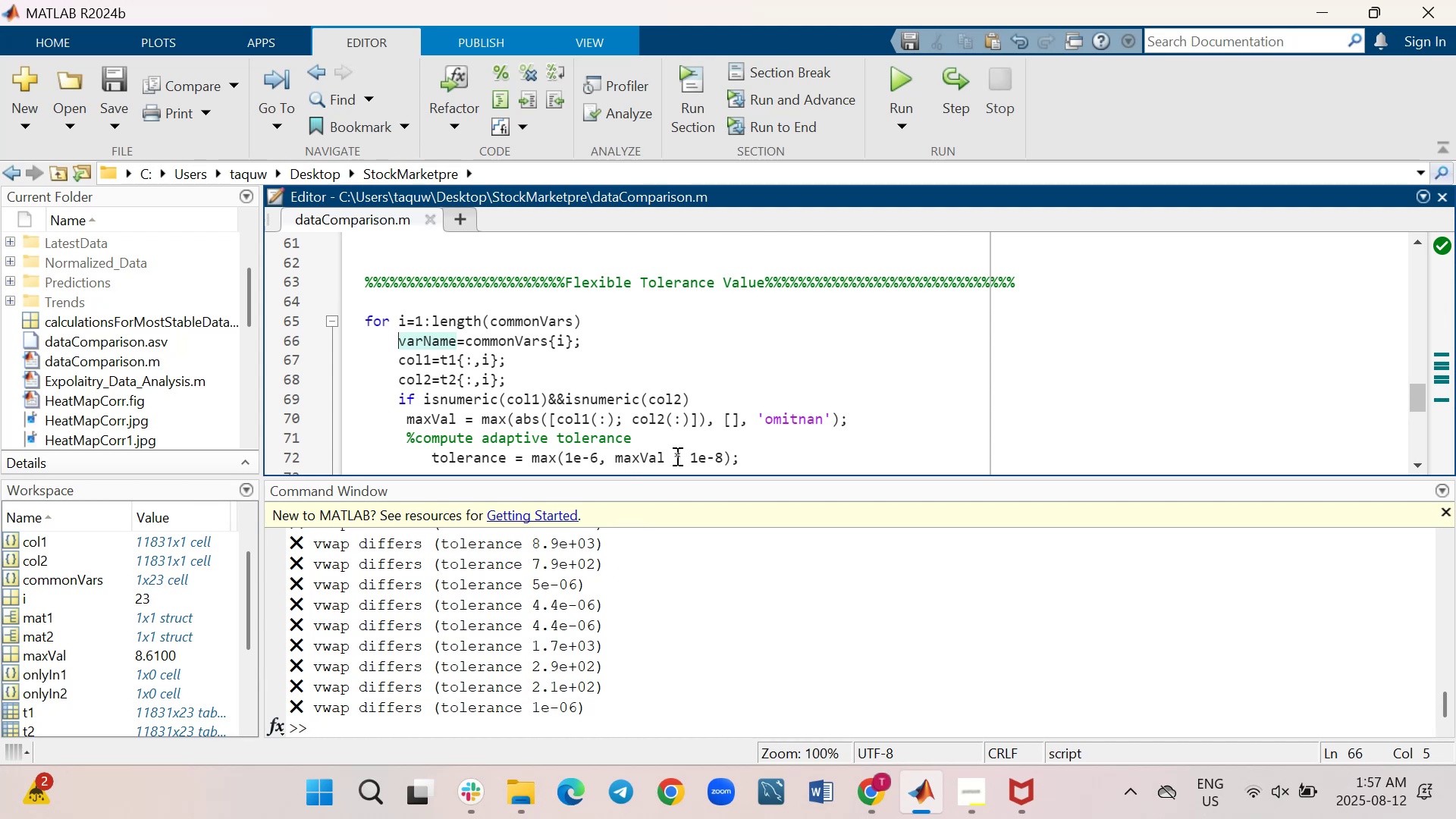 
wait(20.01)
 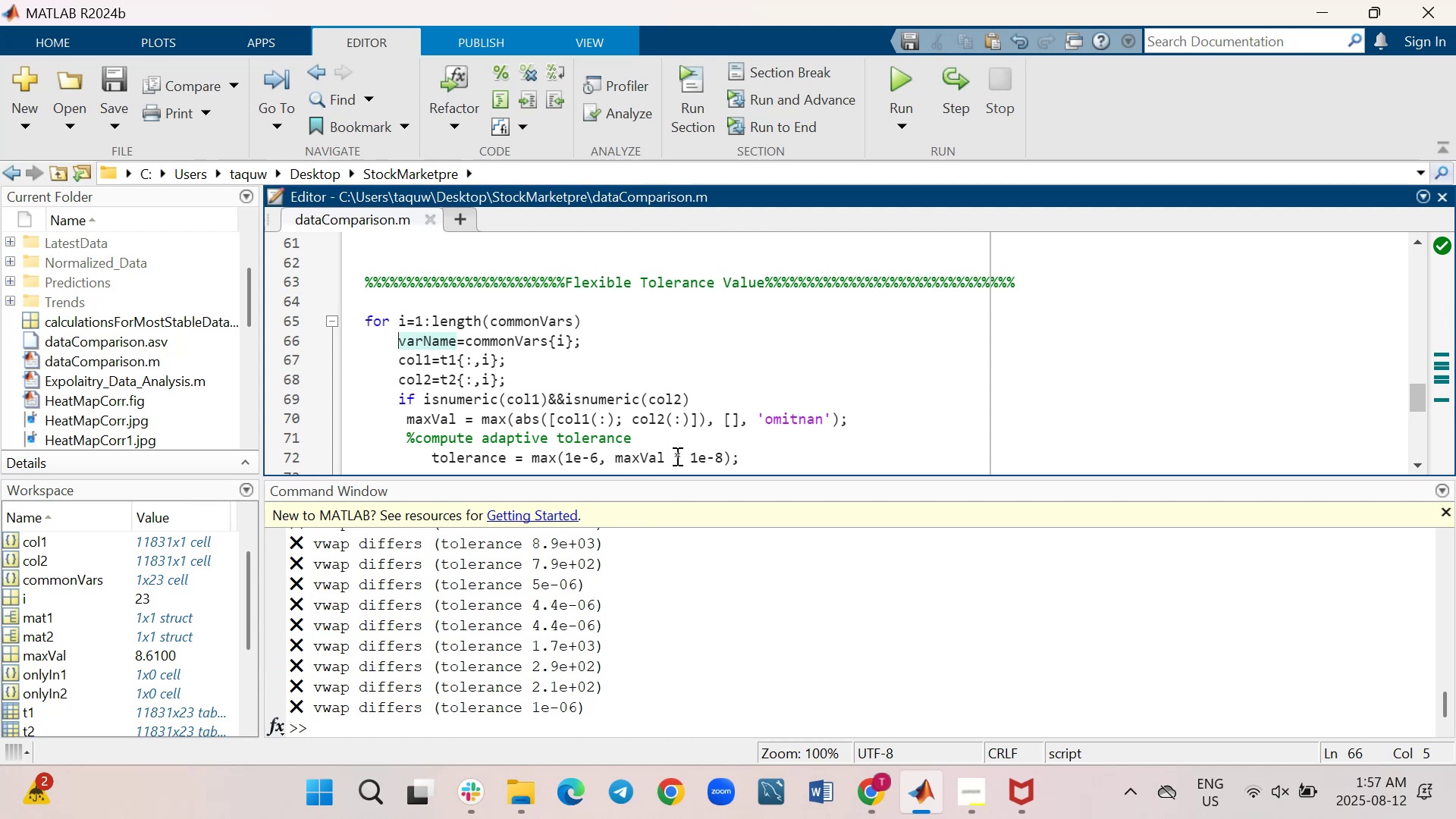 
left_click_drag(start_coordinate=[772, 477], to_coordinate=[776, 544])
 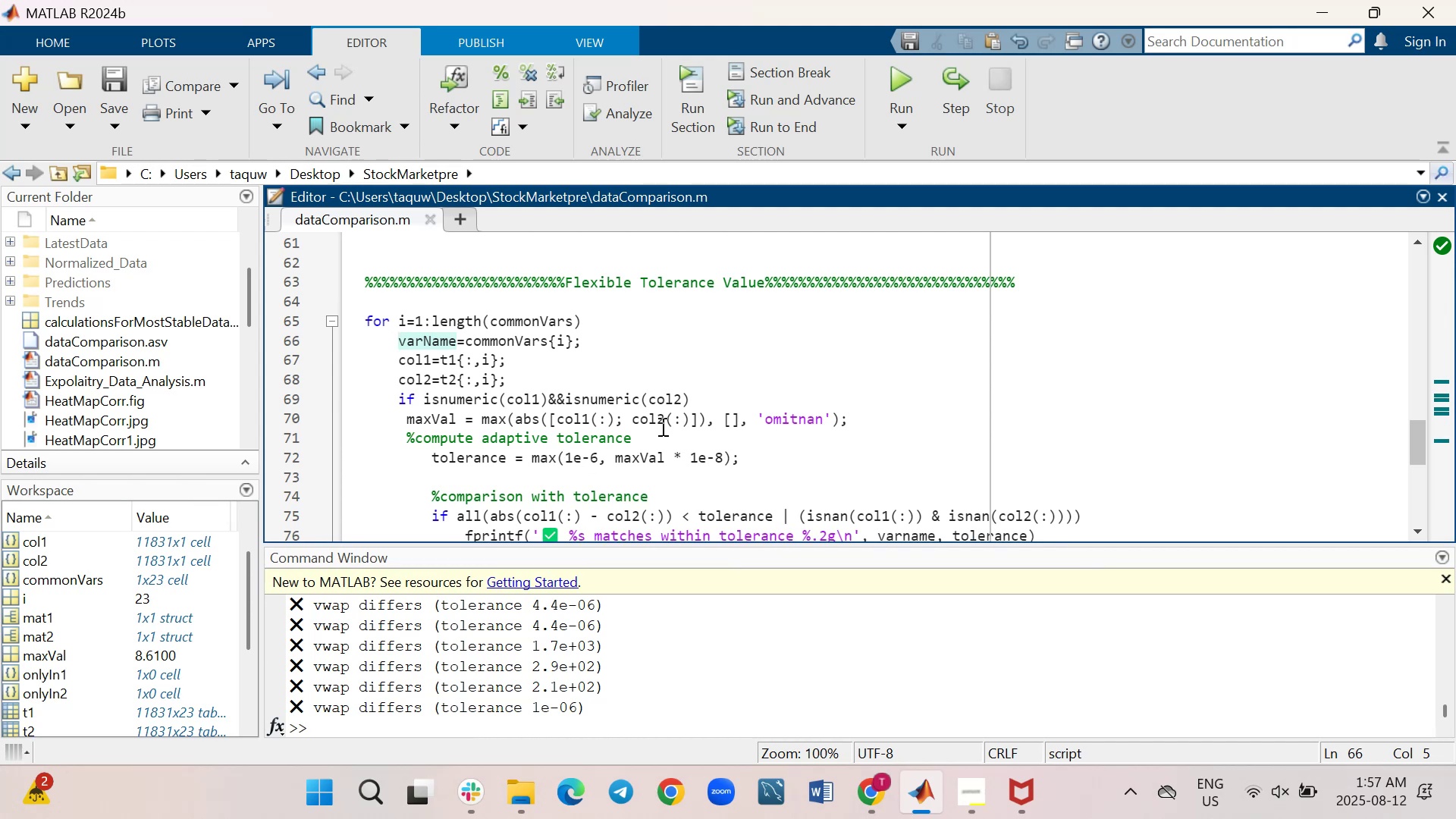 
scroll: coordinate [661, 426], scroll_direction: down, amount: 1.0
 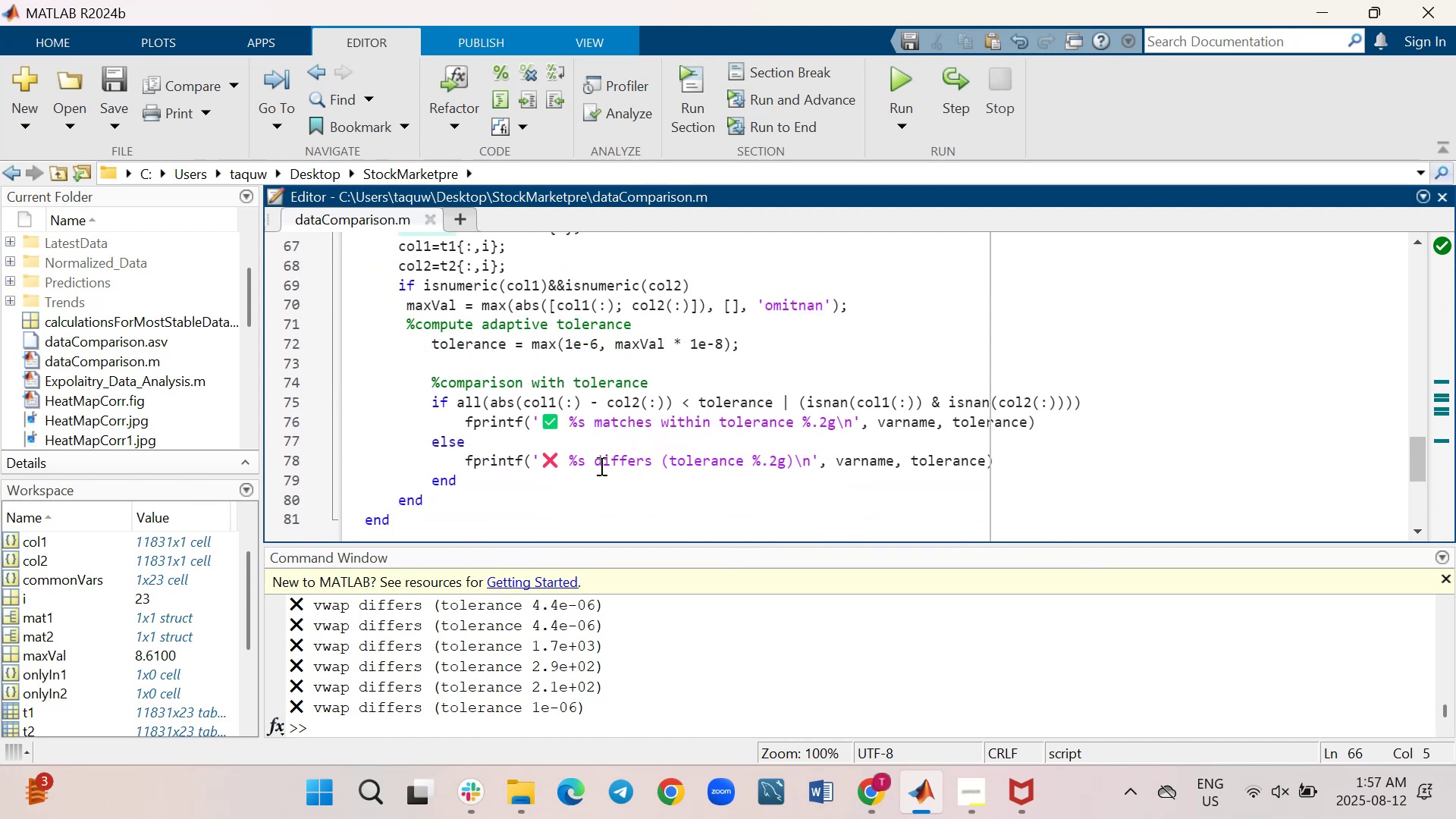 
wait(8.41)
 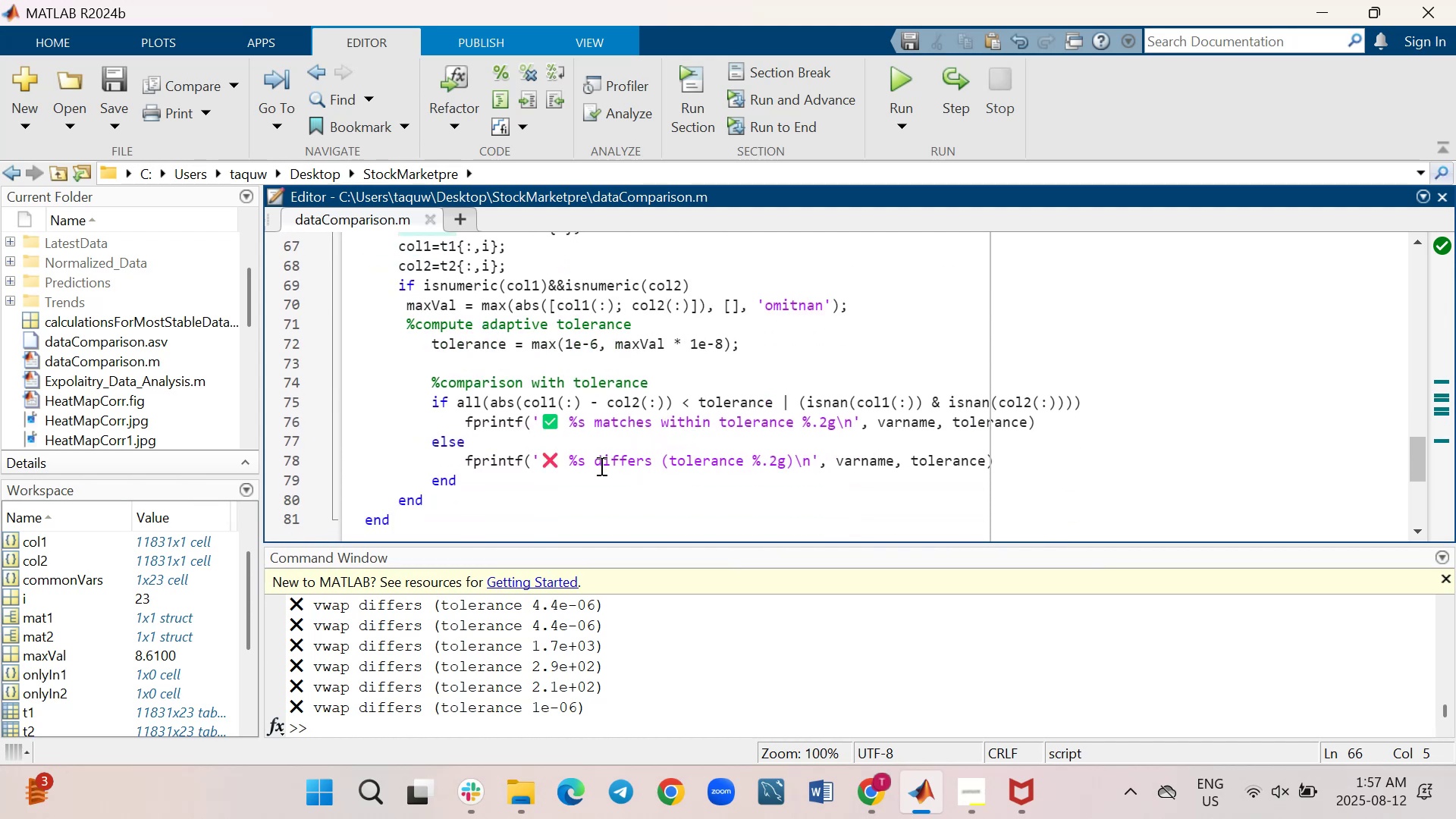 
scroll: coordinate [469, 489], scroll_direction: up, amount: 1.0
 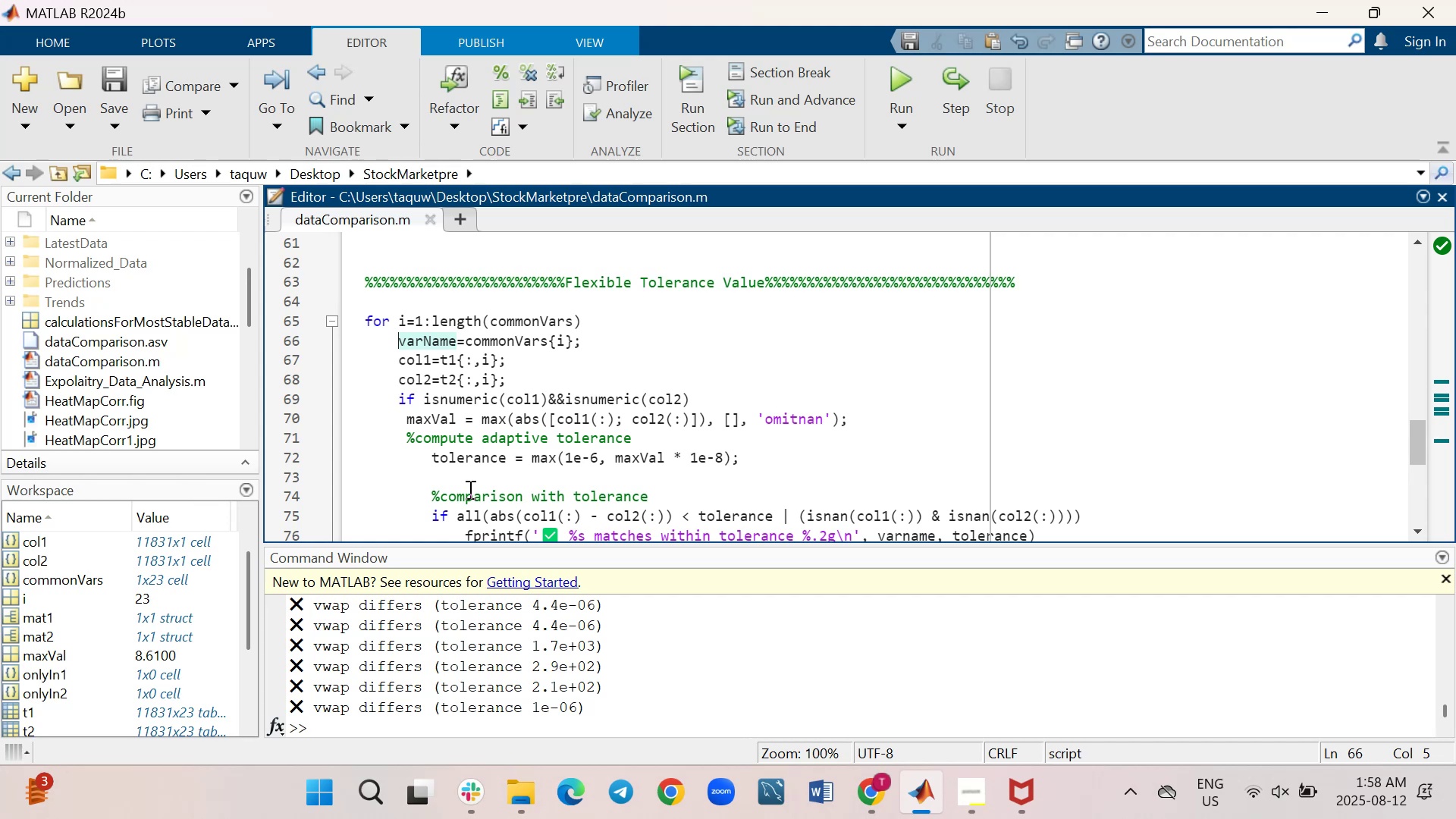 
scroll: coordinate [469, 489], scroll_direction: down, amount: 1.0
 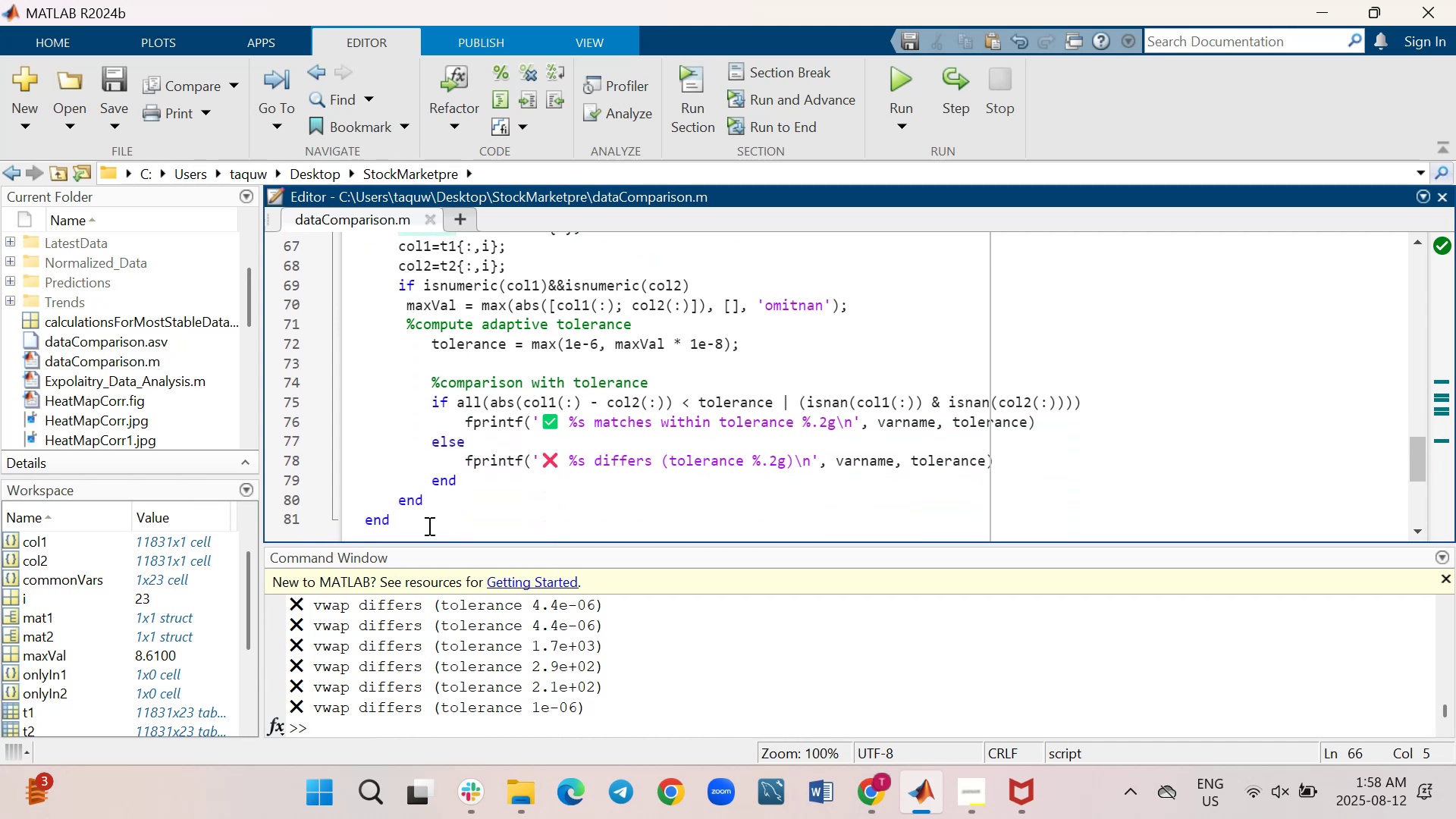 
left_click_drag(start_coordinate=[422, 524], to_coordinate=[361, 401])
 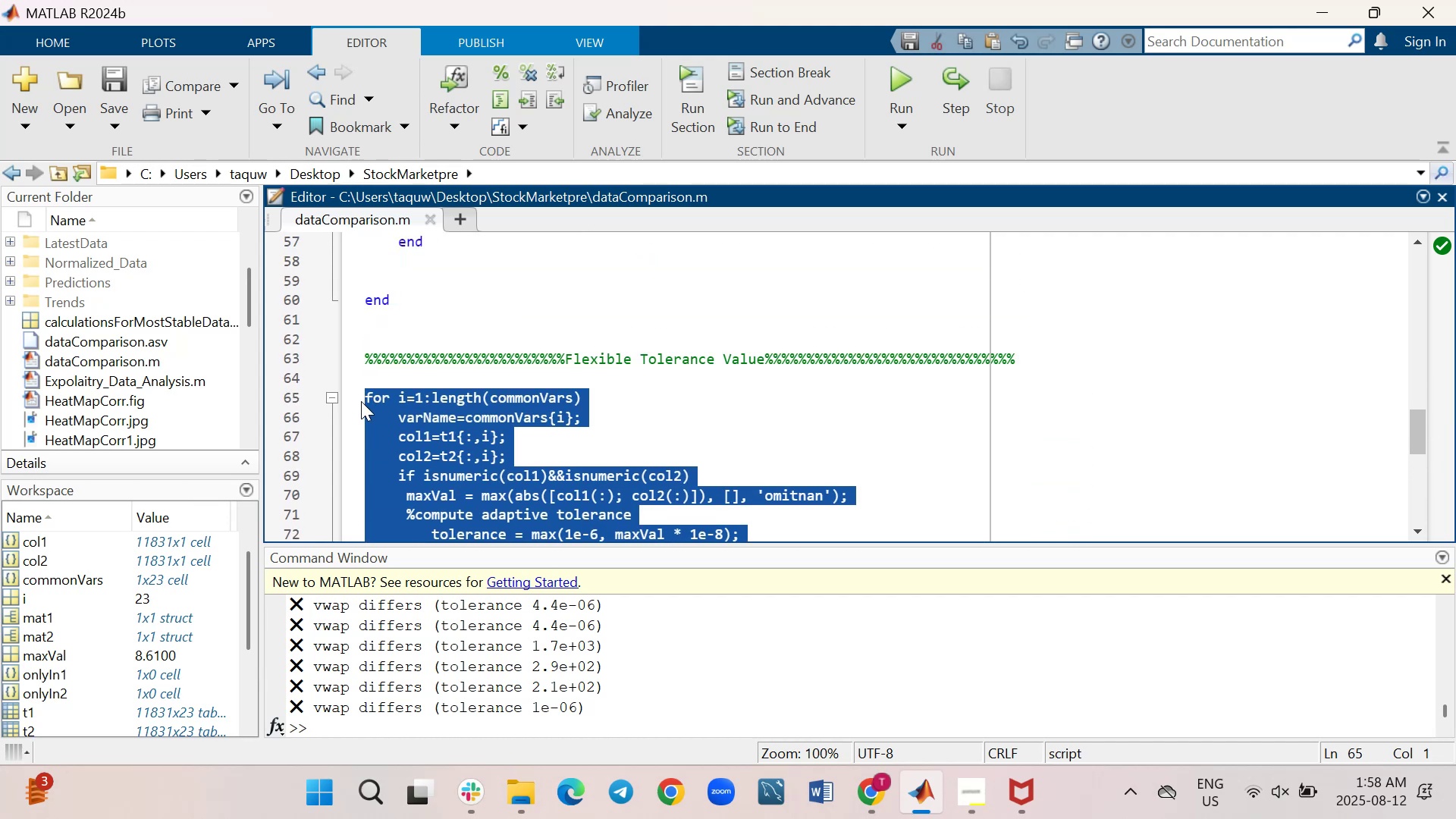 
key(Control+C)
 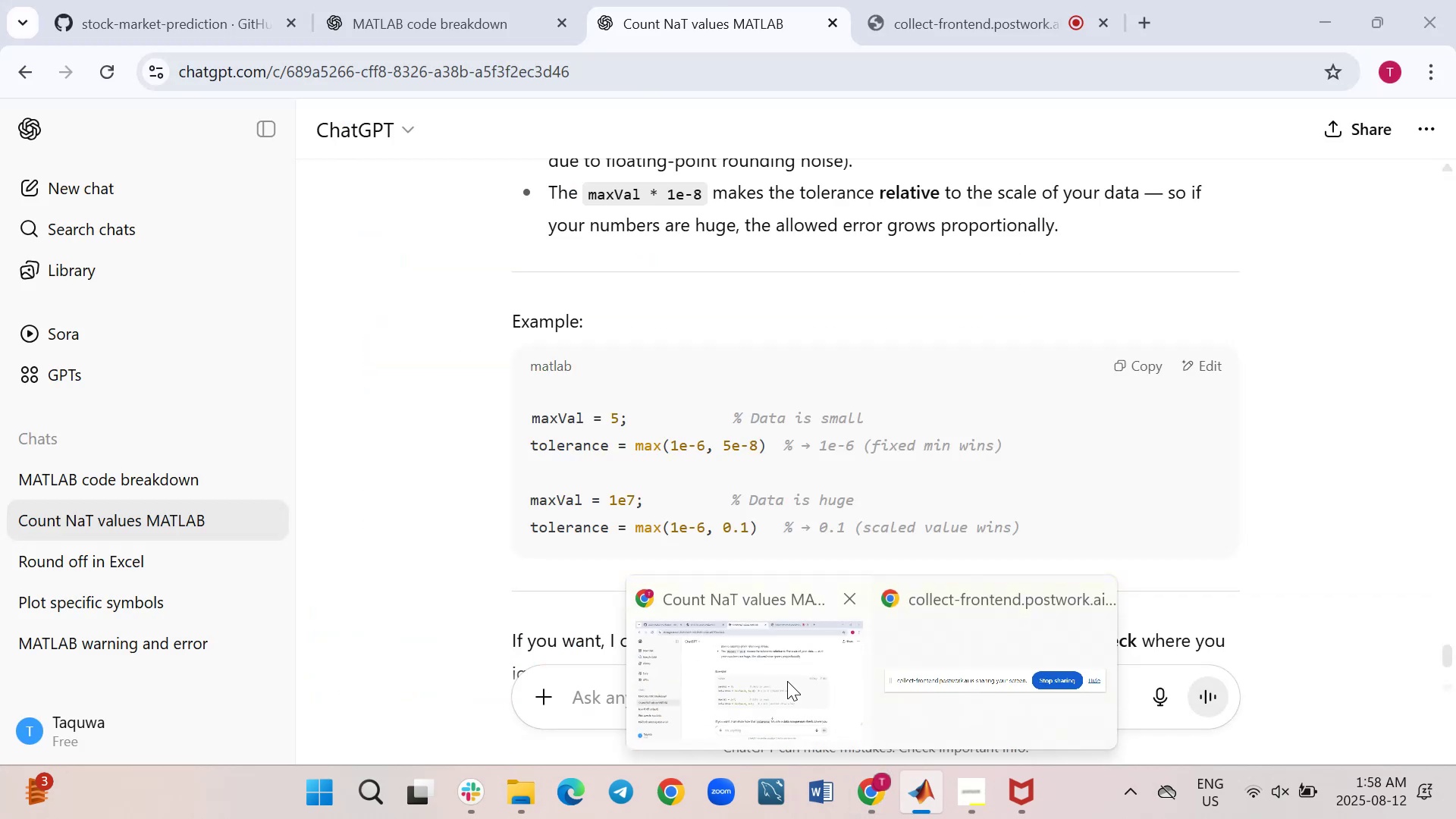 
left_click([787, 681])
 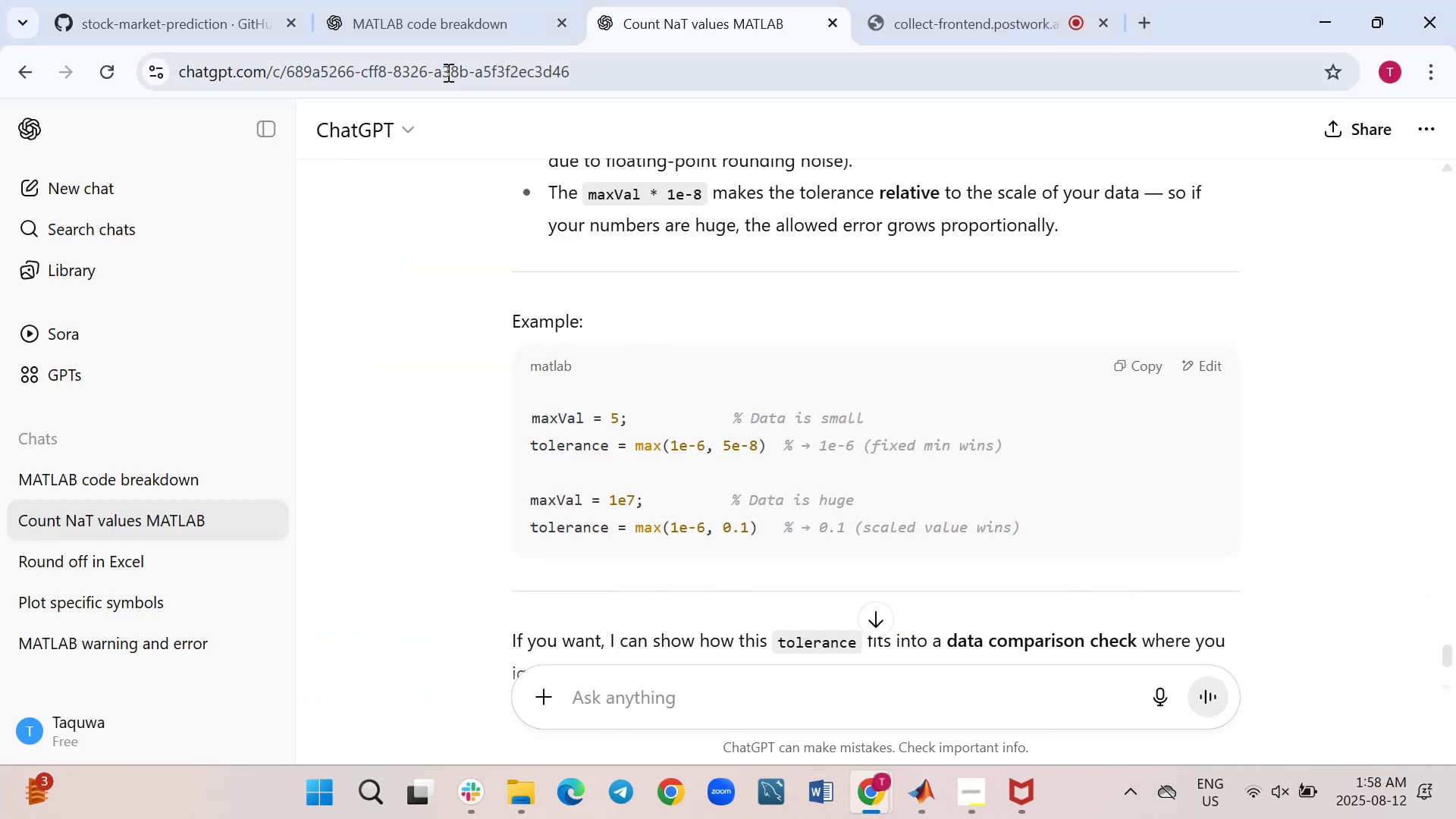 
left_click([450, 30])
 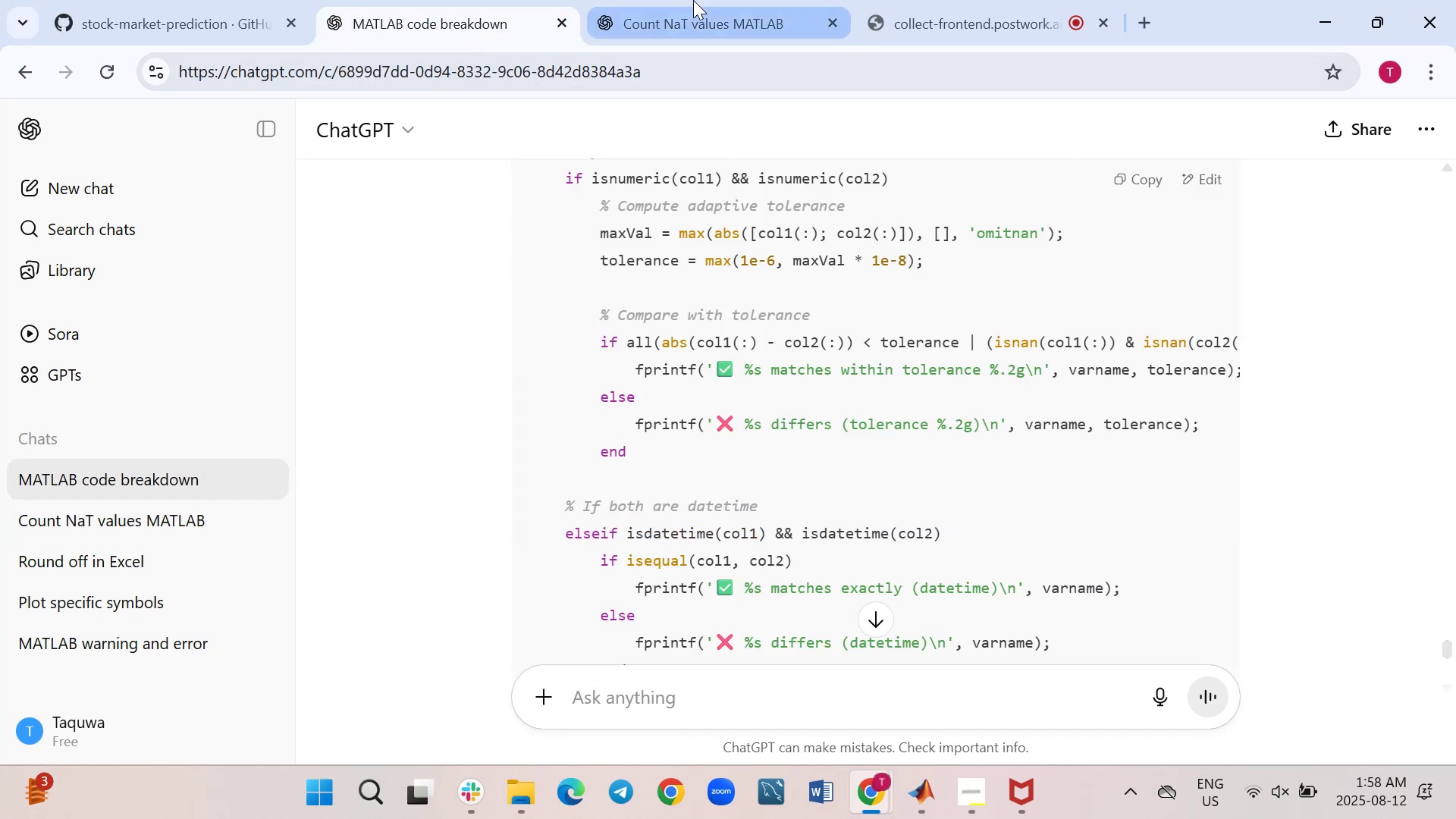 
left_click([700, 17])
 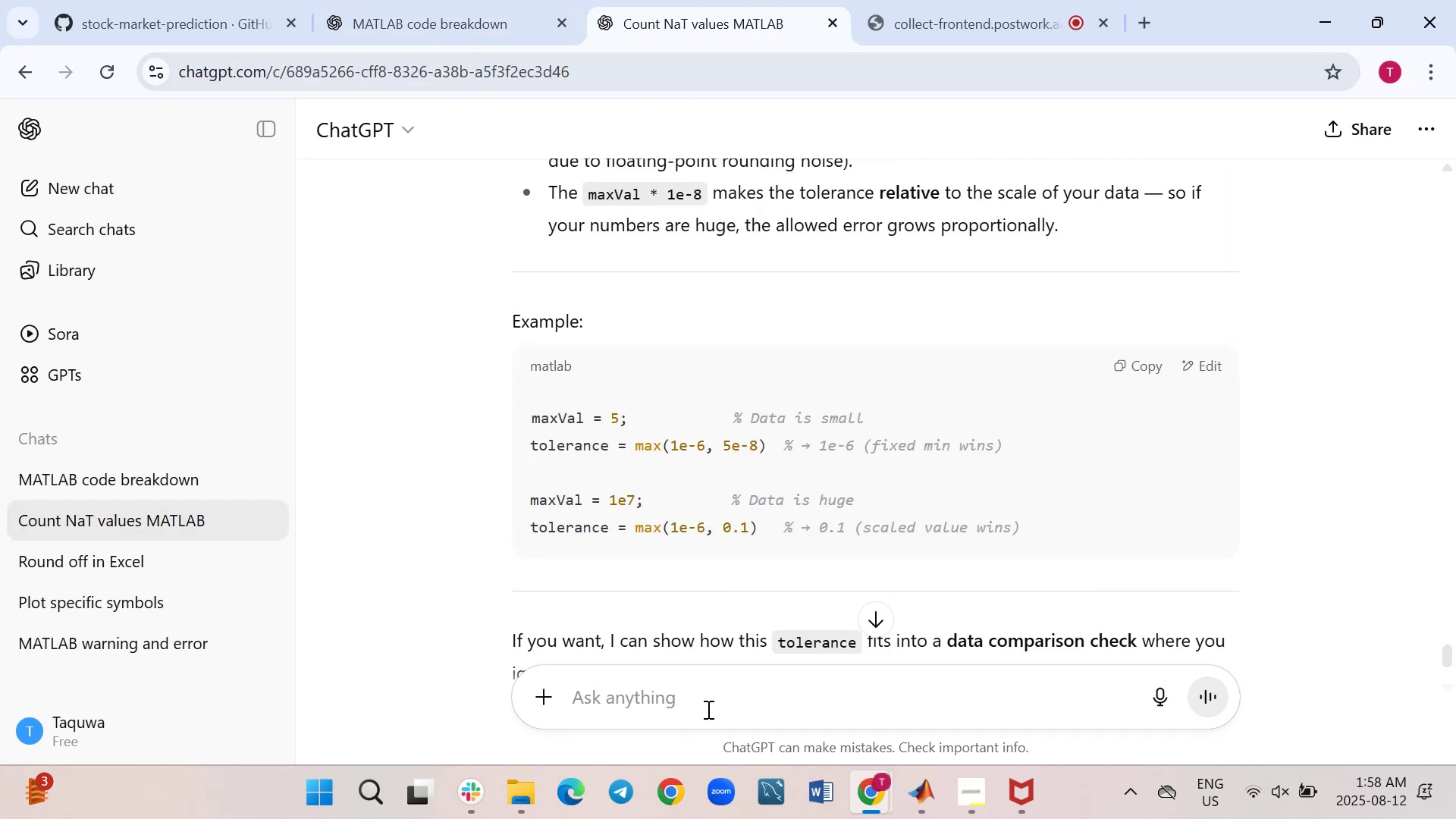 
left_click([708, 695])
 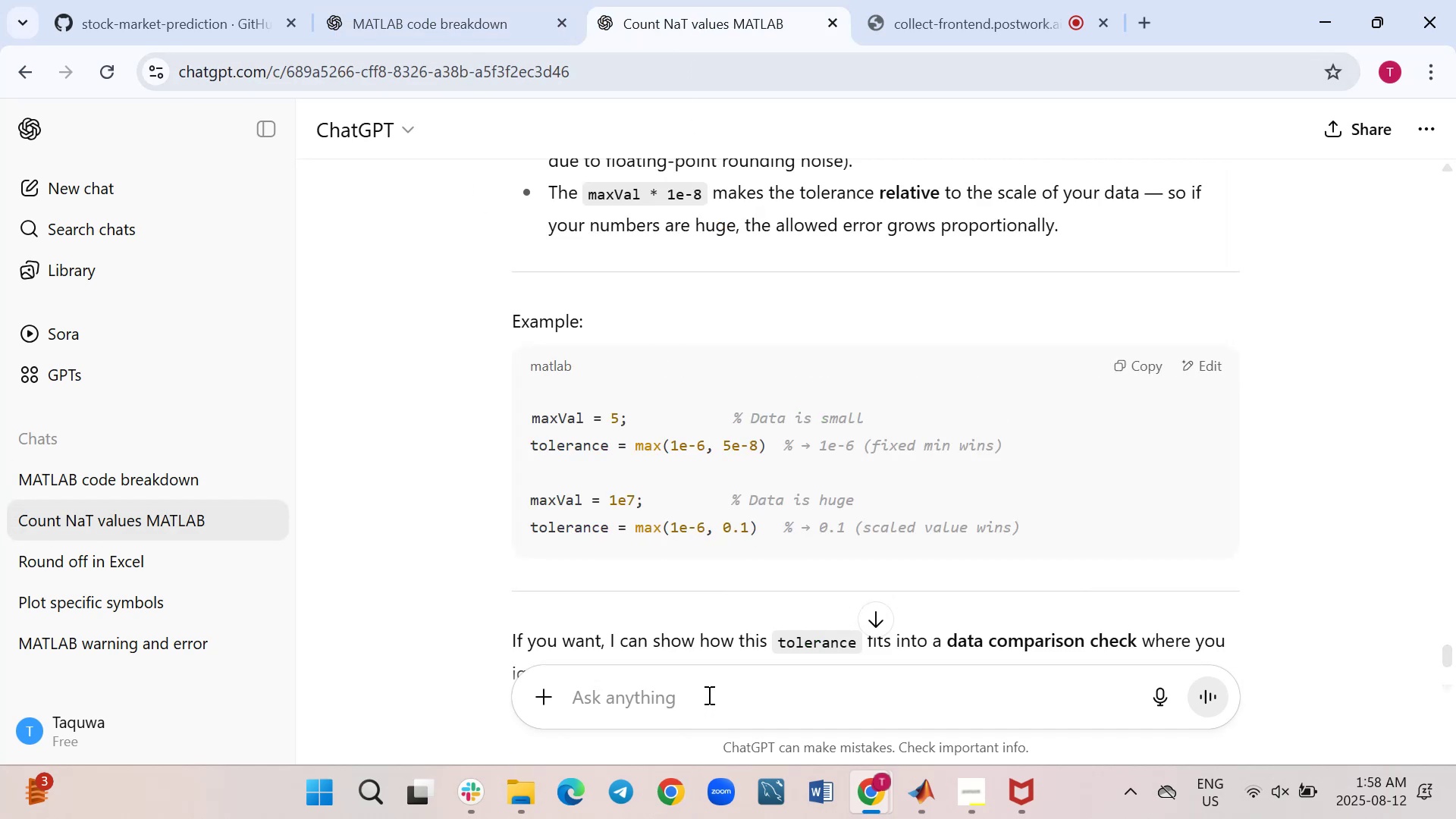 
type(break down this code)
 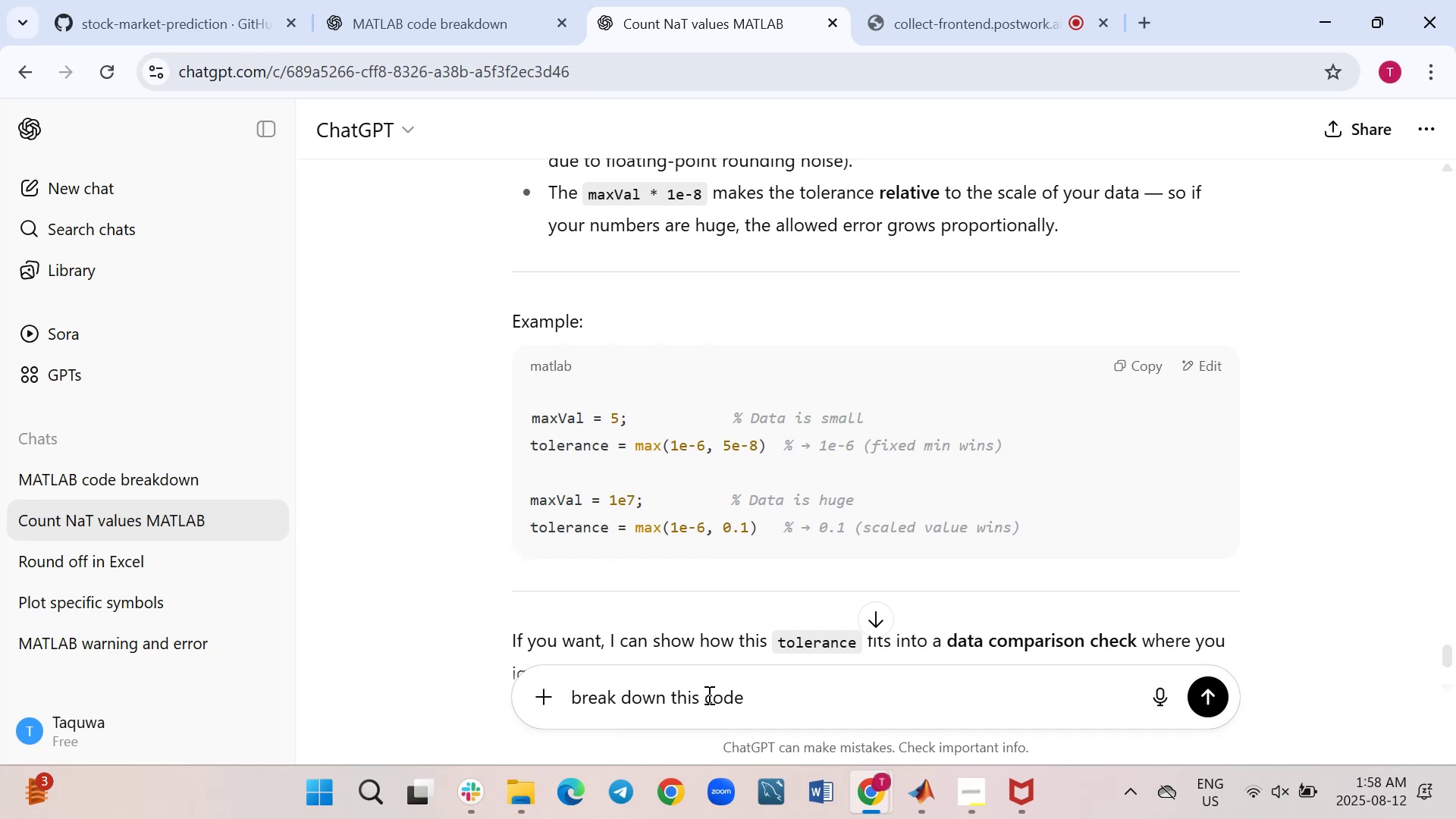 
key(Shift+Enter)
 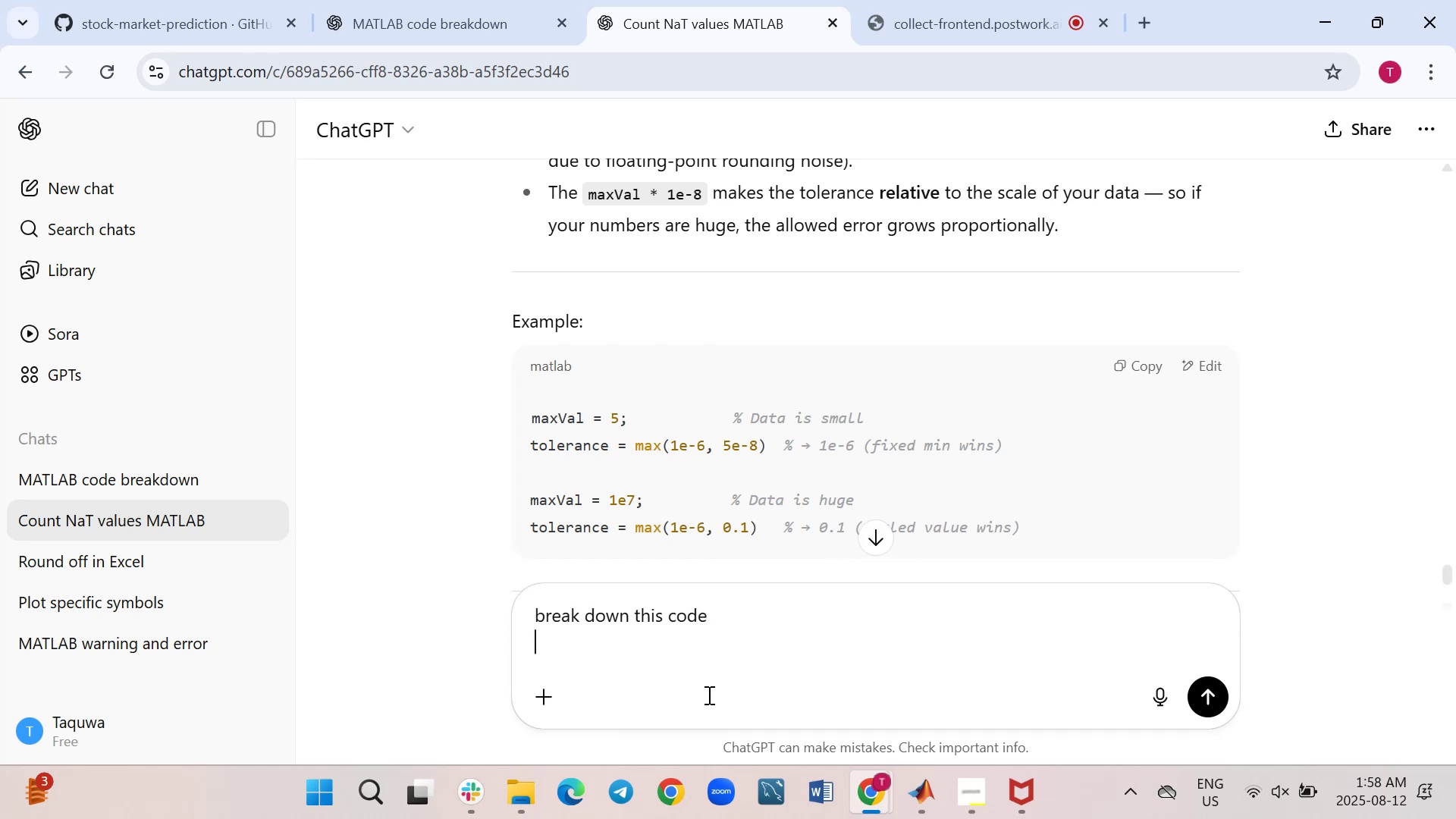 
key(Control+ControlLeft)
 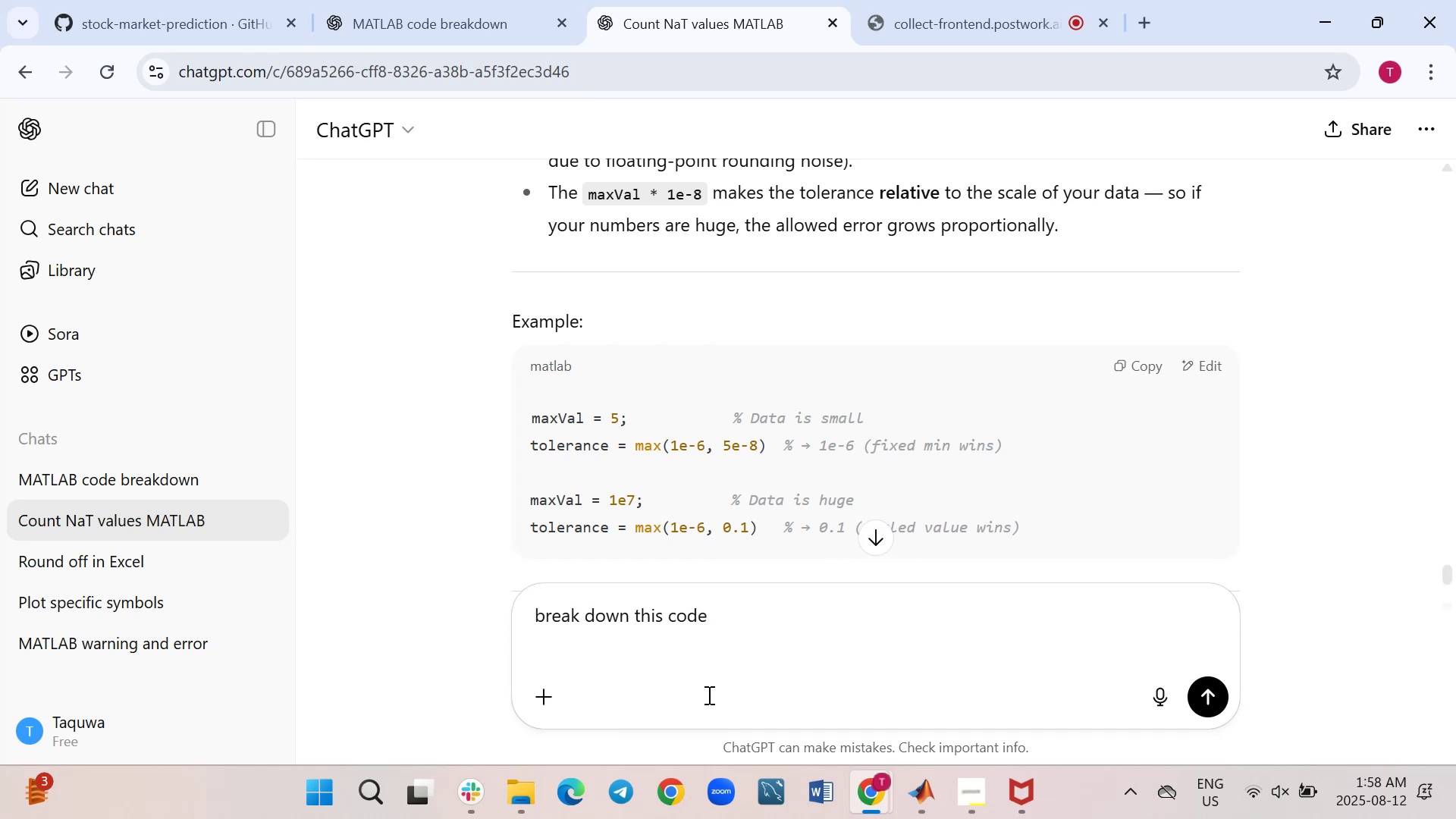 
key(Control+V)
 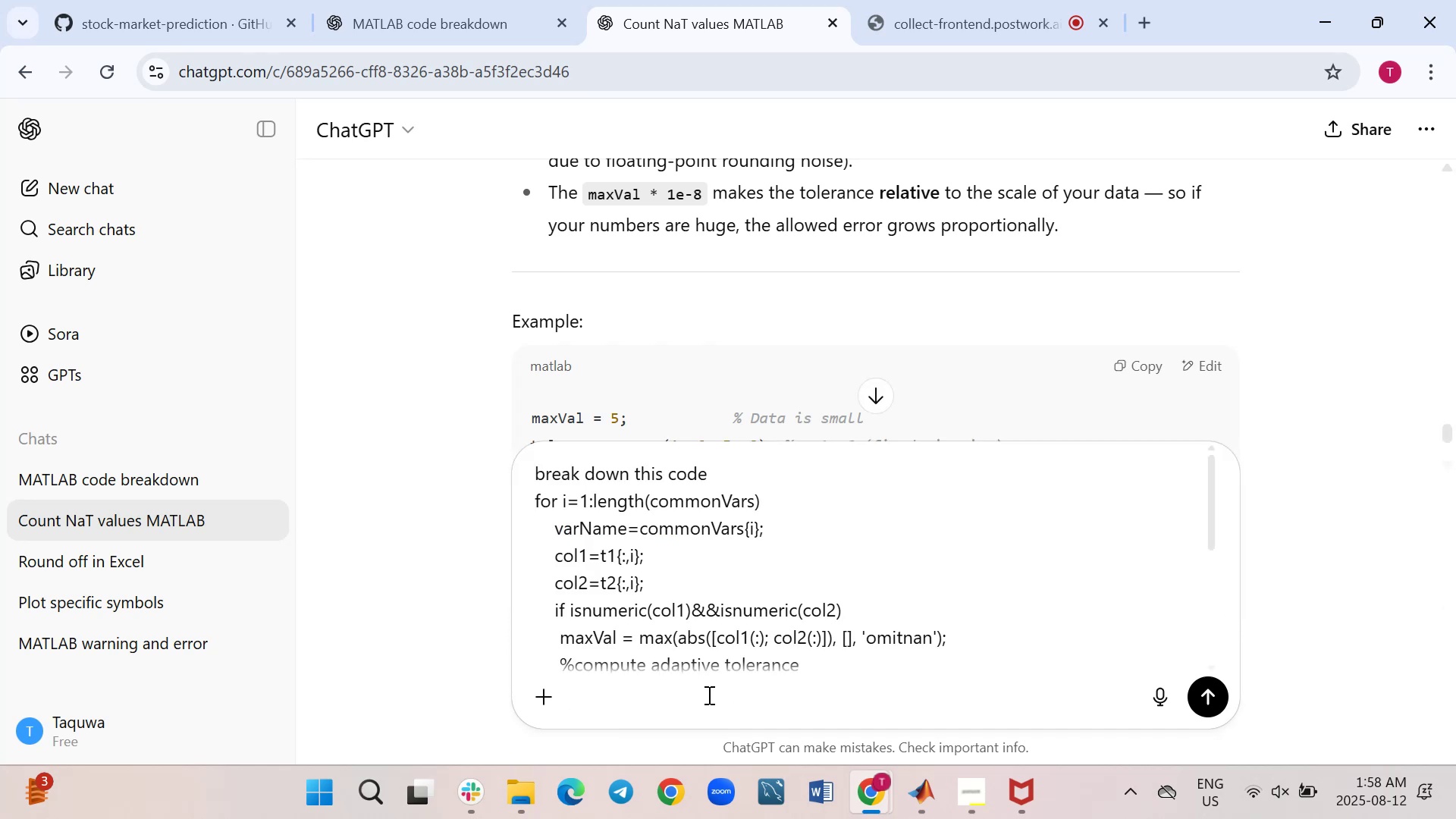 
key(Enter)
 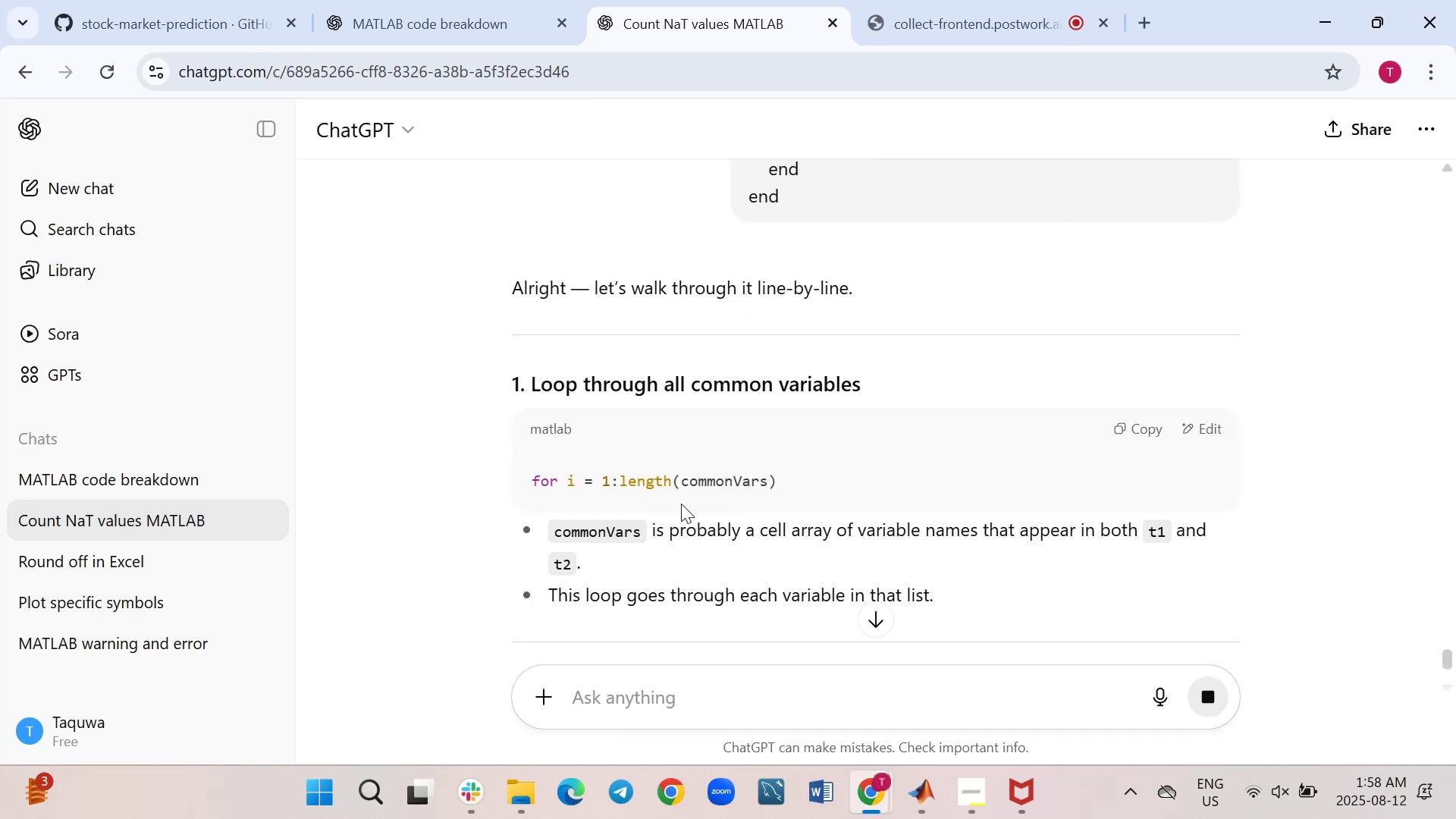 
wait(8.34)
 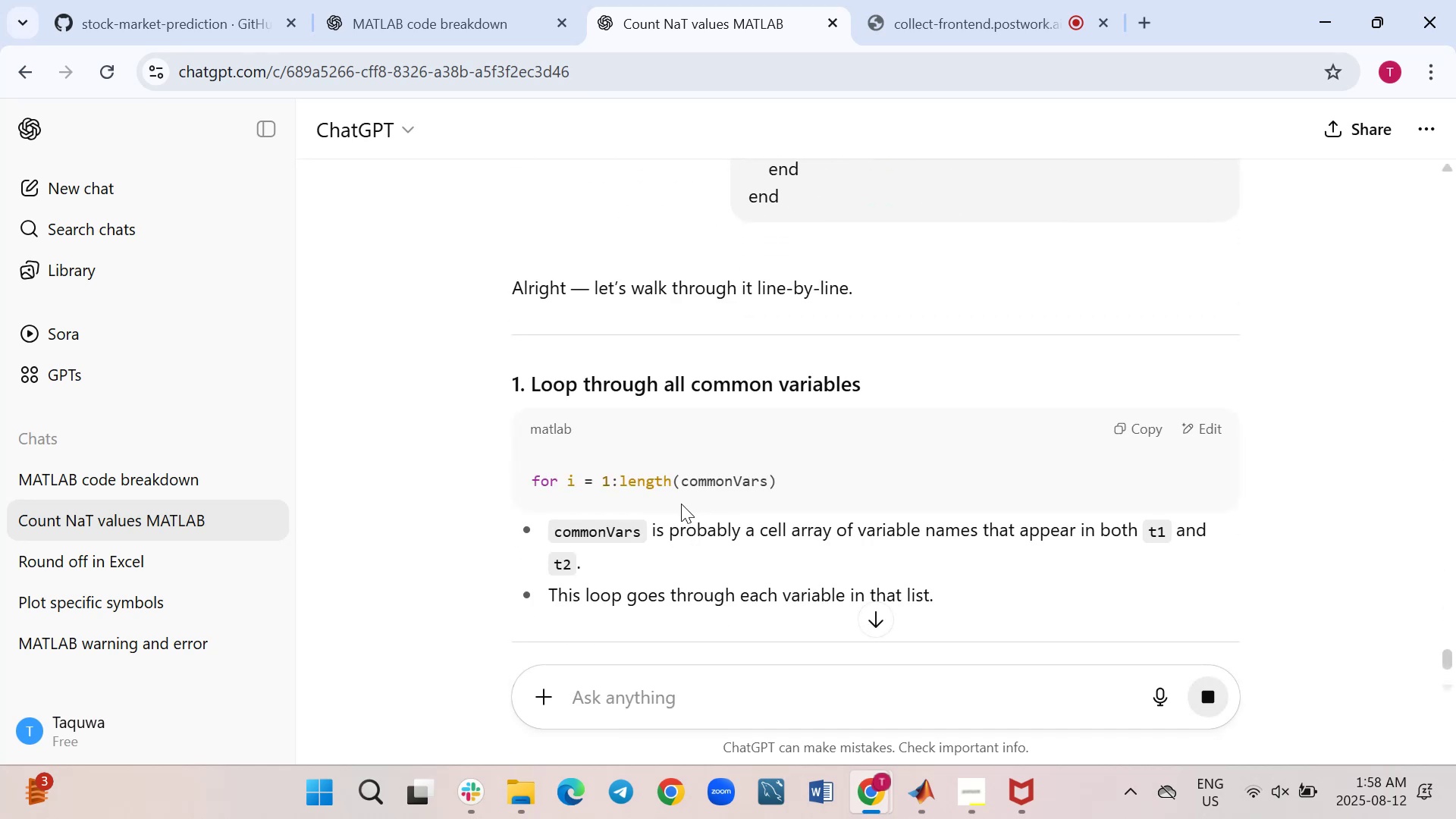 
scroll: coordinate [492, 576], scroll_direction: down, amount: 4.0
 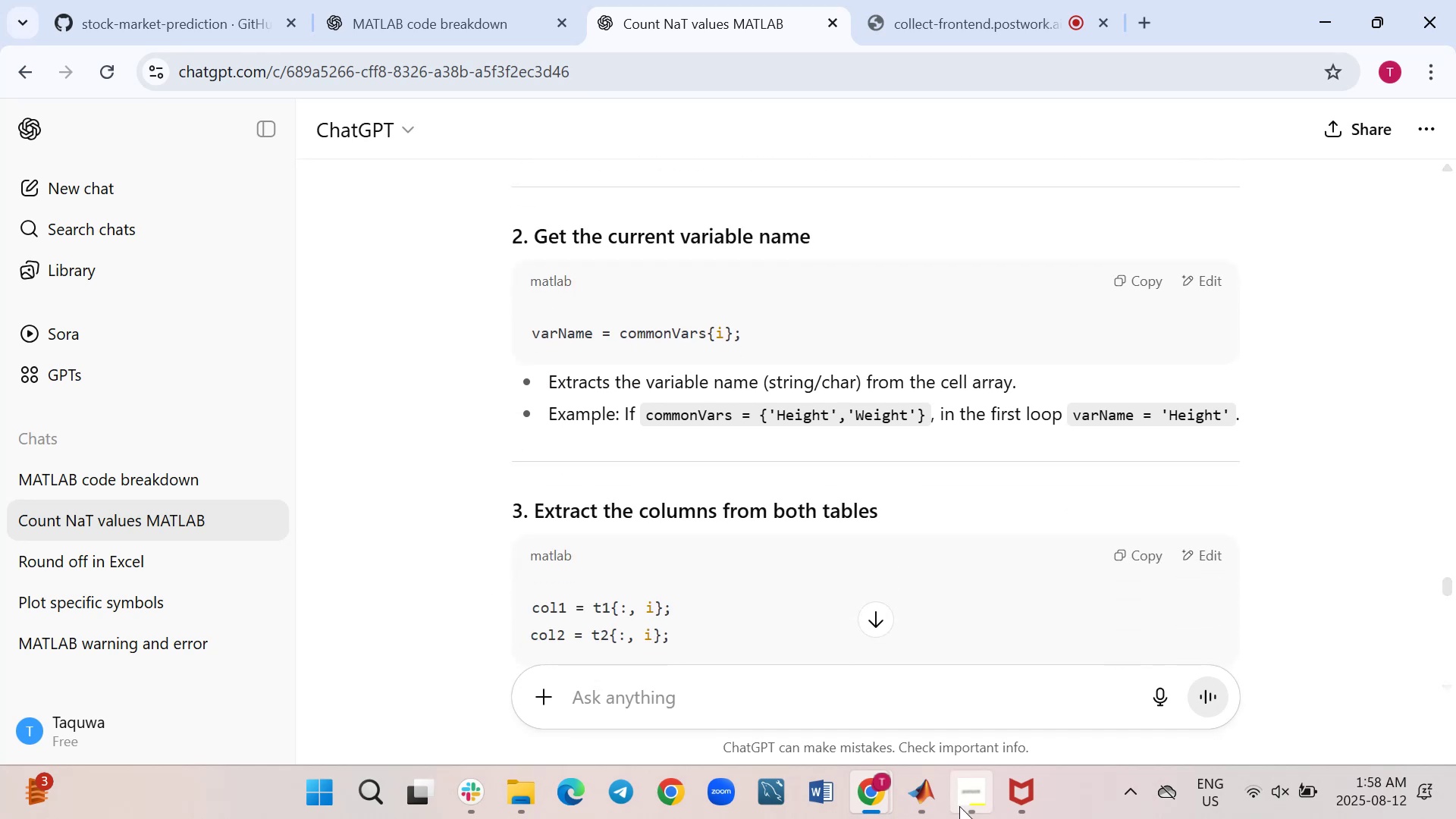 
left_click([918, 802])
 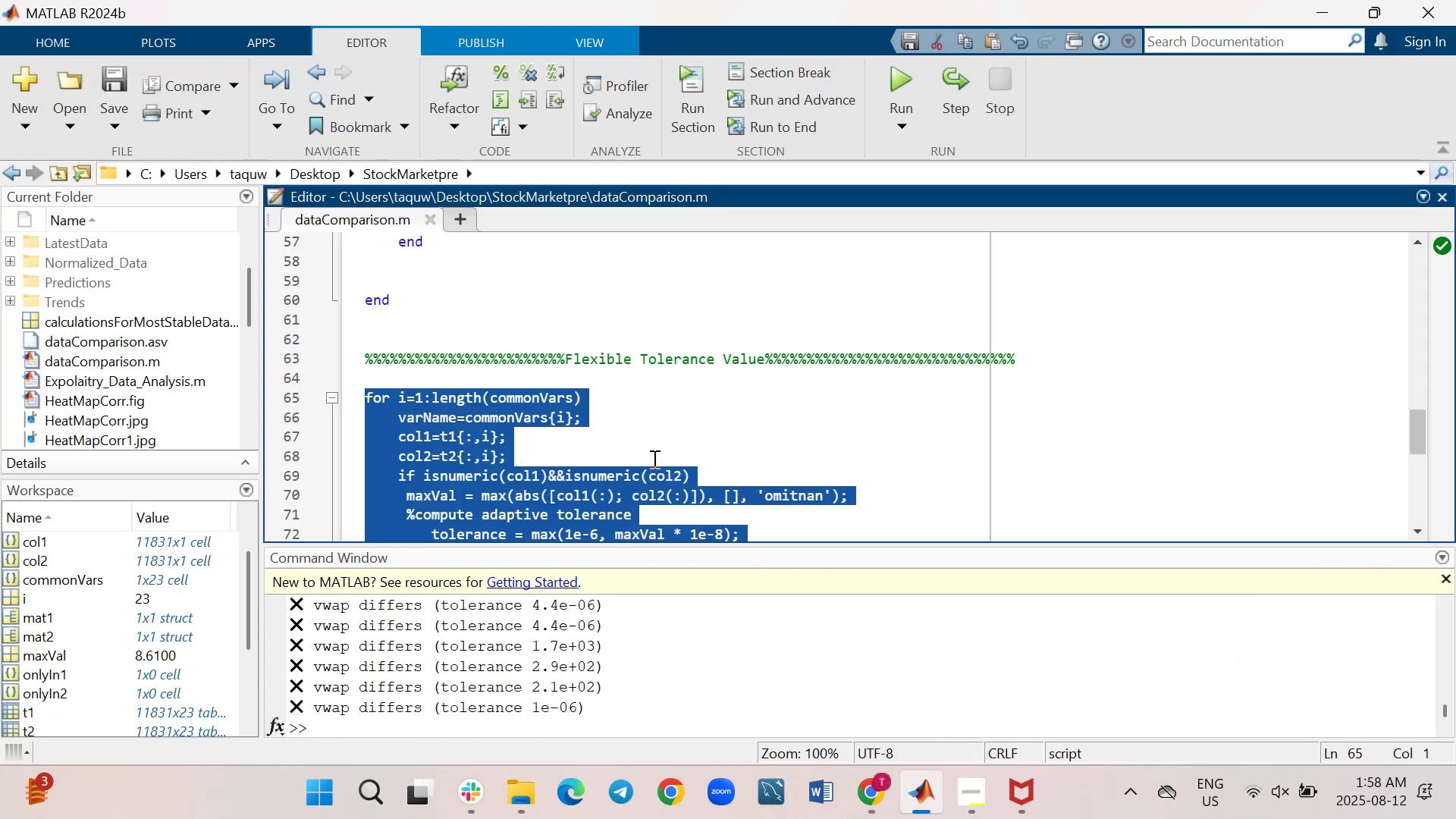 
scroll: coordinate [653, 459], scroll_direction: down, amount: 1.0
 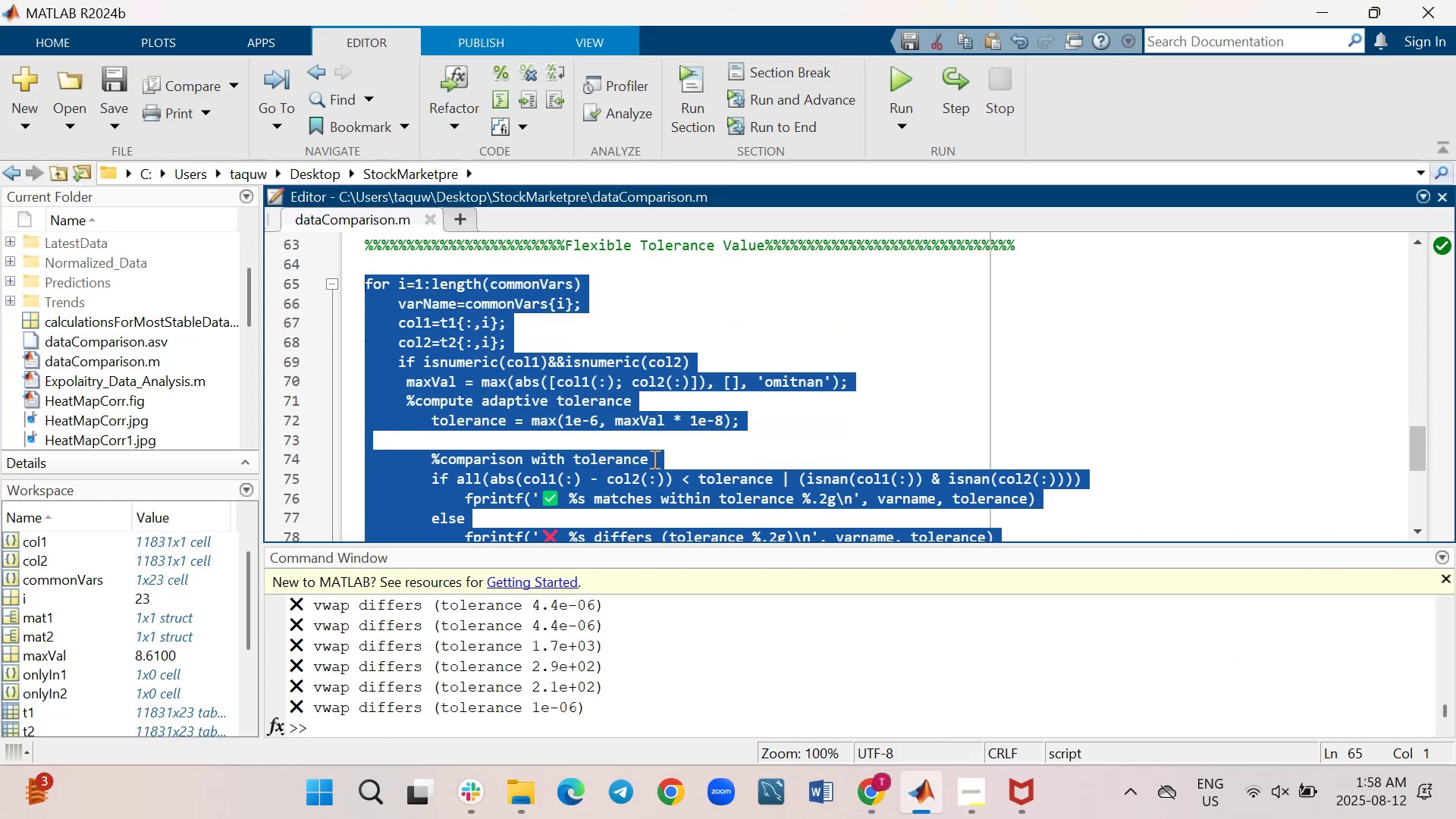 
left_click([640, 472])
 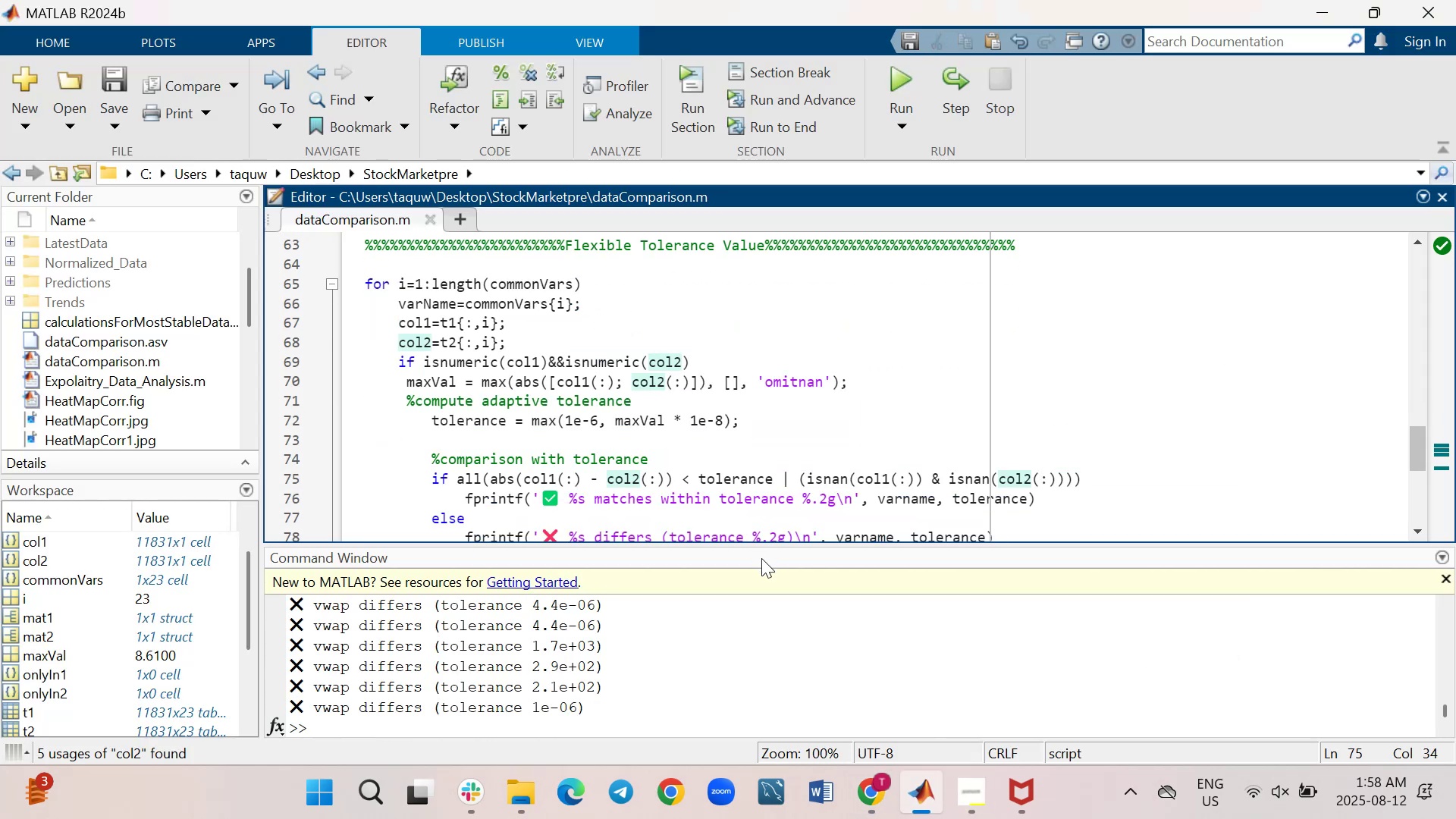 
left_click_drag(start_coordinate=[761, 544], to_coordinate=[761, 661])
 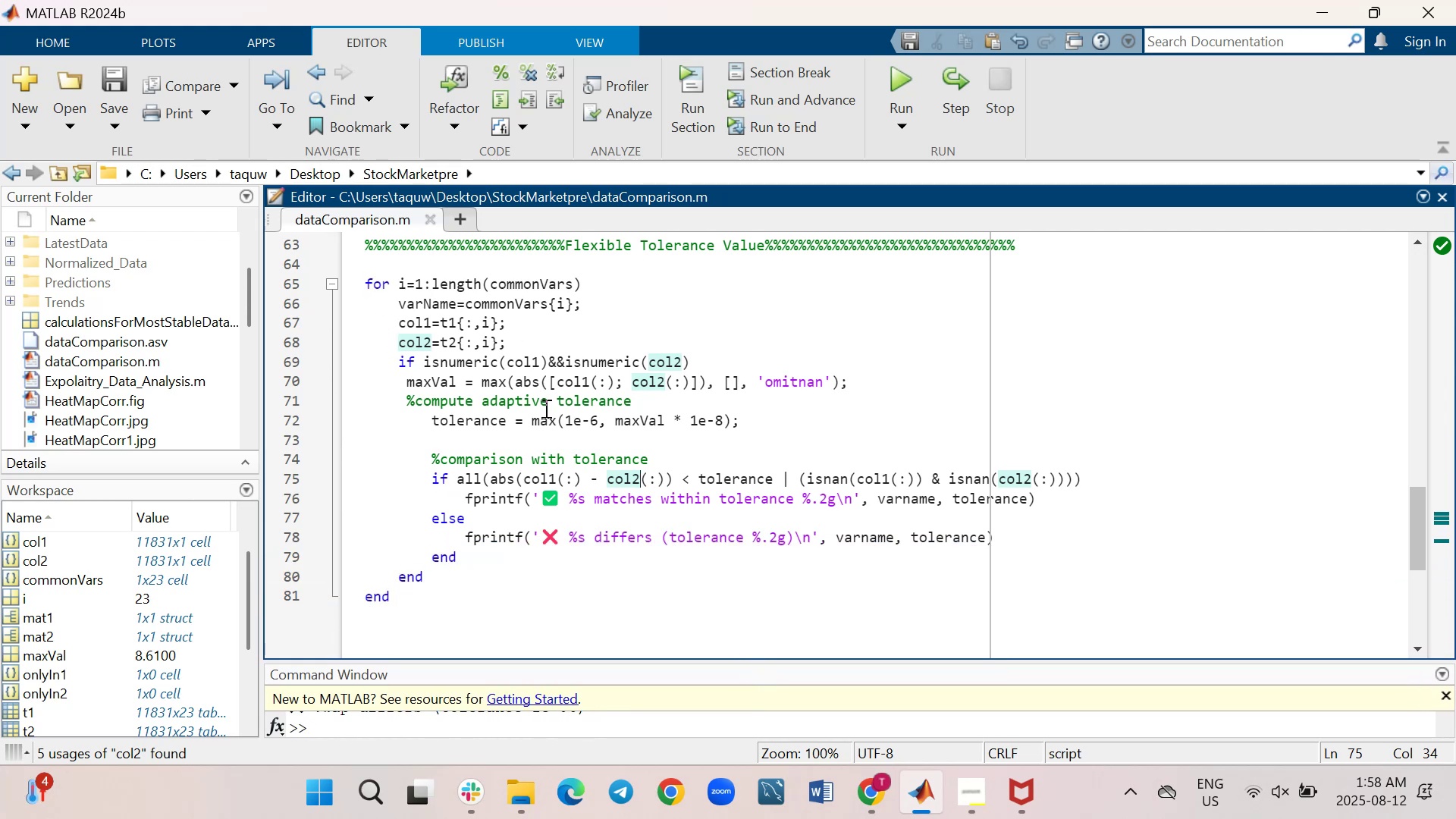 
wait(6.84)
 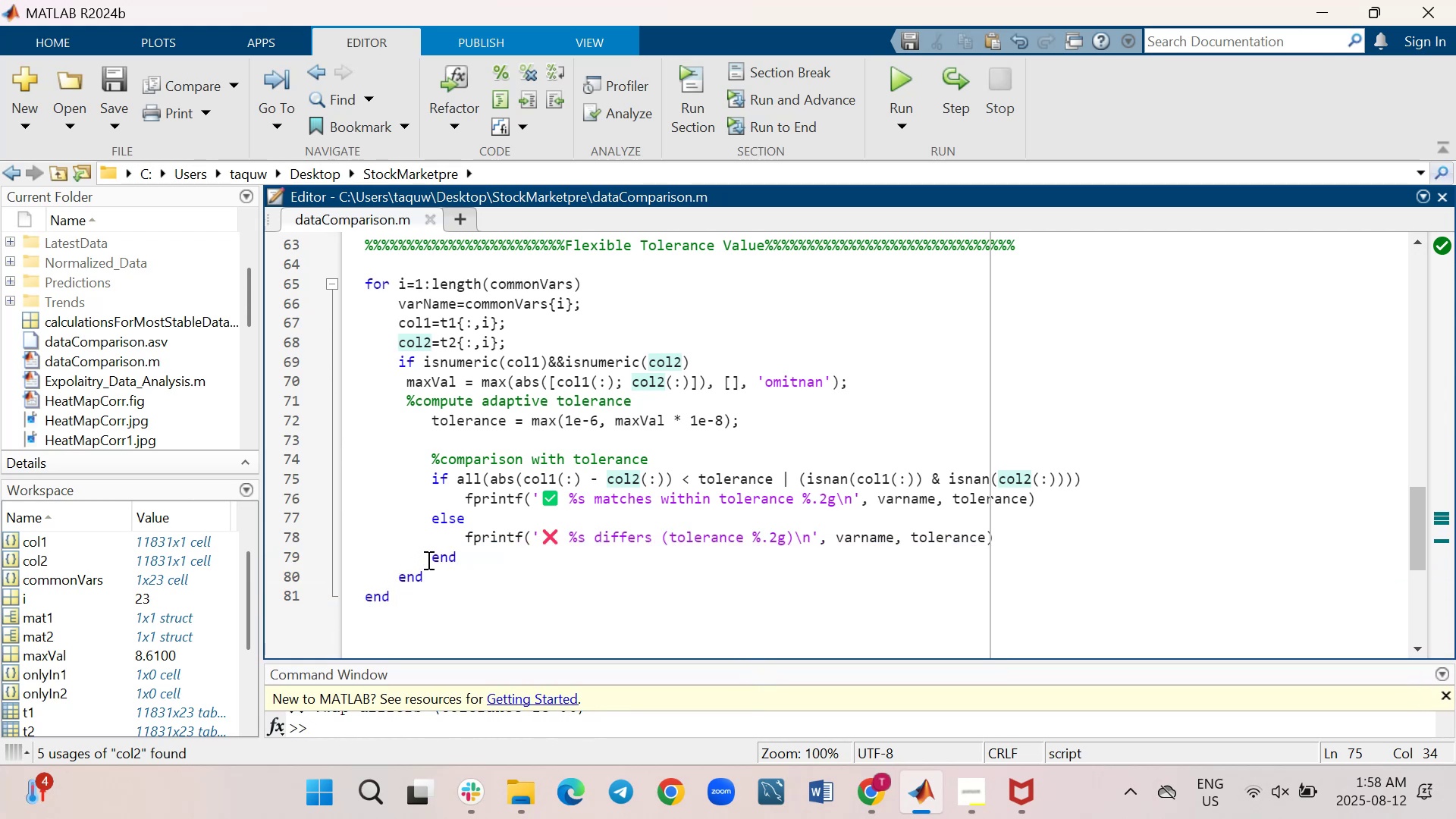 
left_click([701, 604])
 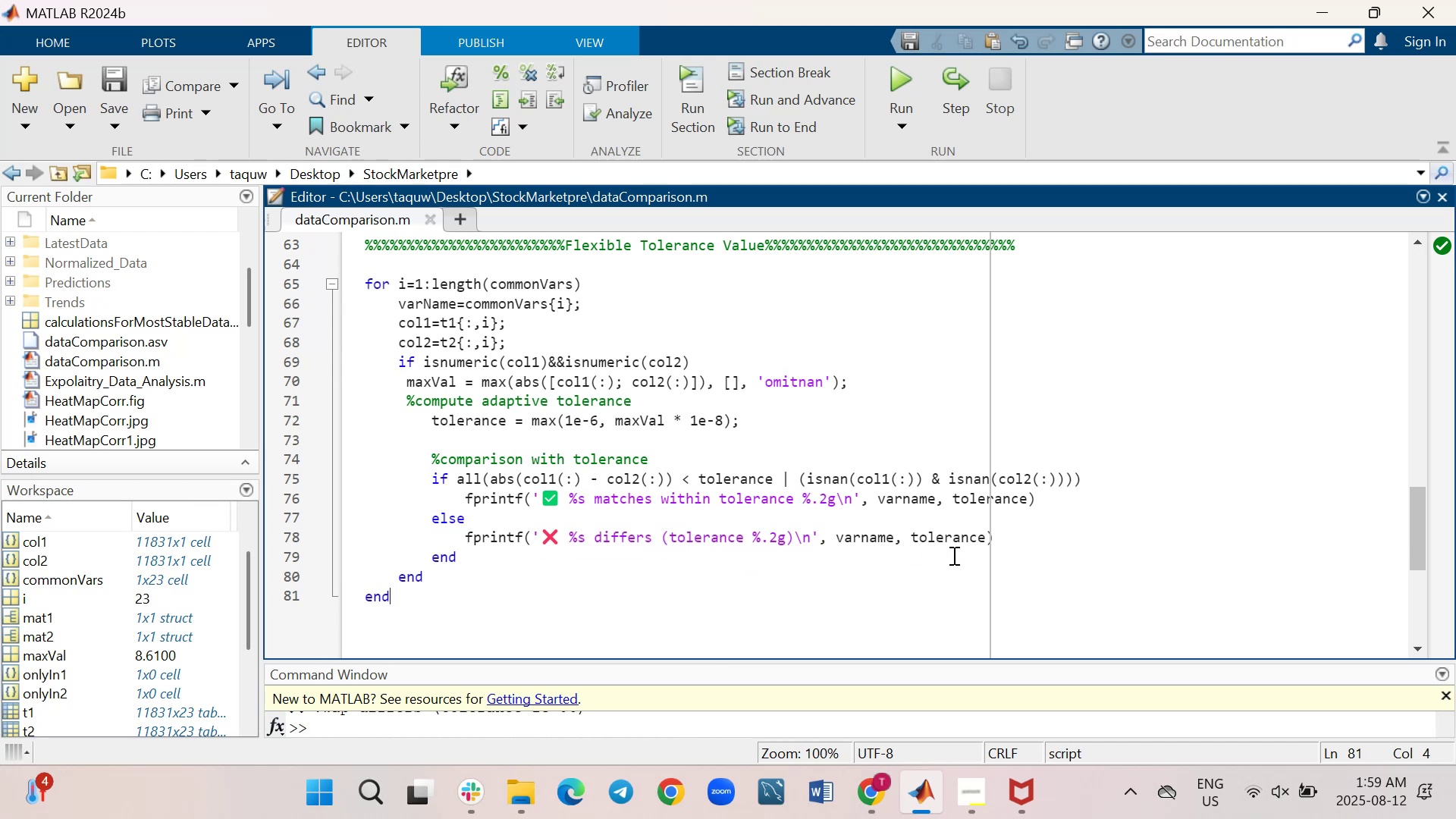 
wait(15.07)
 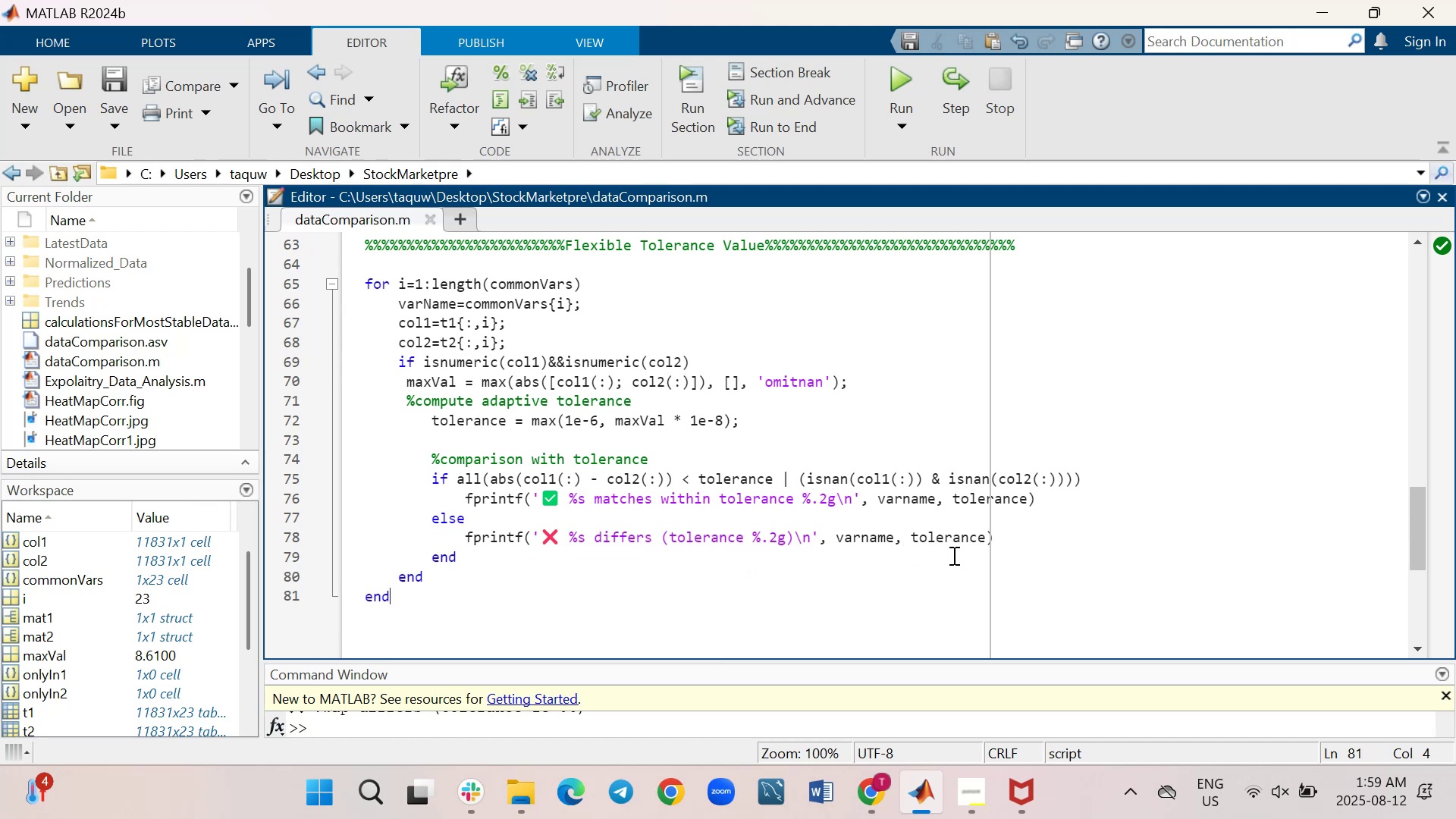 
left_click([328, 287])
 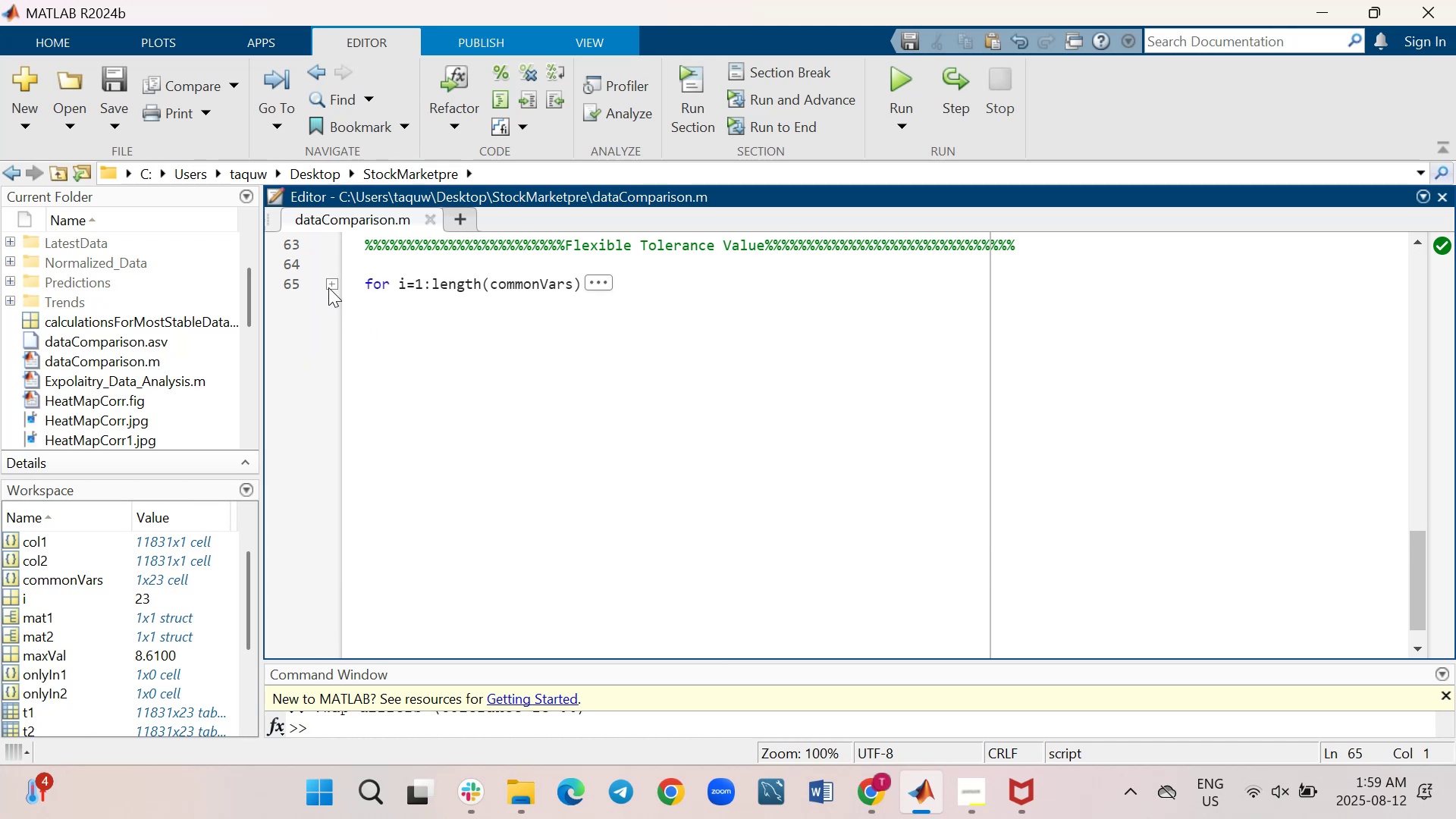 
left_click([328, 287])
 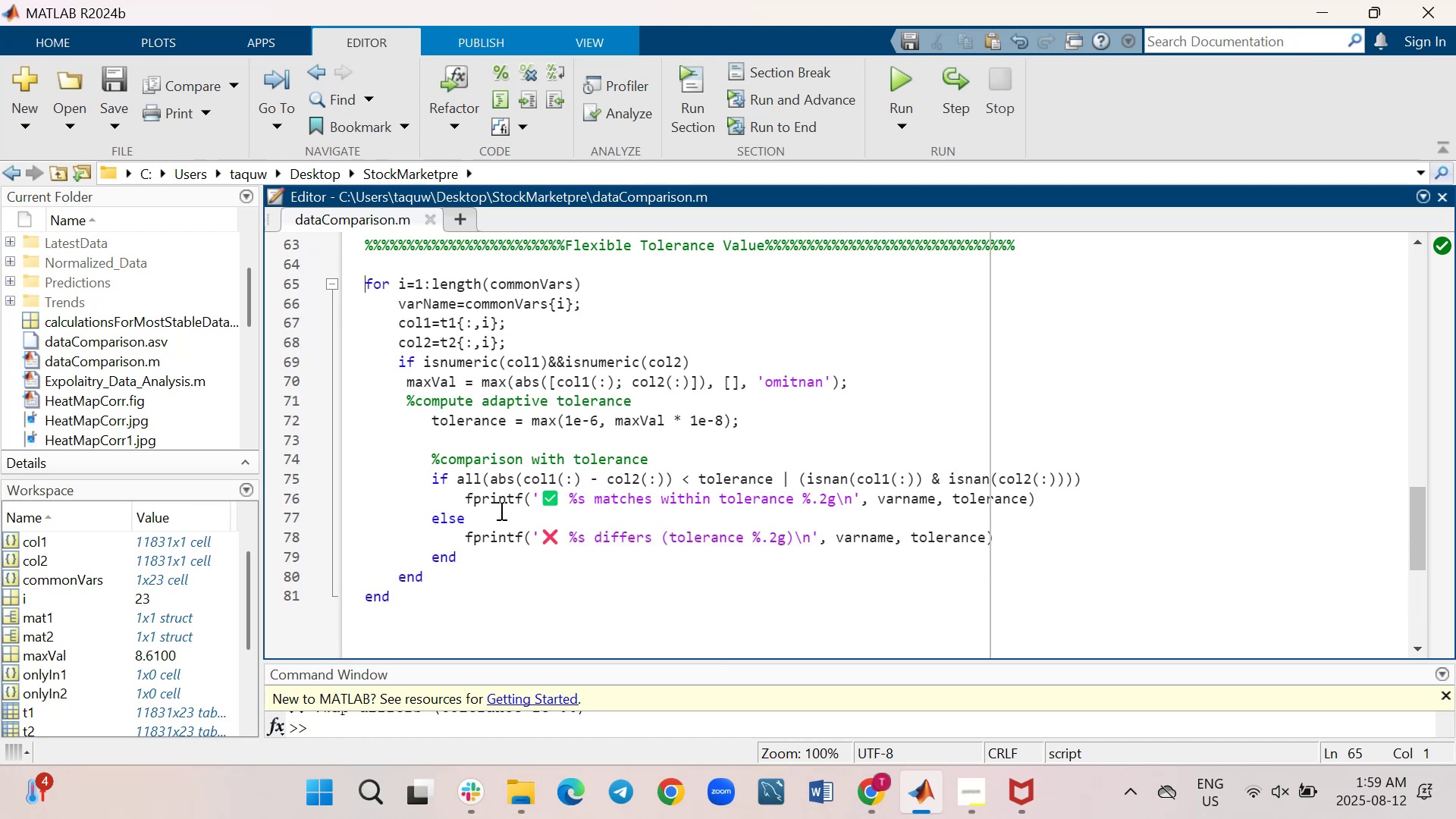 
scroll: coordinate [515, 566], scroll_direction: up, amount: 4.0
 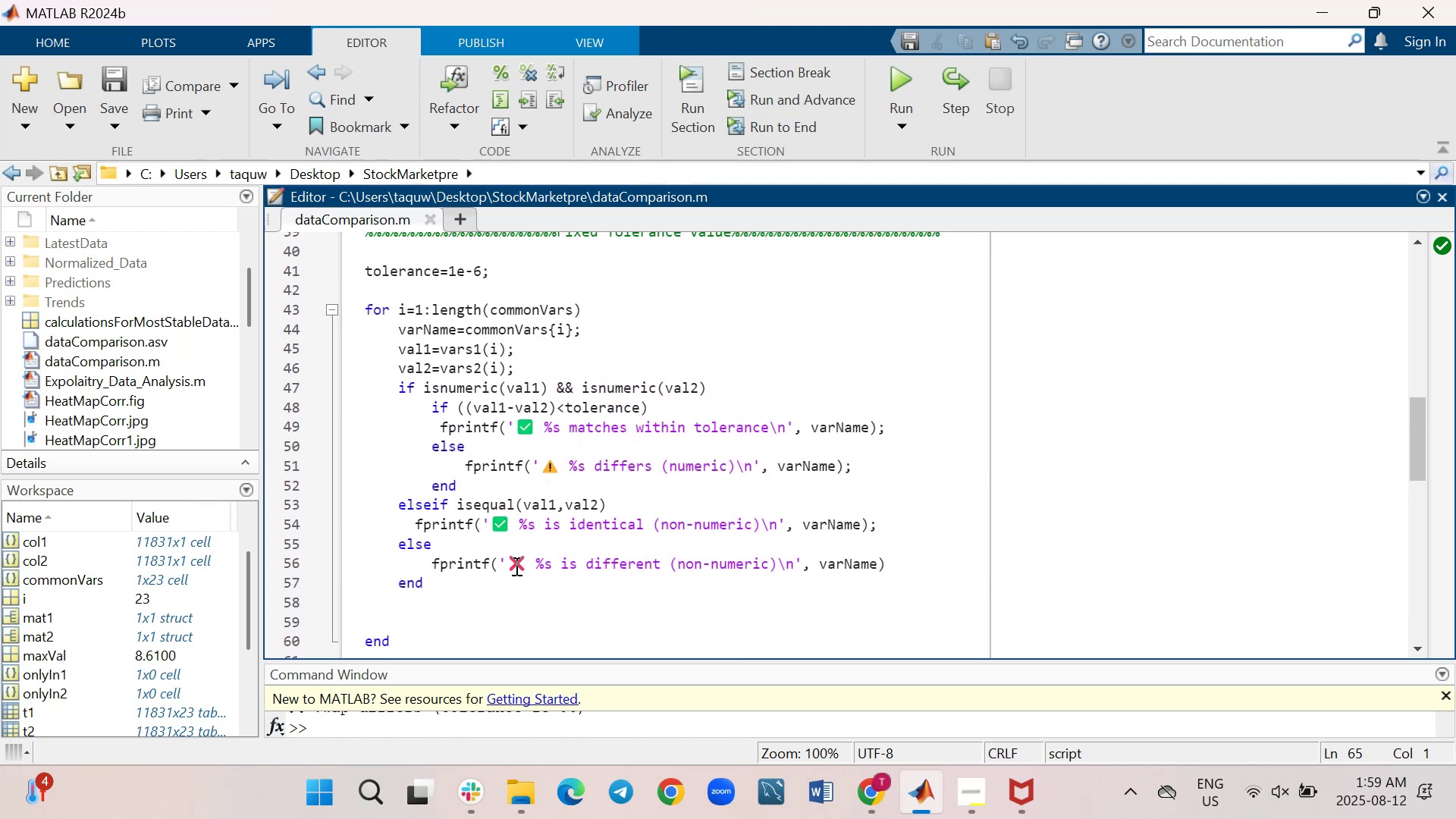 
scroll: coordinate [515, 566], scroll_direction: down, amount: 4.0
 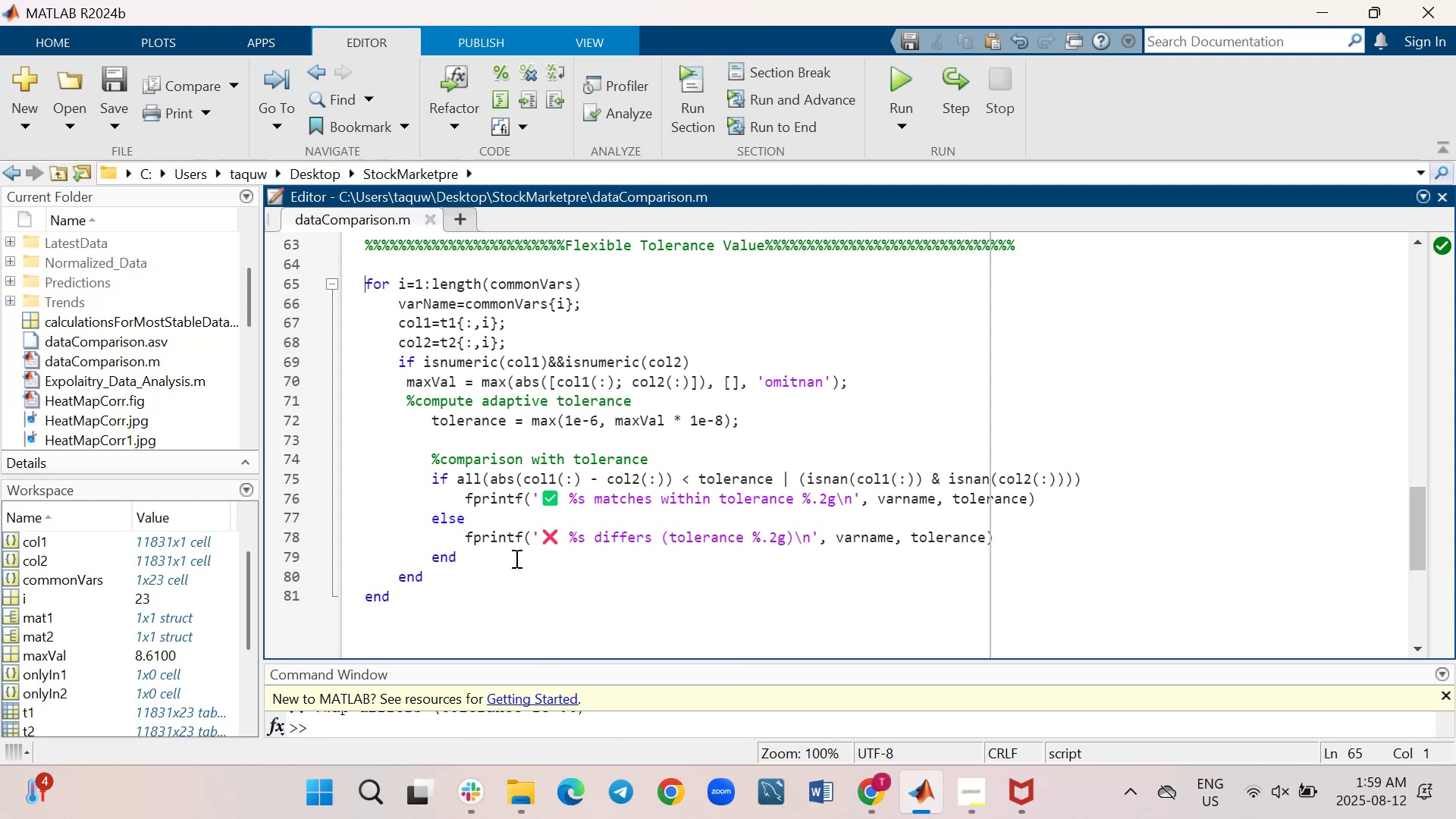 
wait(9.41)
 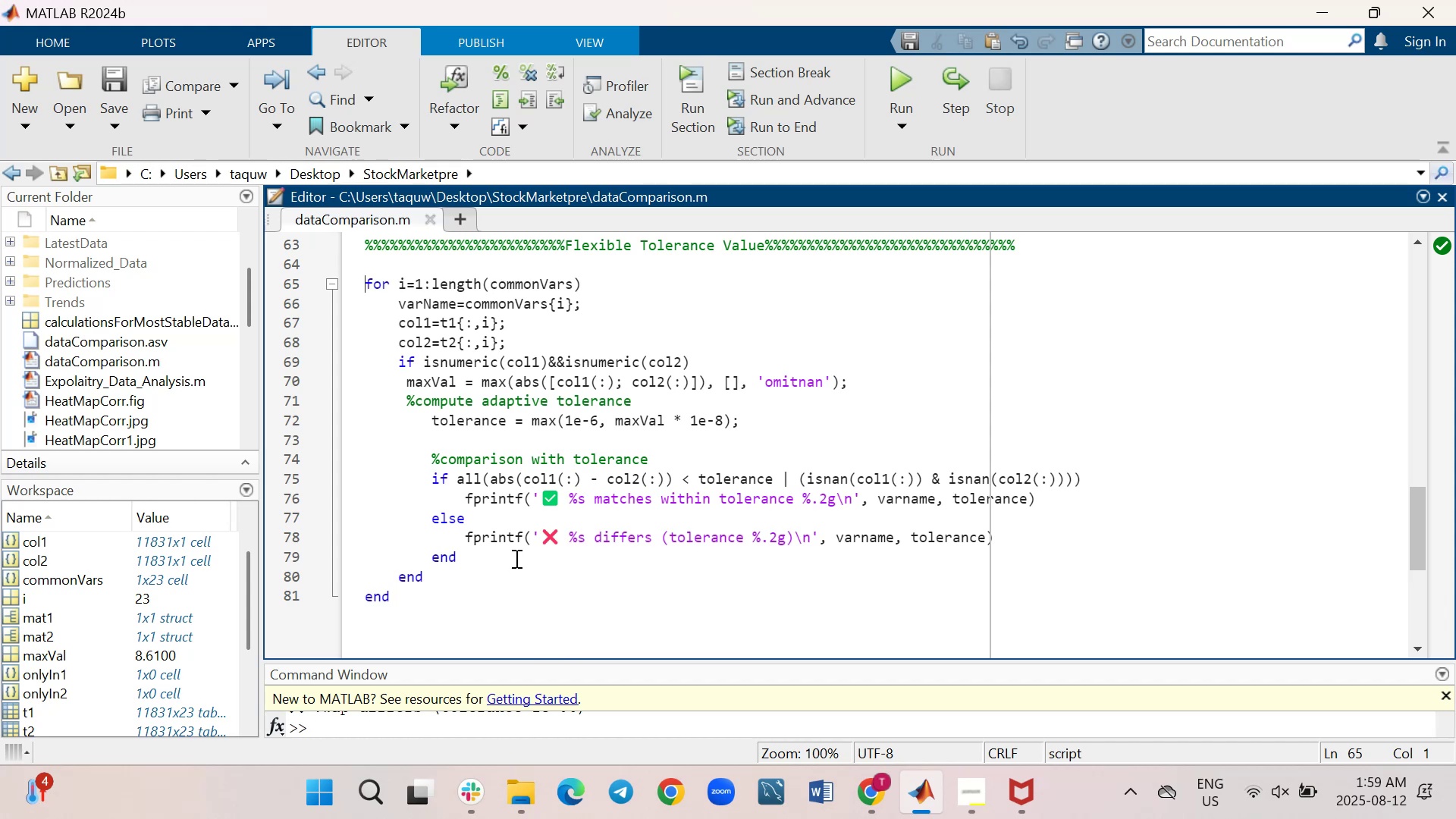 
left_click([926, 787])
 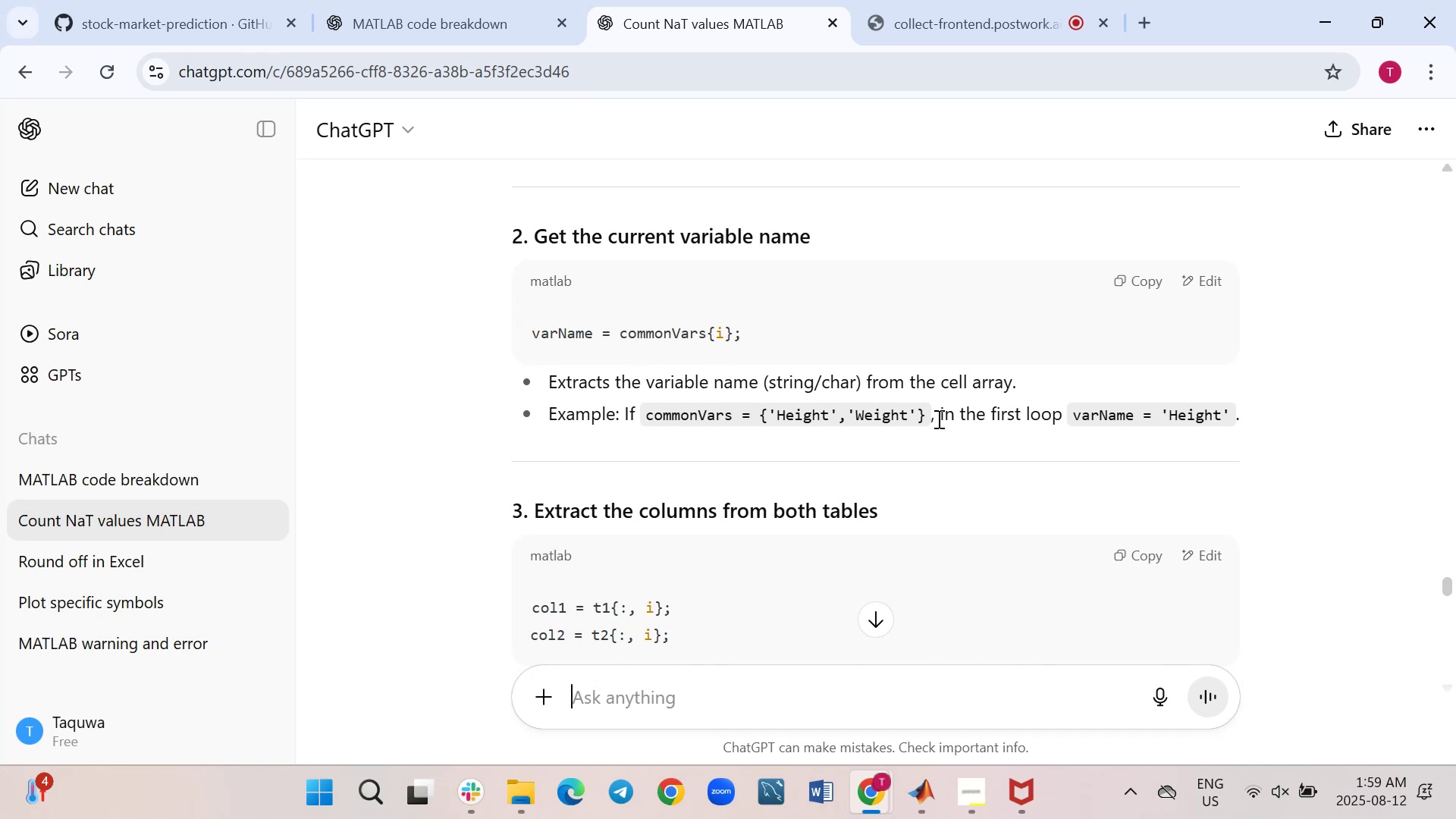 
wait(21.43)
 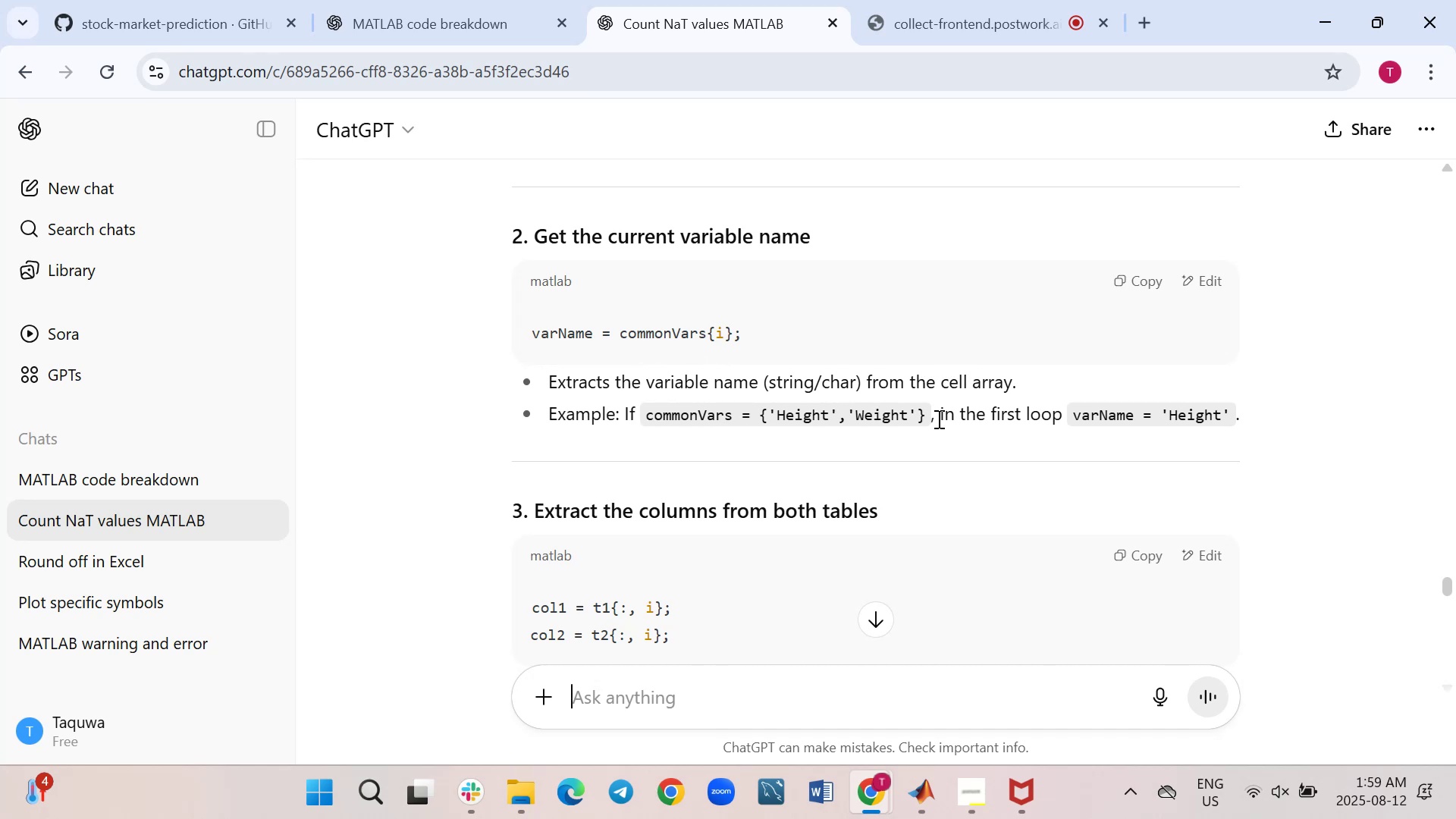 
scroll: coordinate [422, 488], scroll_direction: down, amount: 1.0
 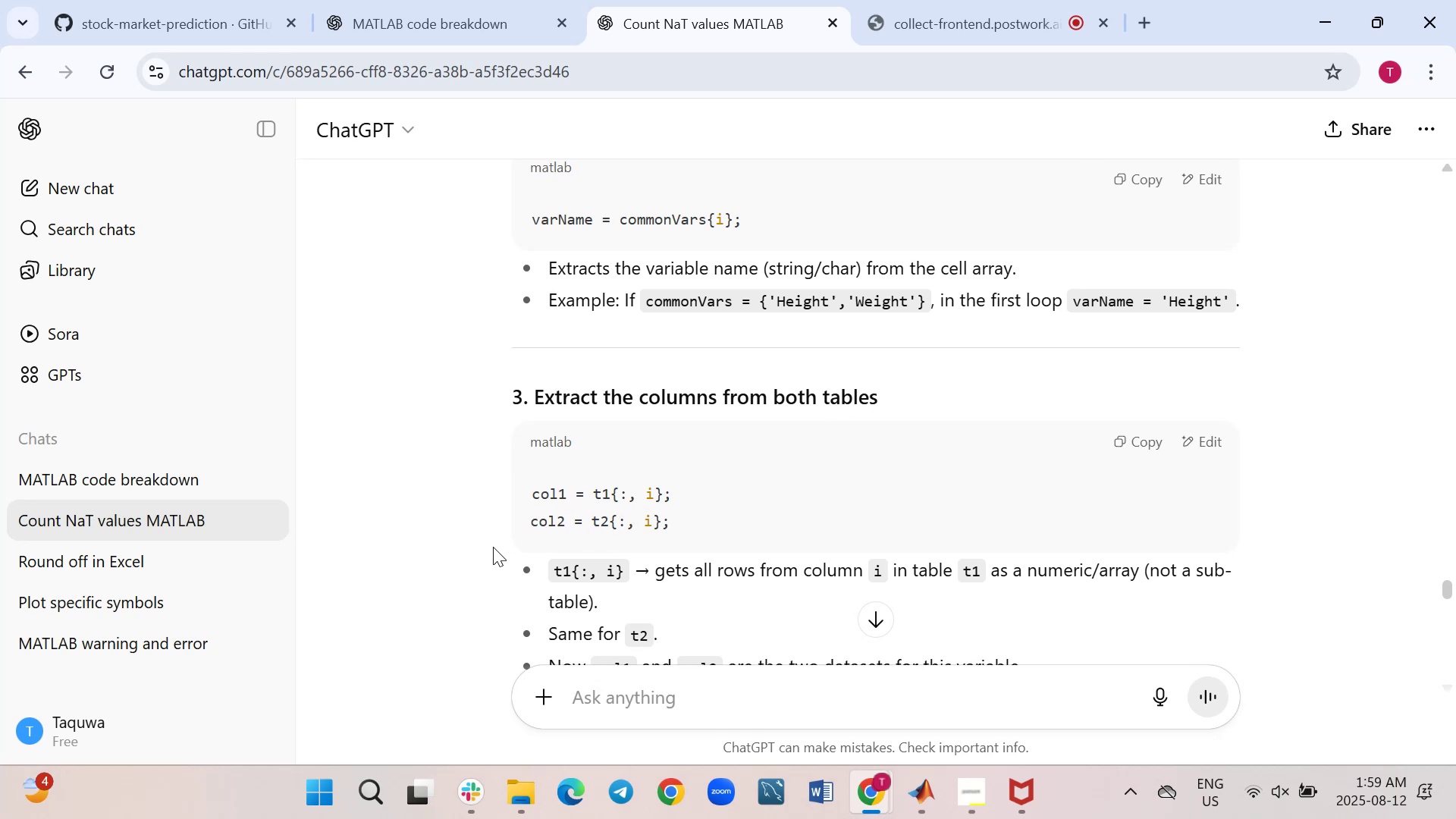 
wait(6.83)
 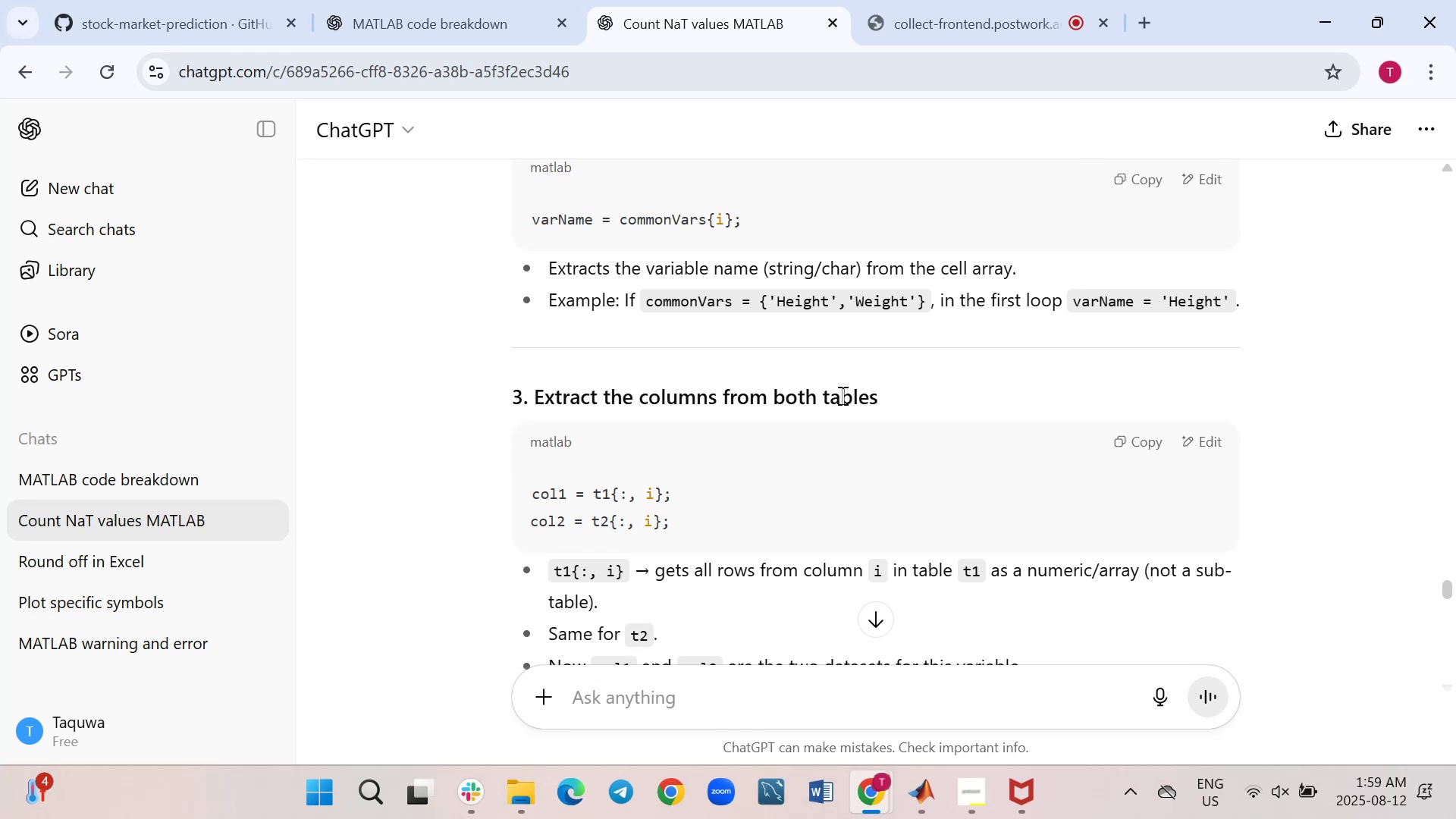 
scroll: coordinate [461, 560], scroll_direction: down, amount: 1.0
 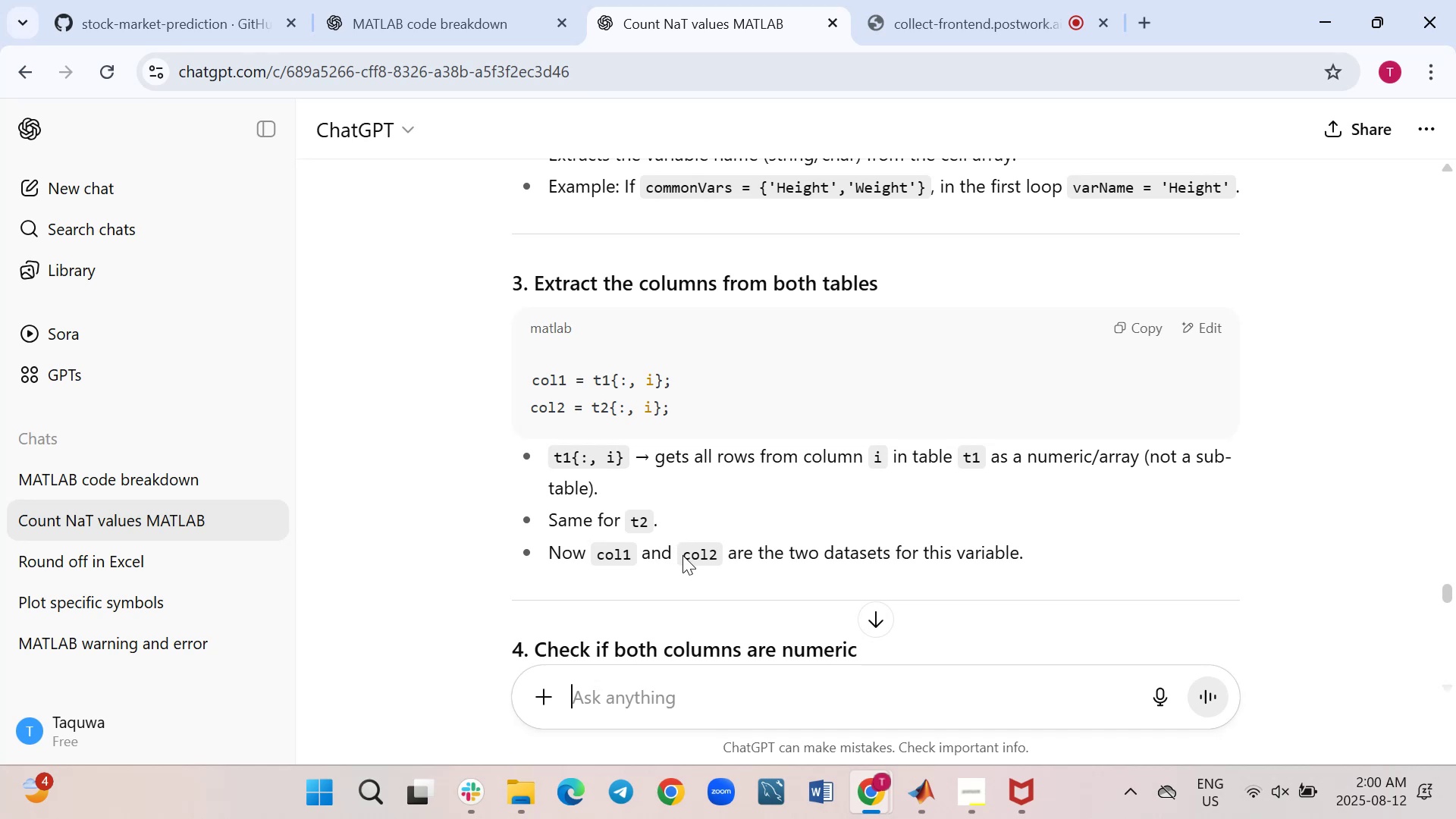 
wait(19.35)
 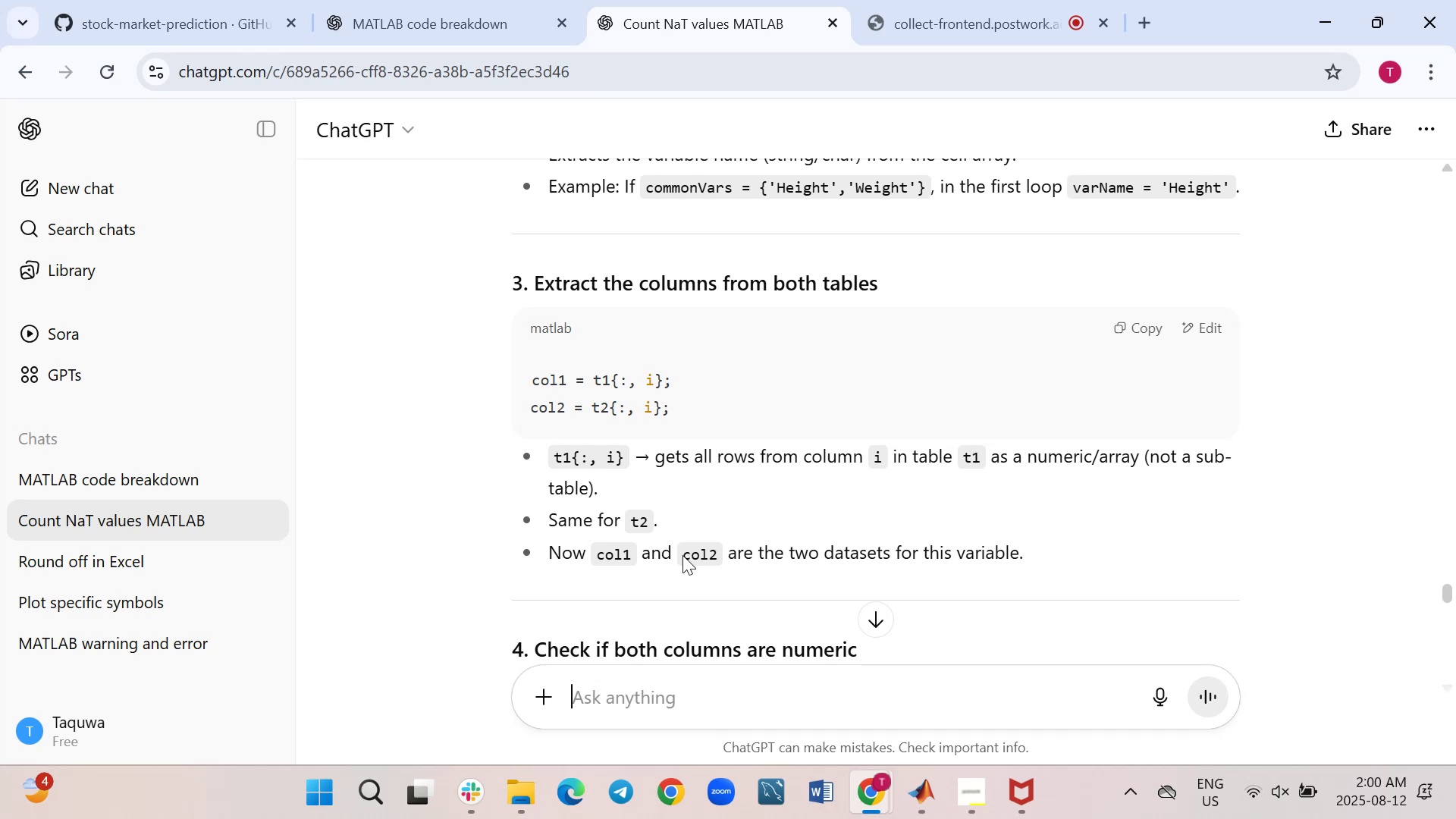 
scroll: coordinate [416, 454], scroll_direction: up, amount: 1.0
 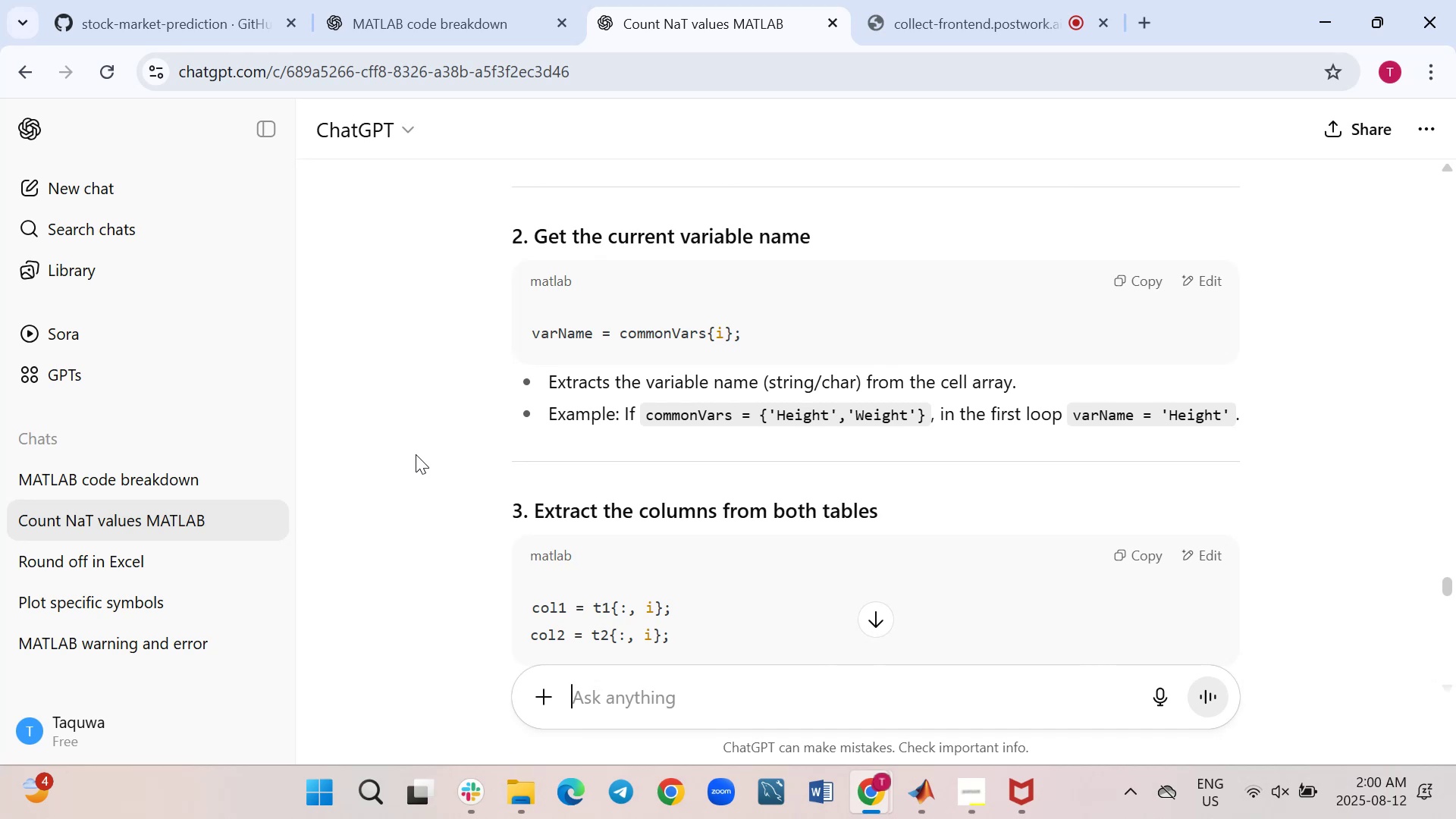 
wait(6.83)
 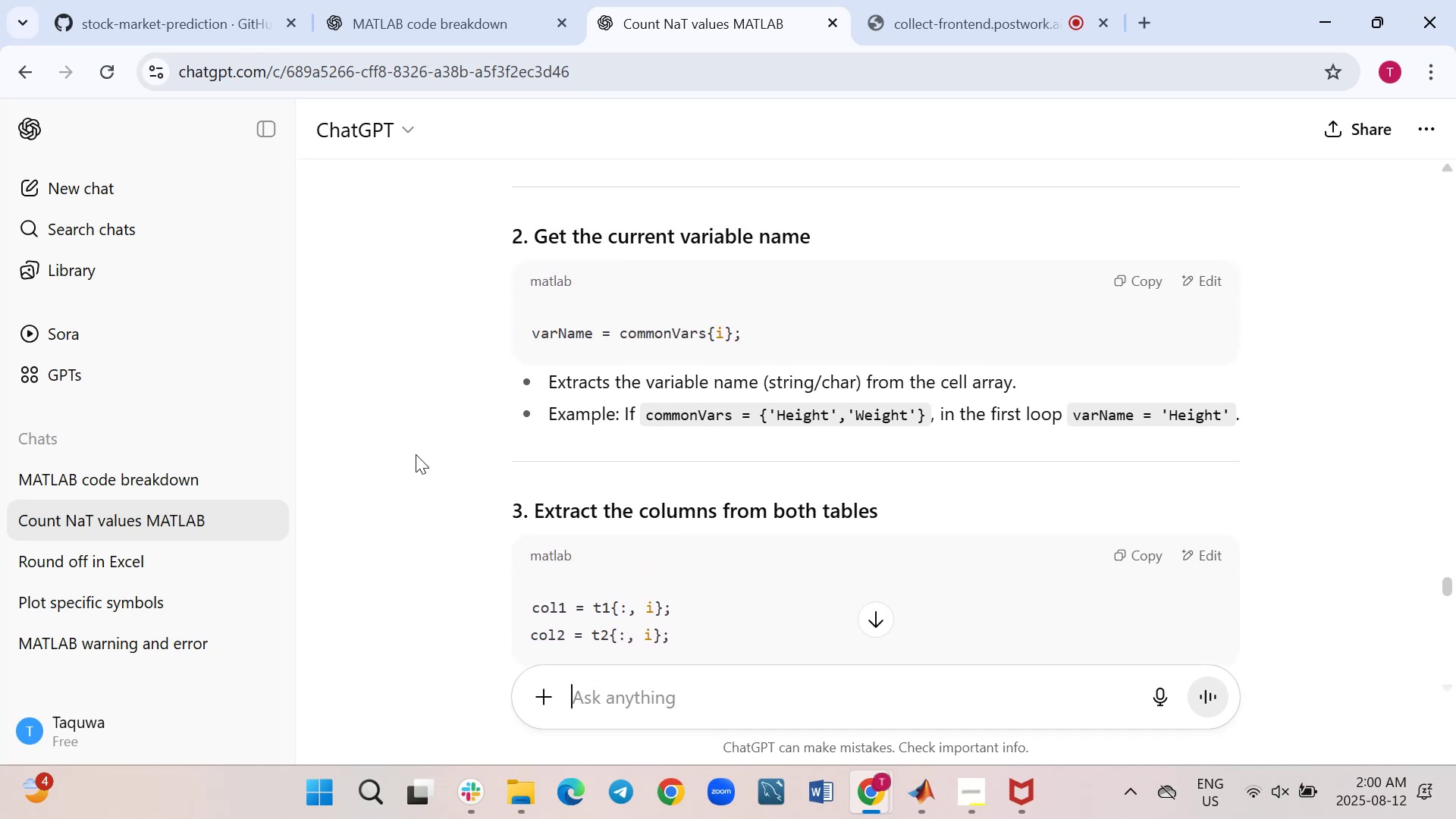 
scroll: coordinate [416, 454], scroll_direction: down, amount: 1.0
 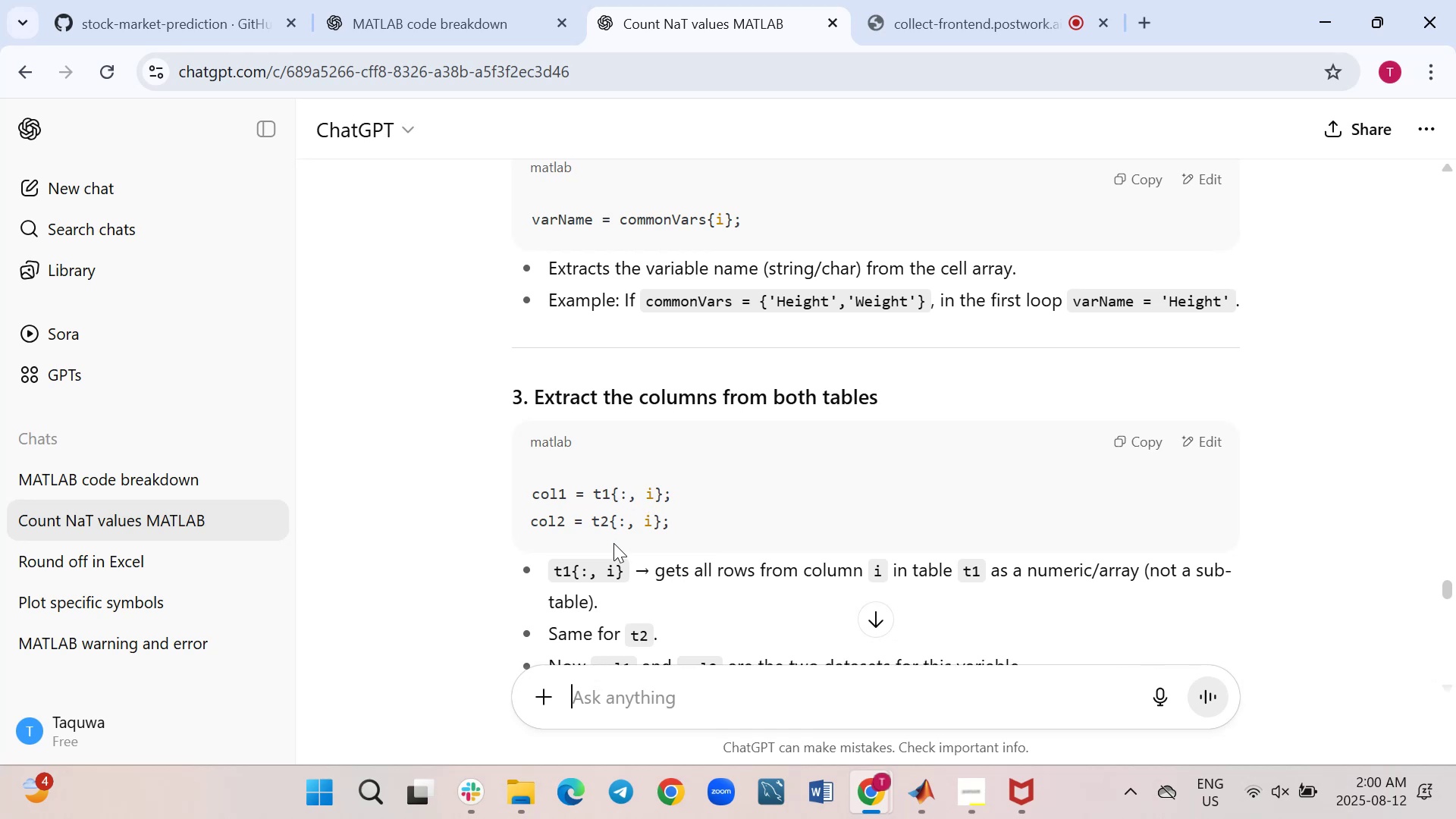 
wait(15.08)
 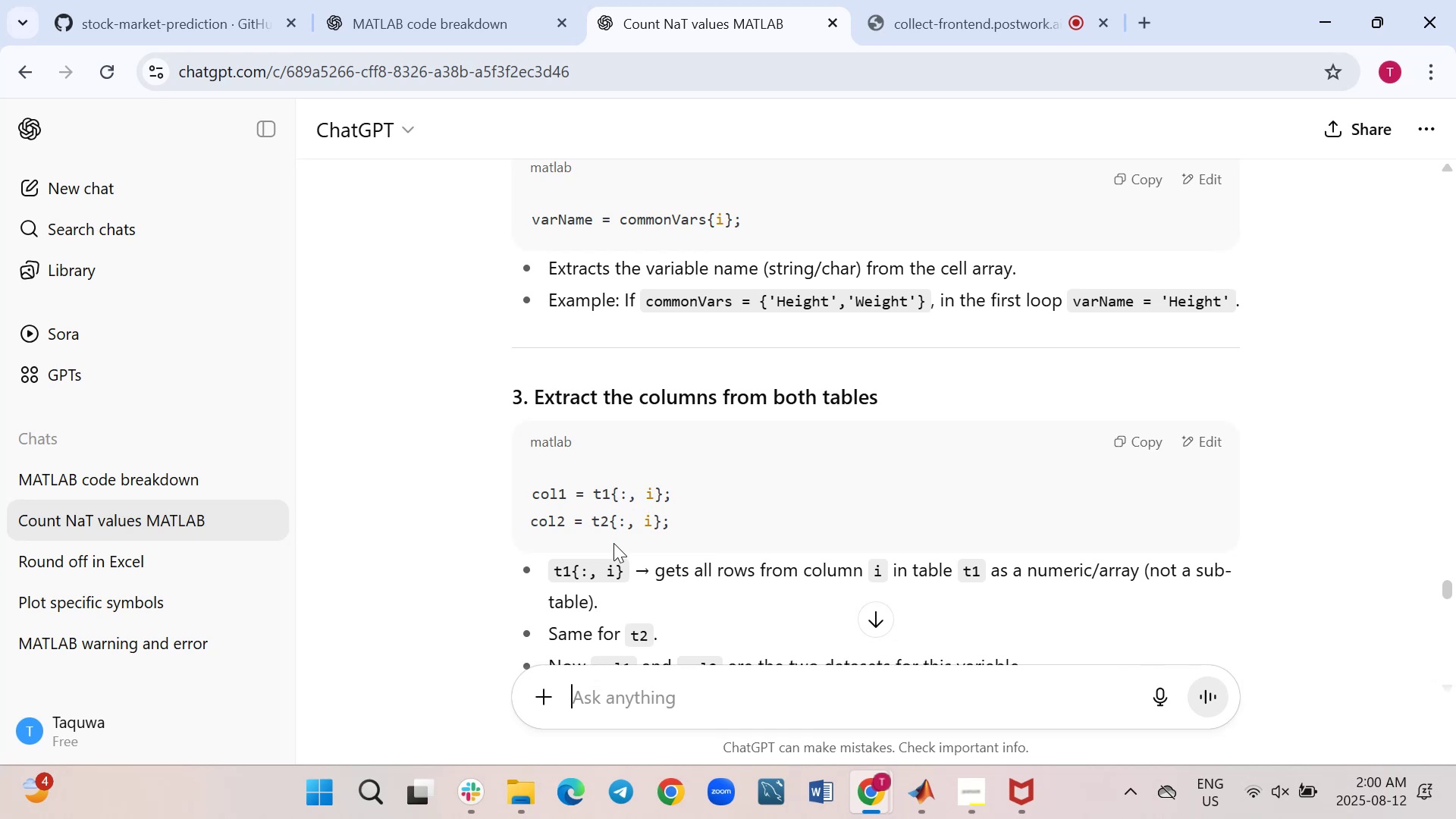 
scroll: coordinate [498, 519], scroll_direction: down, amount: 3.0
 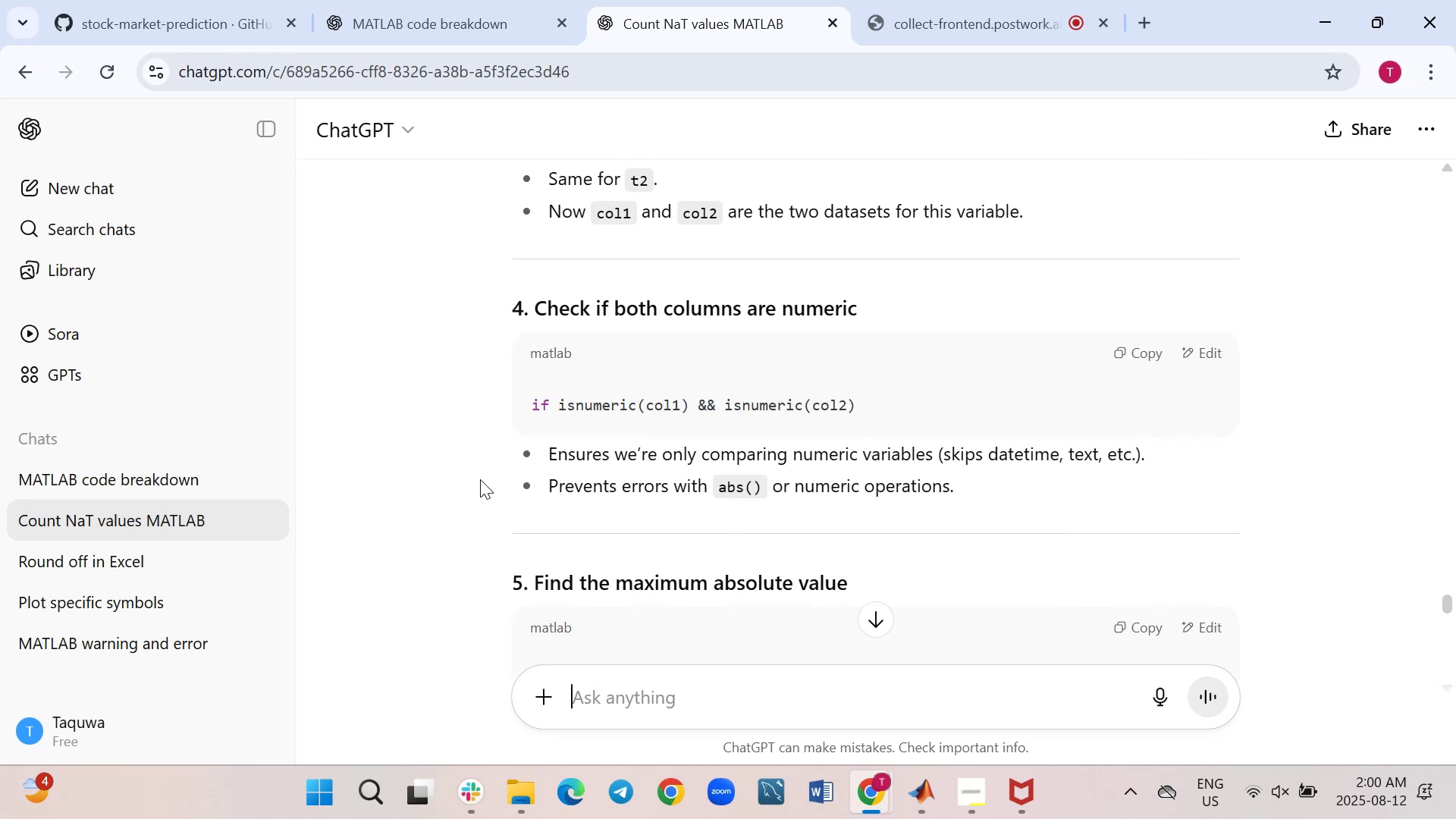 
wait(15.37)
 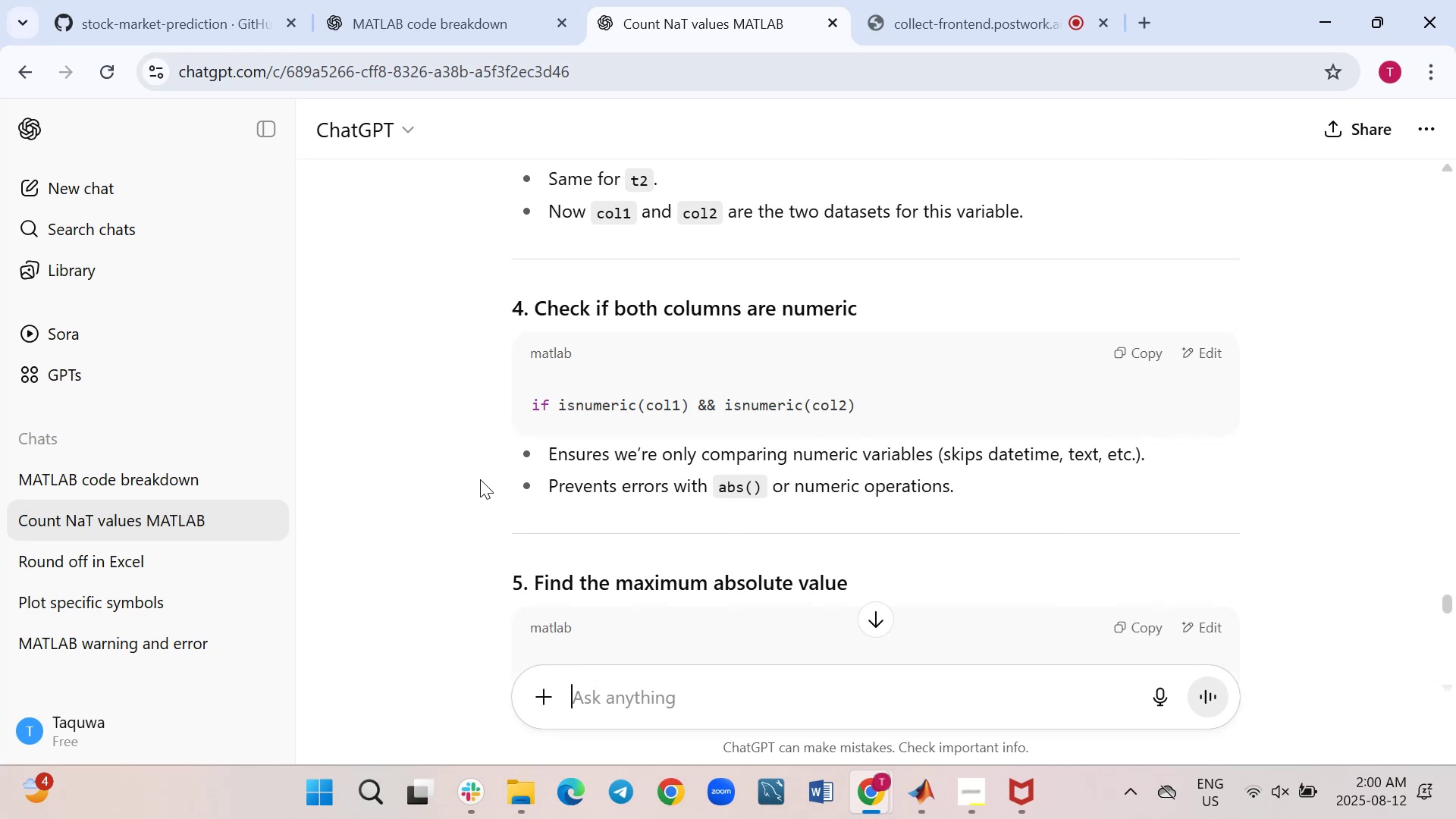 
scroll: coordinate [478, 488], scroll_direction: down, amount: 2.0
 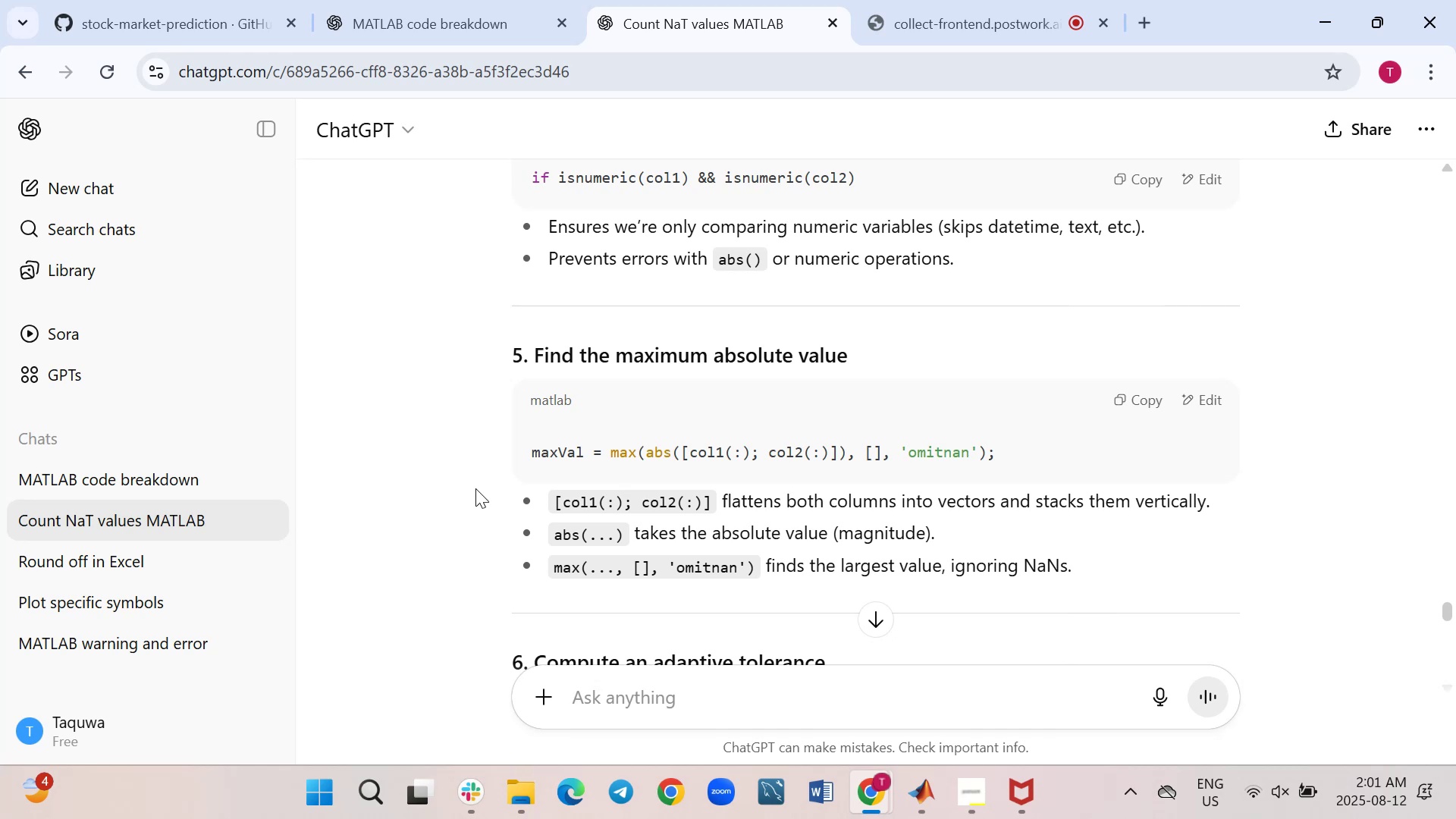 
wait(15.62)
 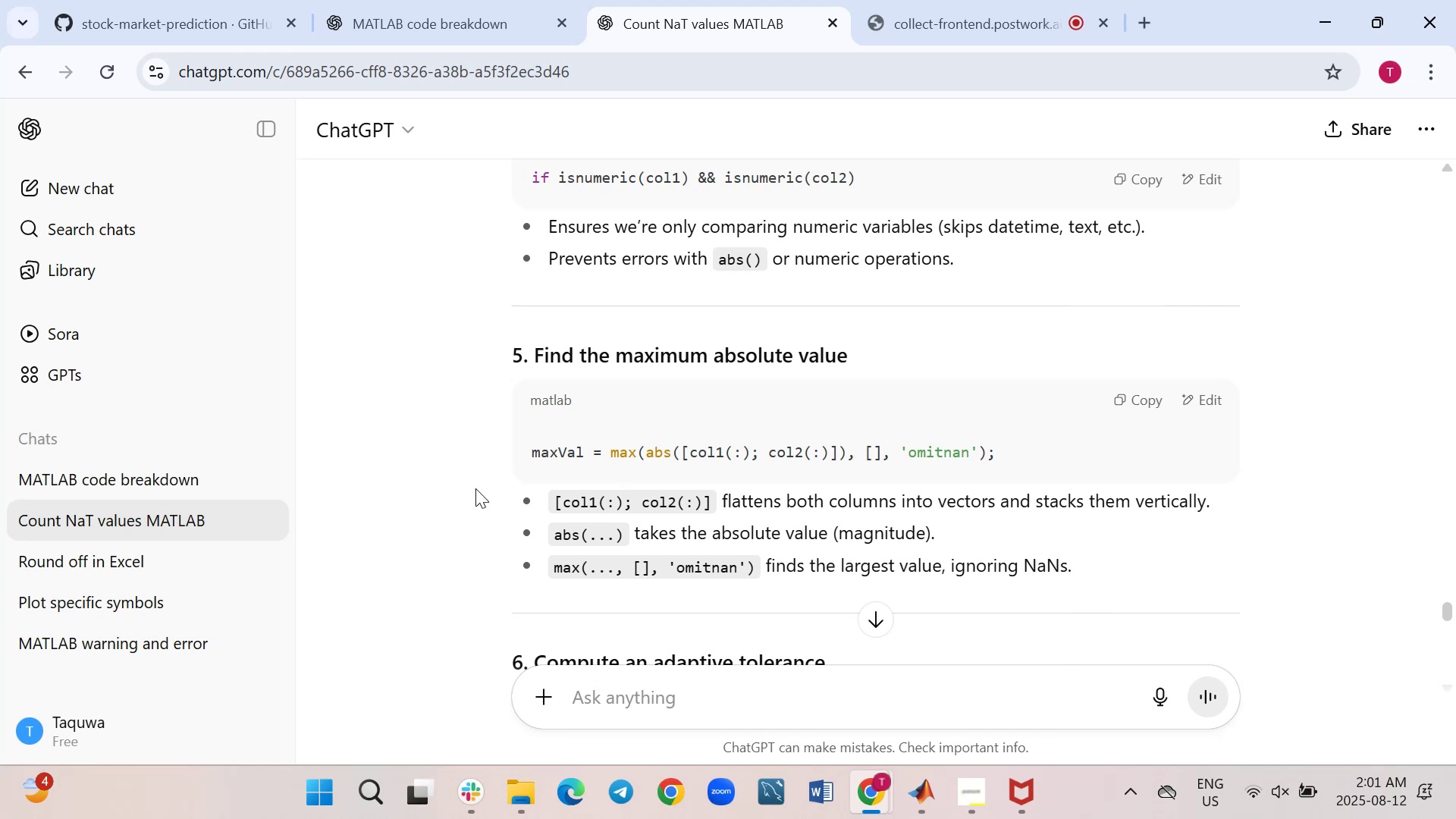 
scroll: coordinate [475, 488], scroll_direction: down, amount: 1.0
 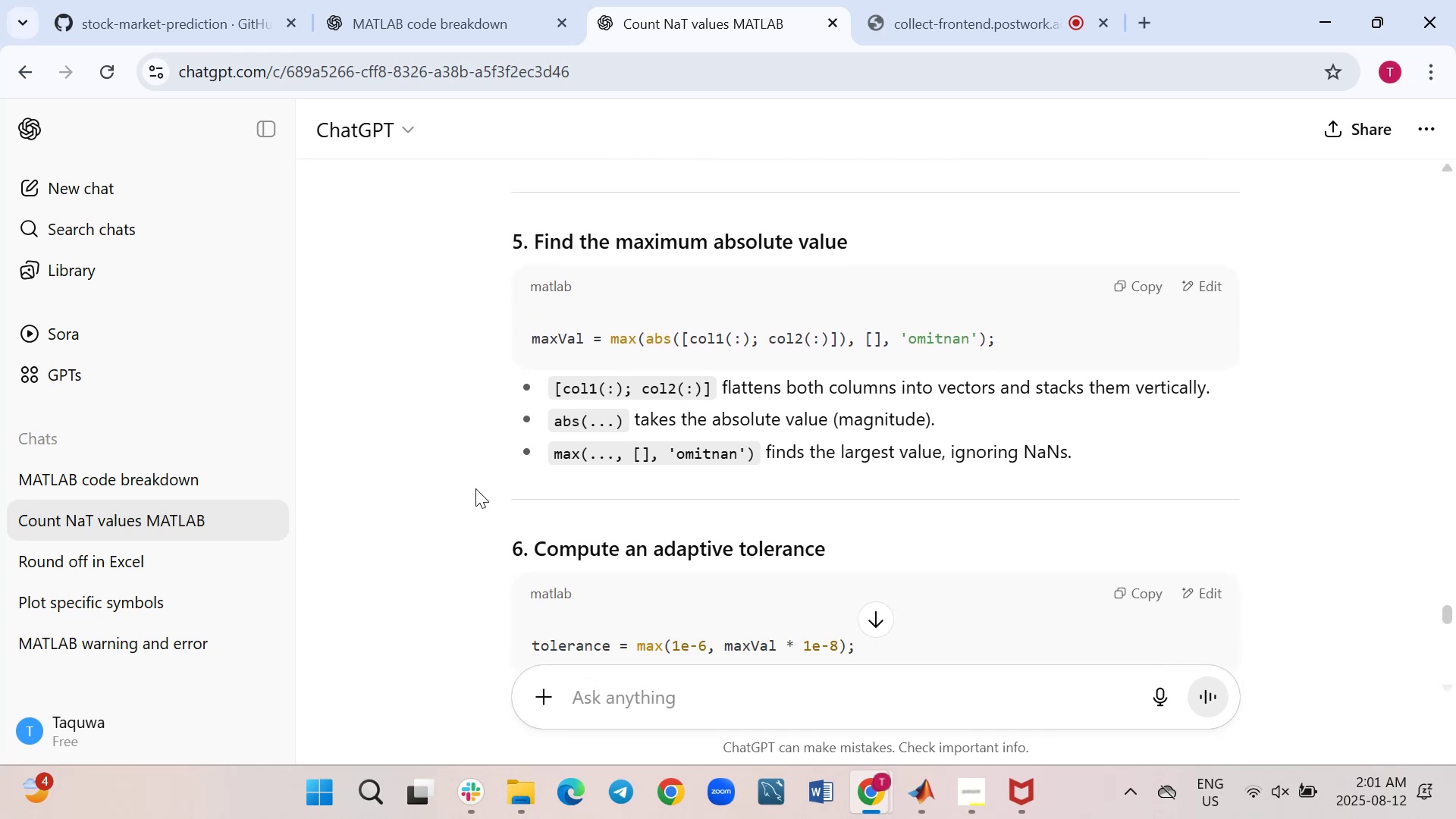 
scroll: coordinate [475, 488], scroll_direction: up, amount: 1.0
 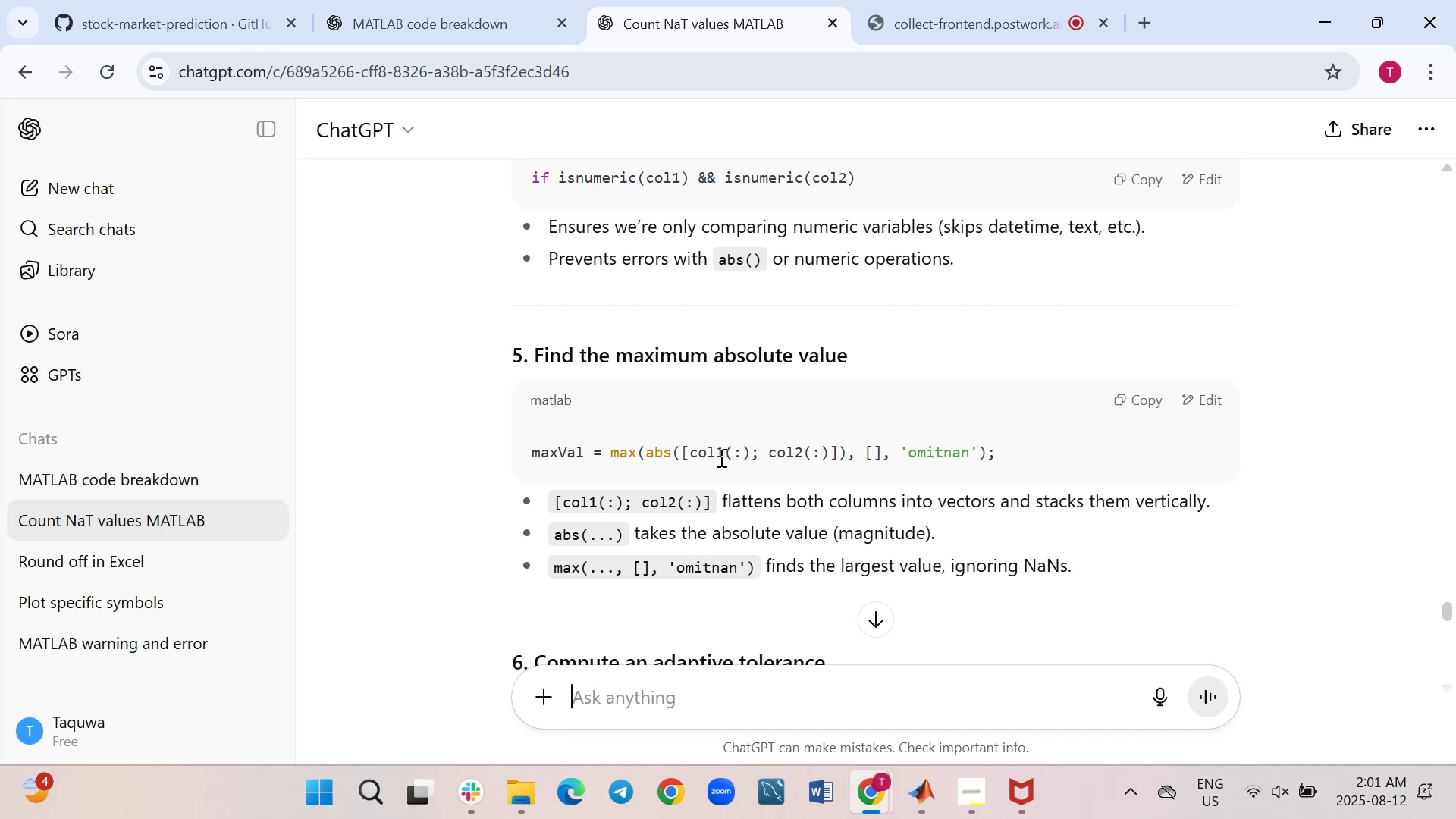 
wait(28.17)
 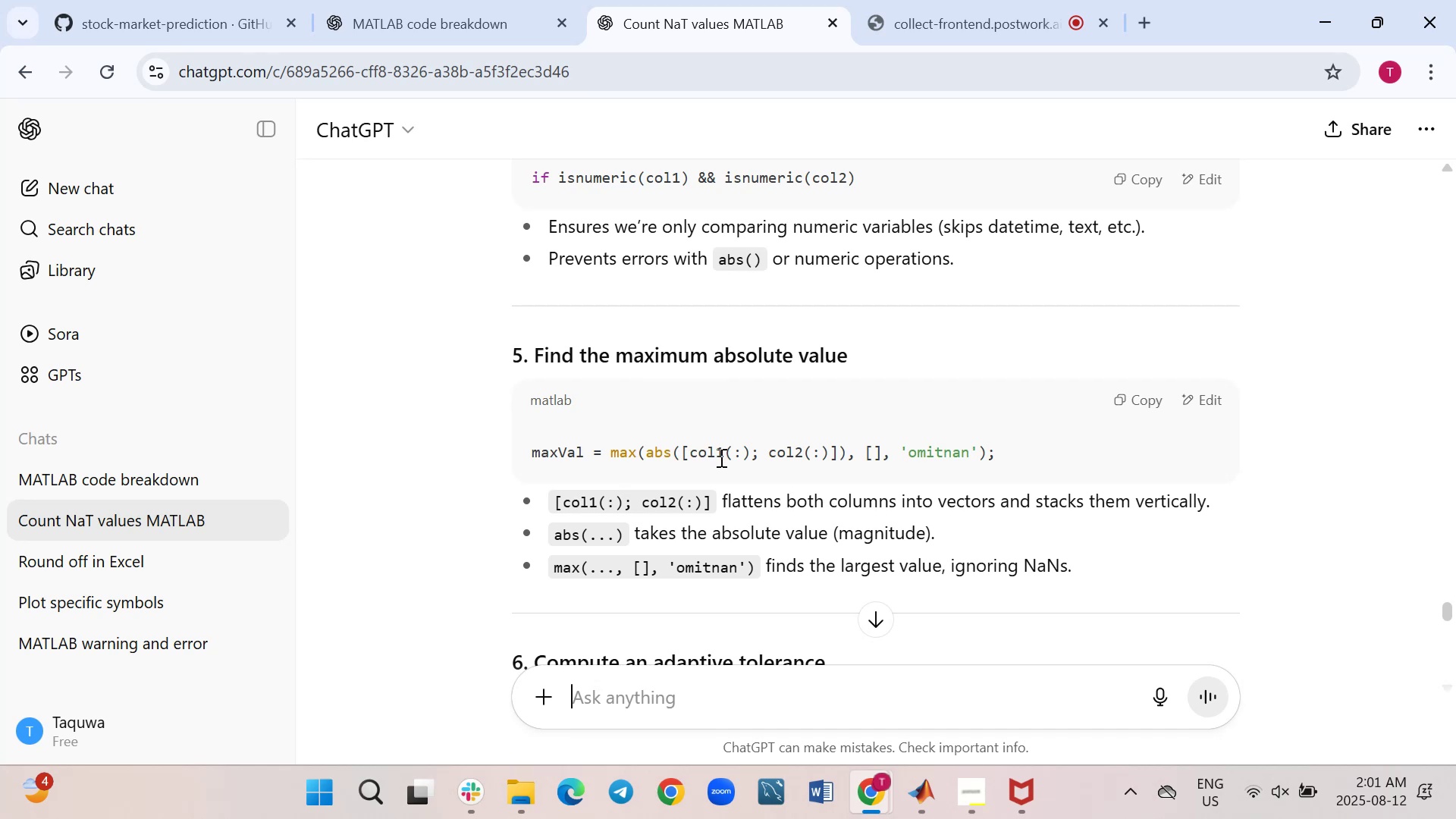 
scroll: coordinate [500, 500], scroll_direction: down, amount: 3.0
 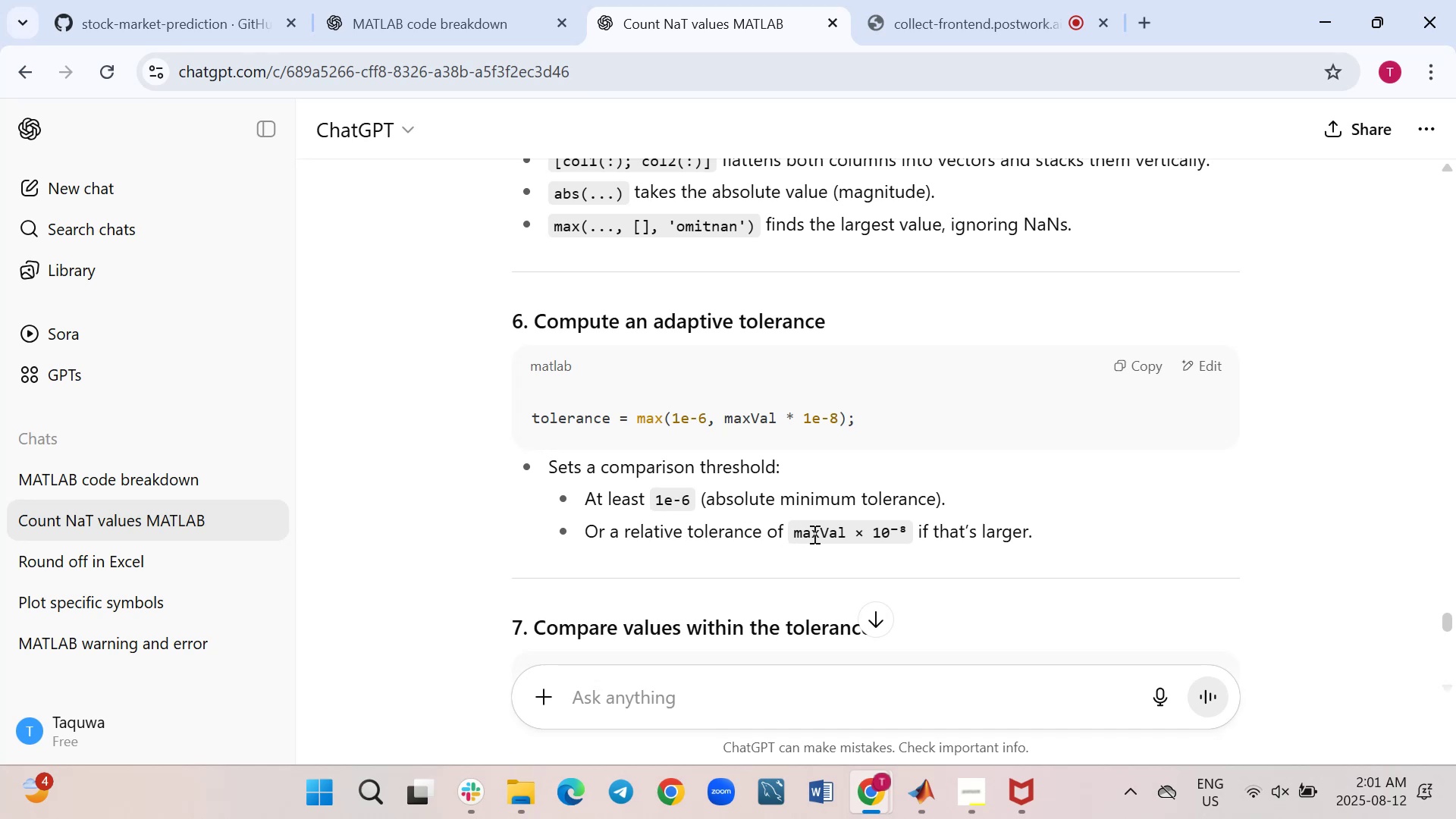 
wait(11.75)
 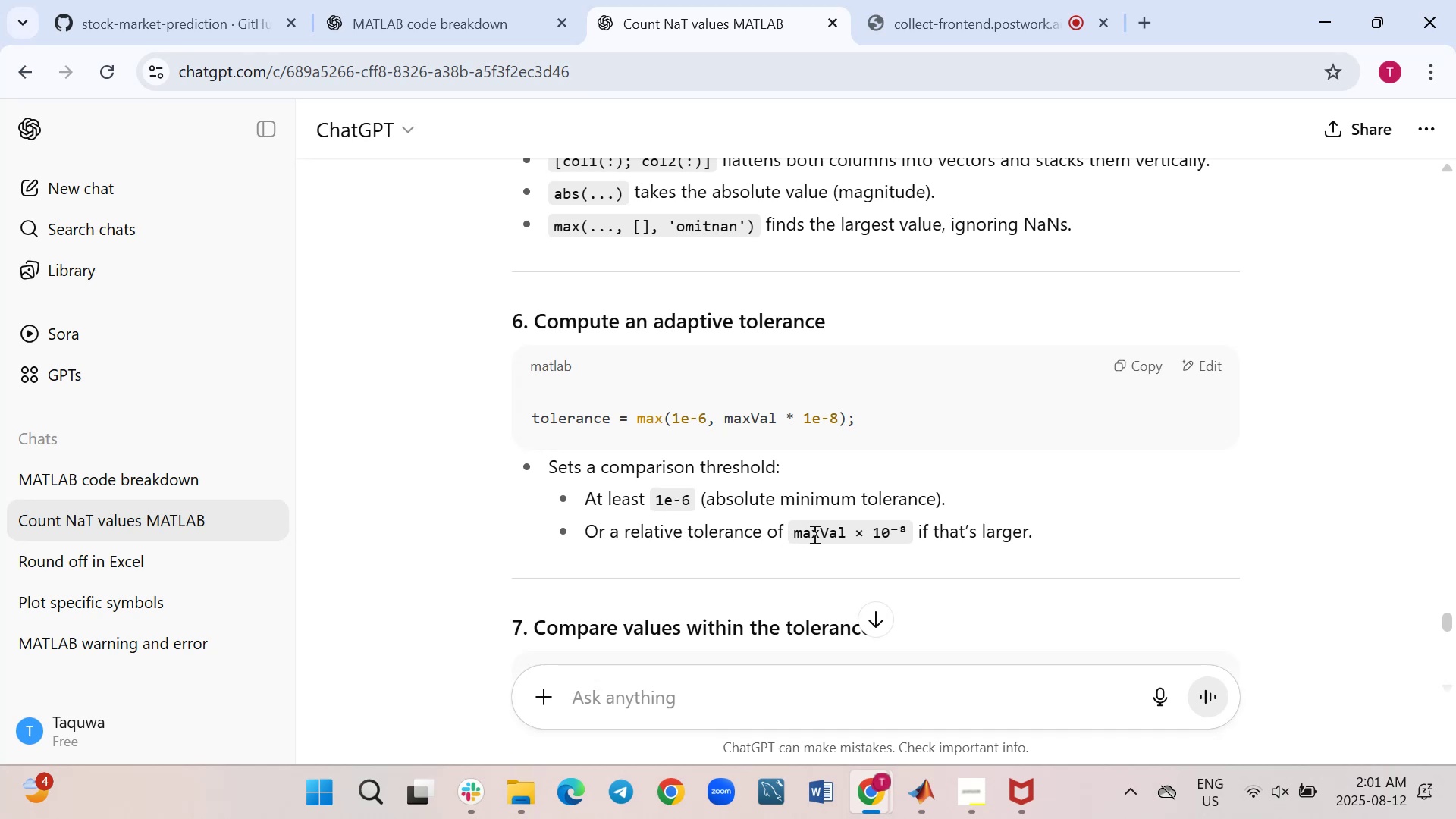 
scroll: coordinate [479, 513], scroll_direction: down, amount: 7.0
 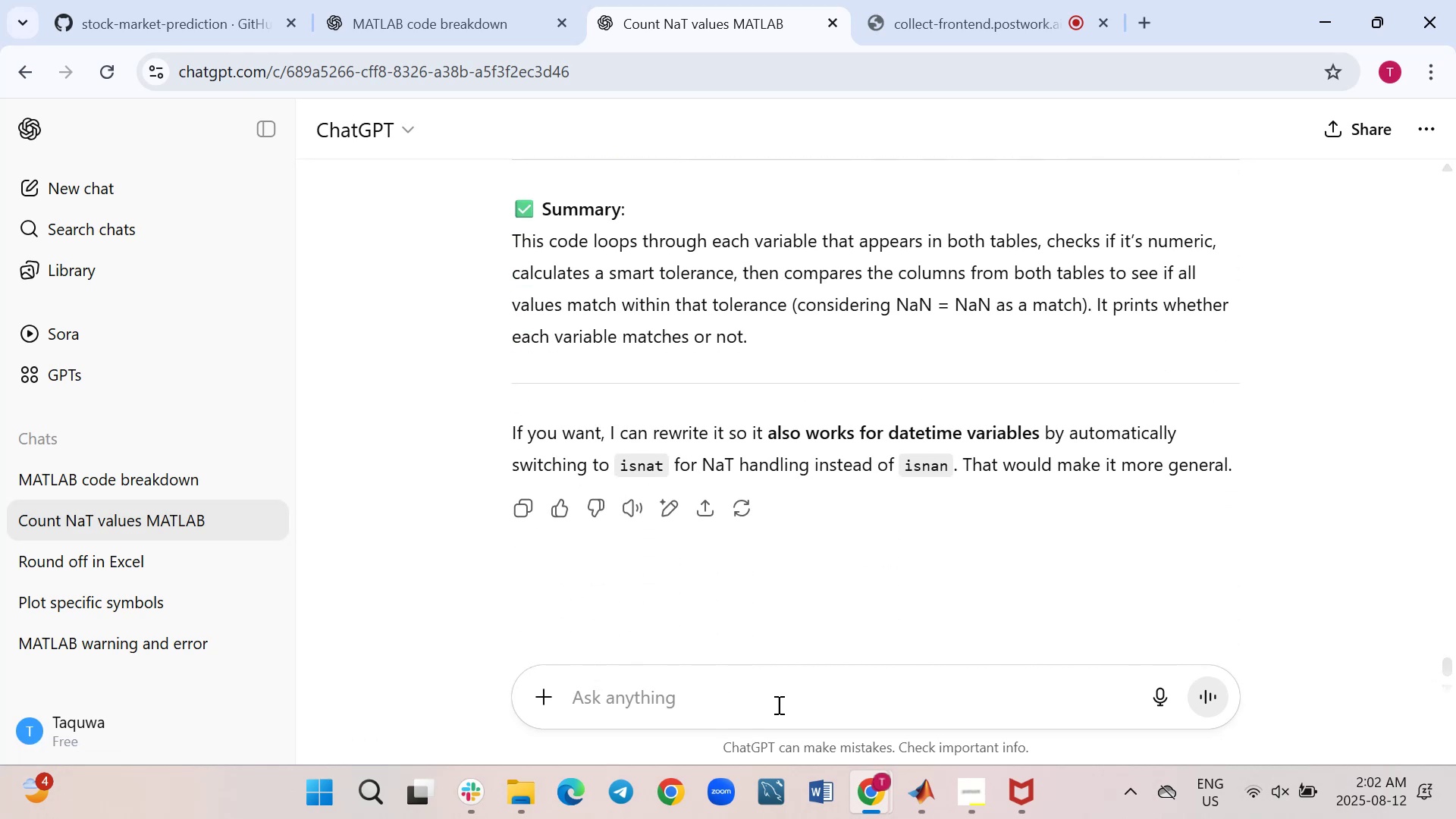 
mouse_move([919, 789])
 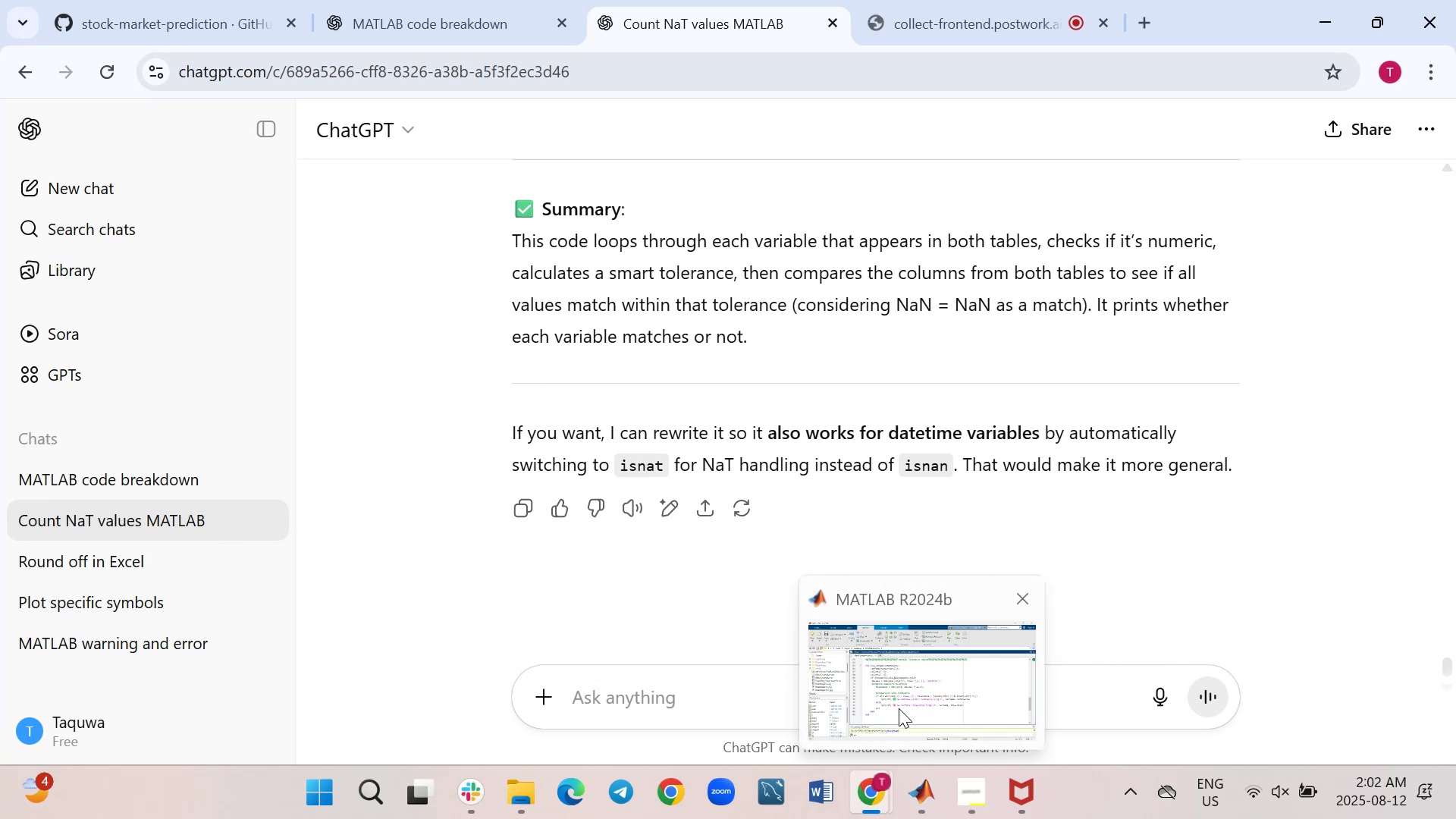 
left_click([894, 695])
 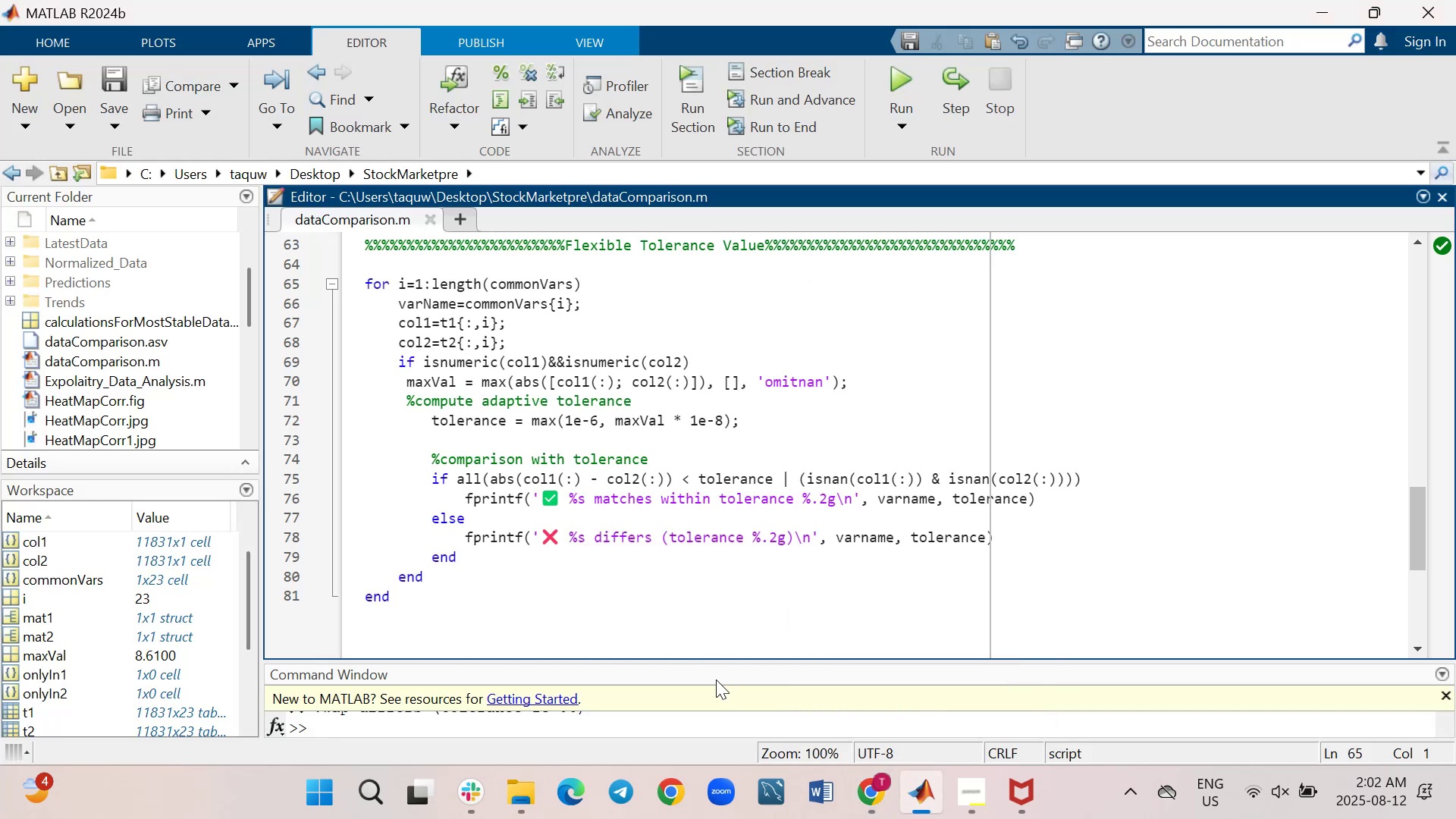 
left_click_drag(start_coordinate=[716, 661], to_coordinate=[686, 471])
 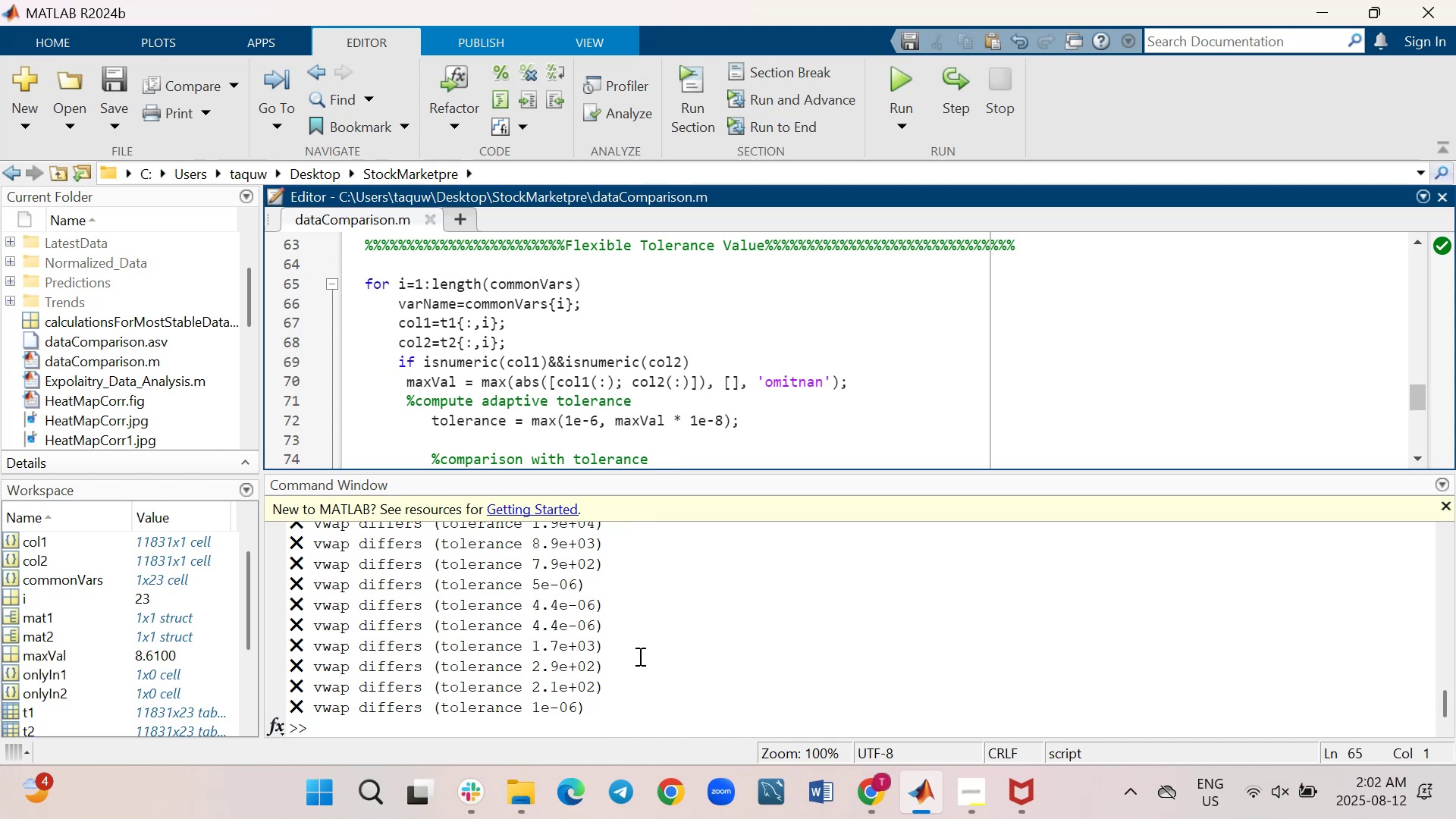 
scroll: coordinate [639, 656], scroll_direction: down, amount: 2.0
 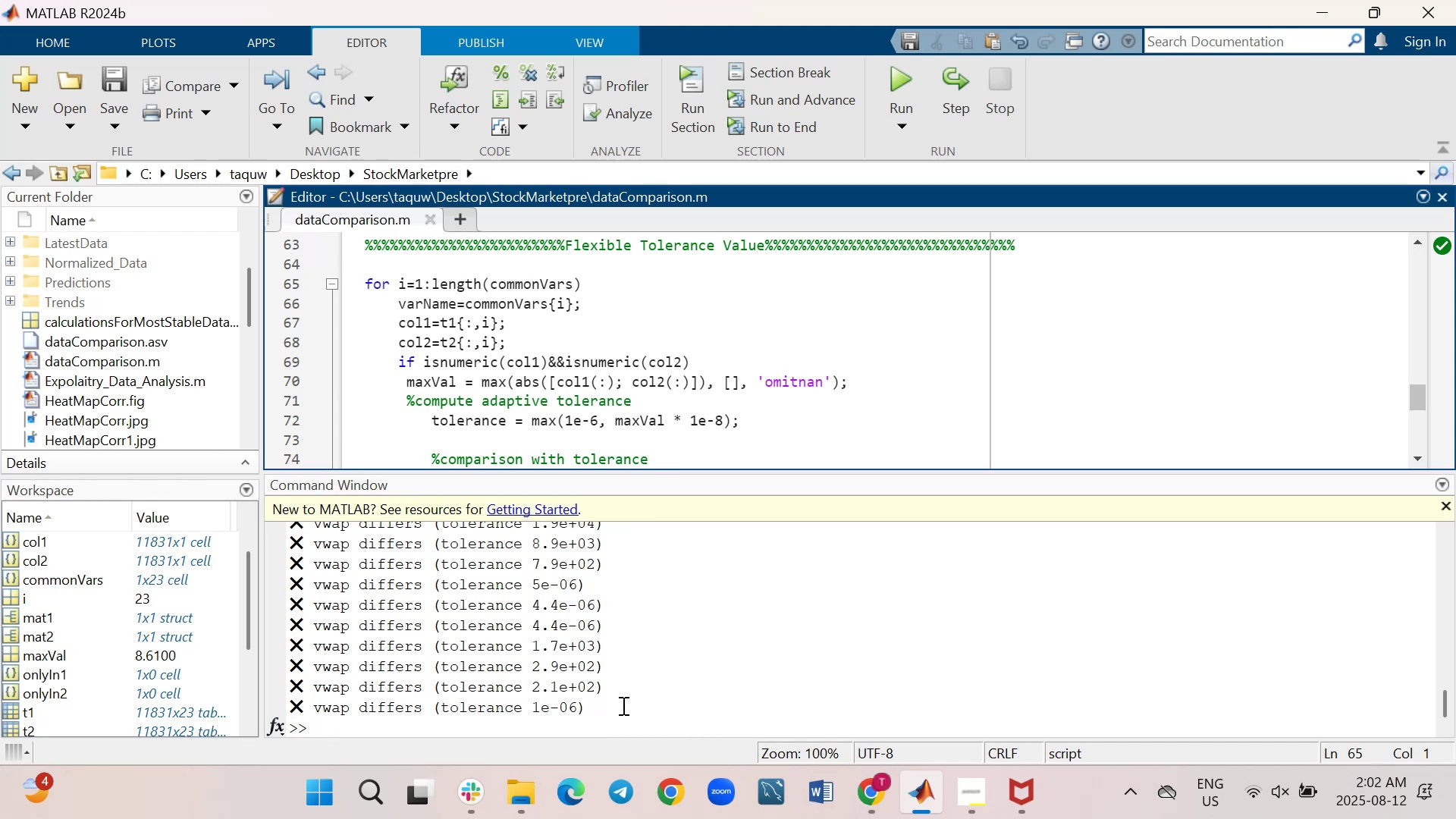 
left_click_drag(start_coordinate=[604, 713], to_coordinate=[285, 599])
 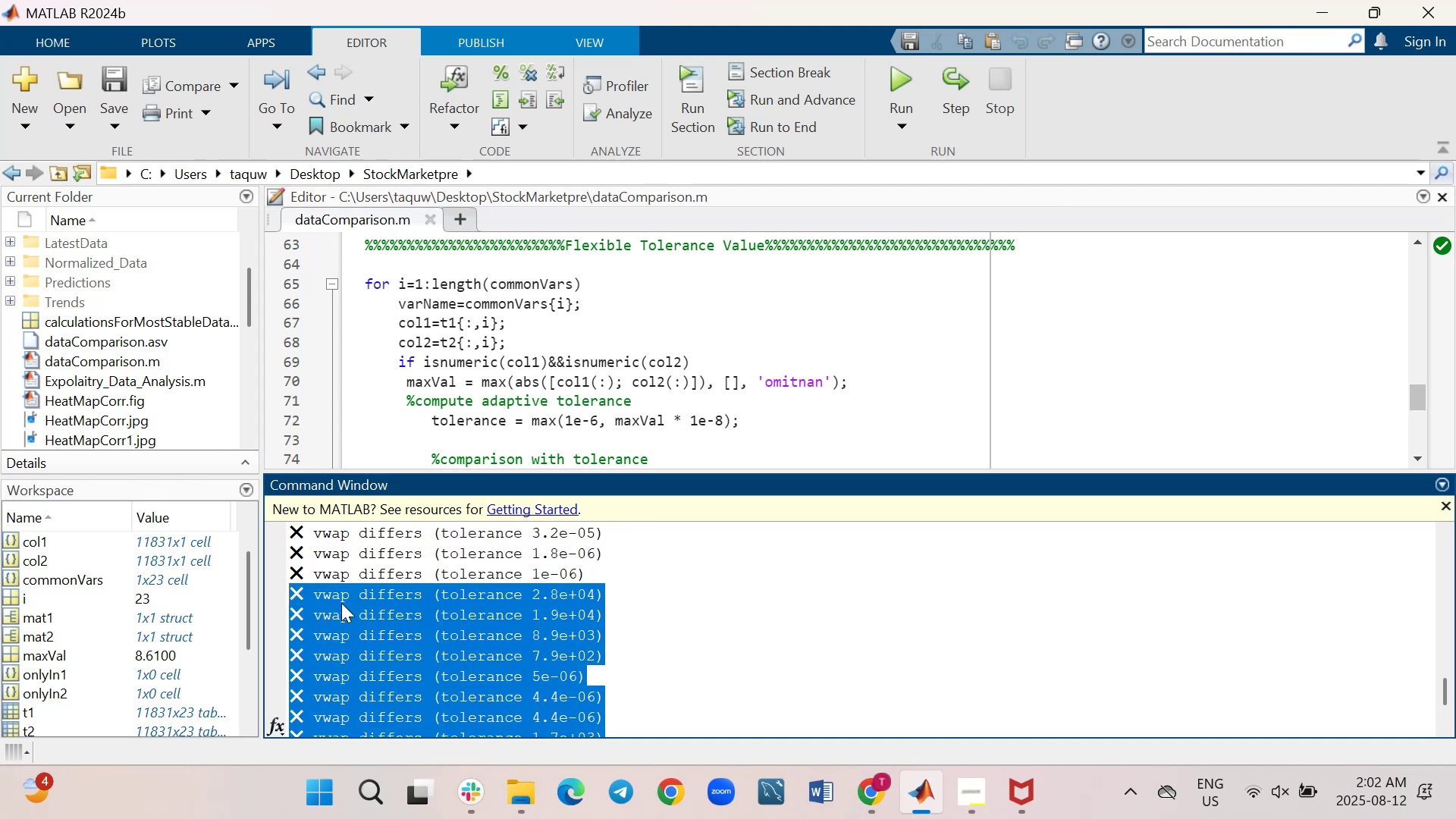 
right_click([343, 604])
 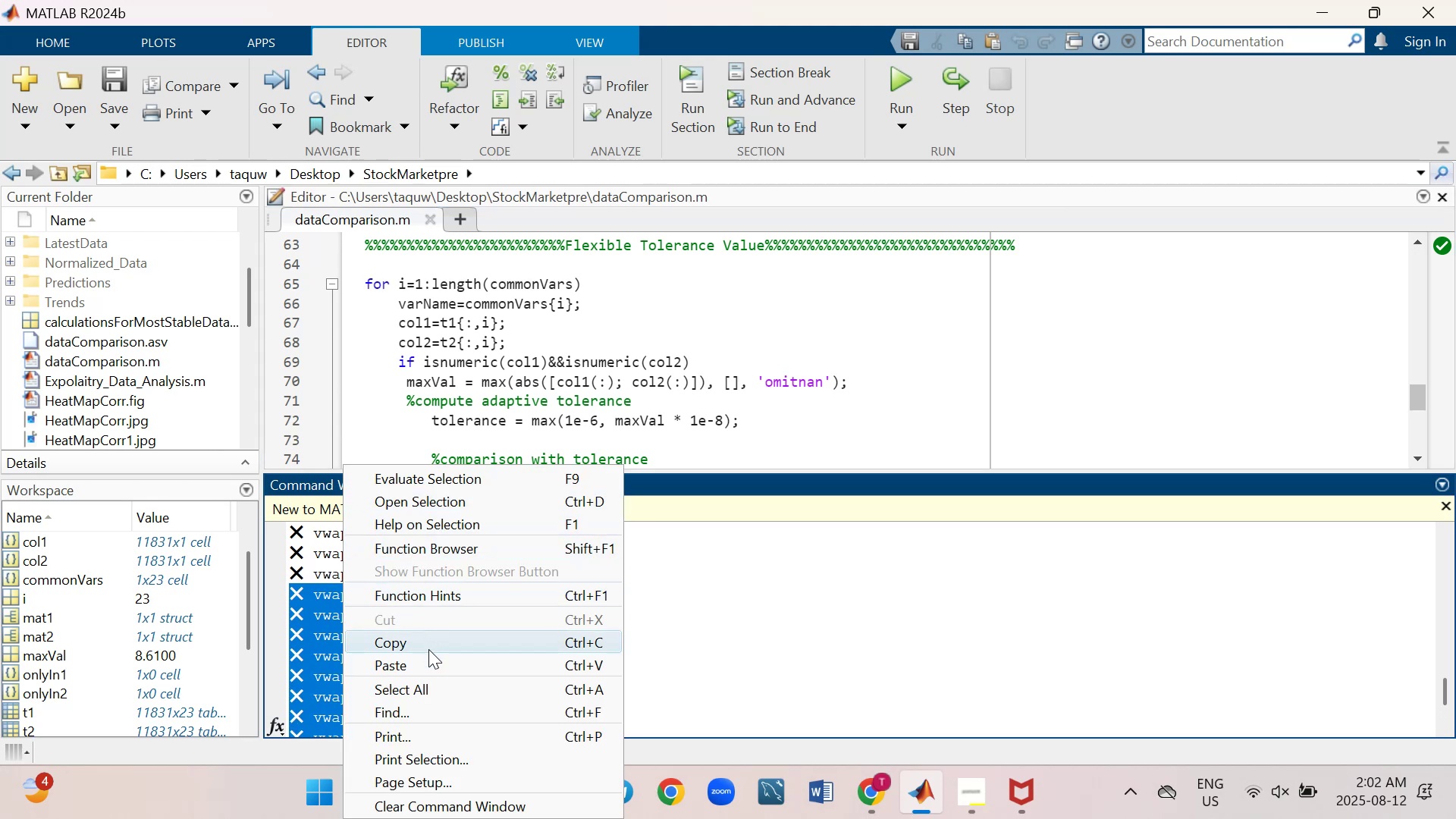 
left_click([429, 641])
 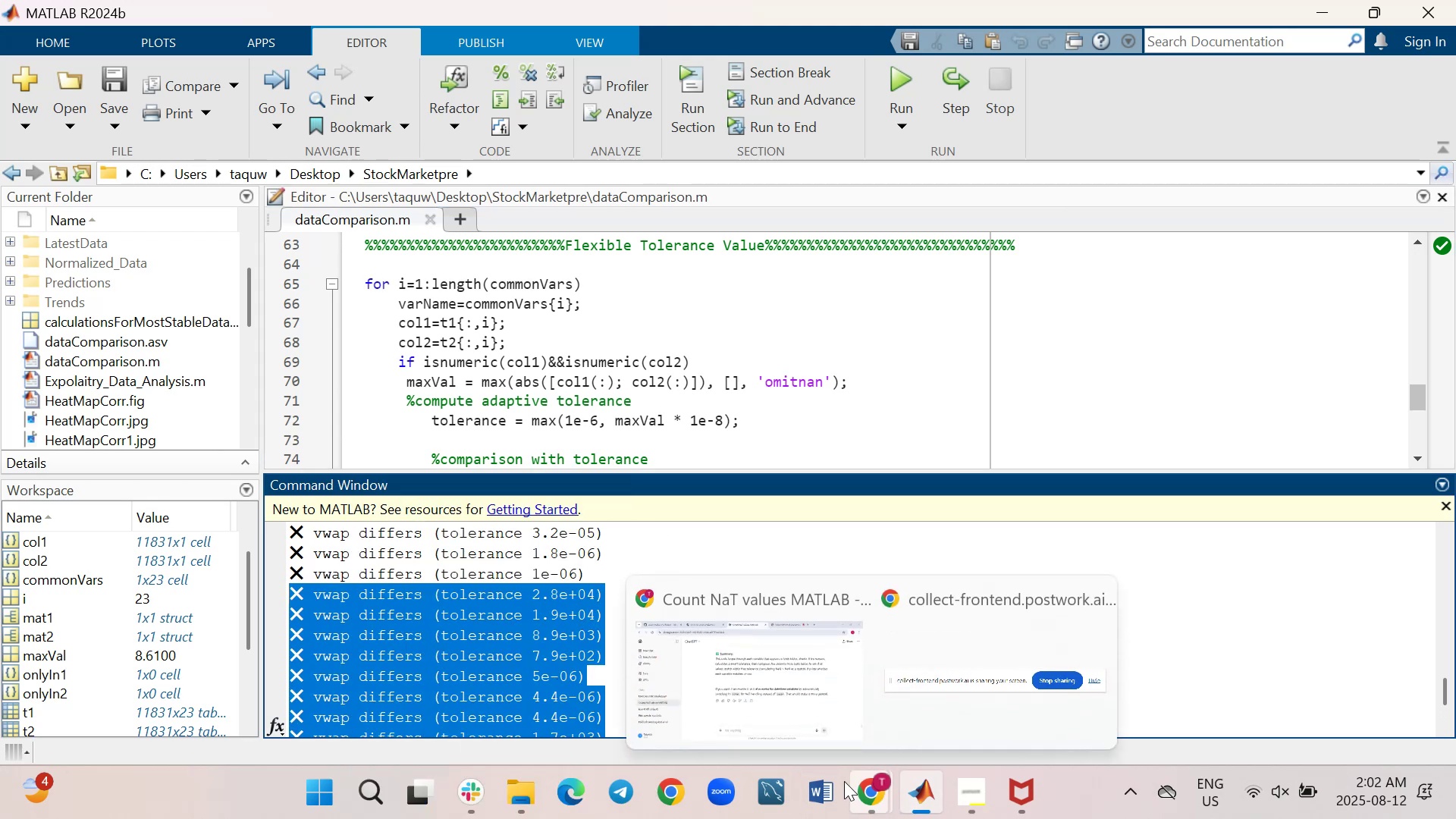 
left_click([777, 693])
 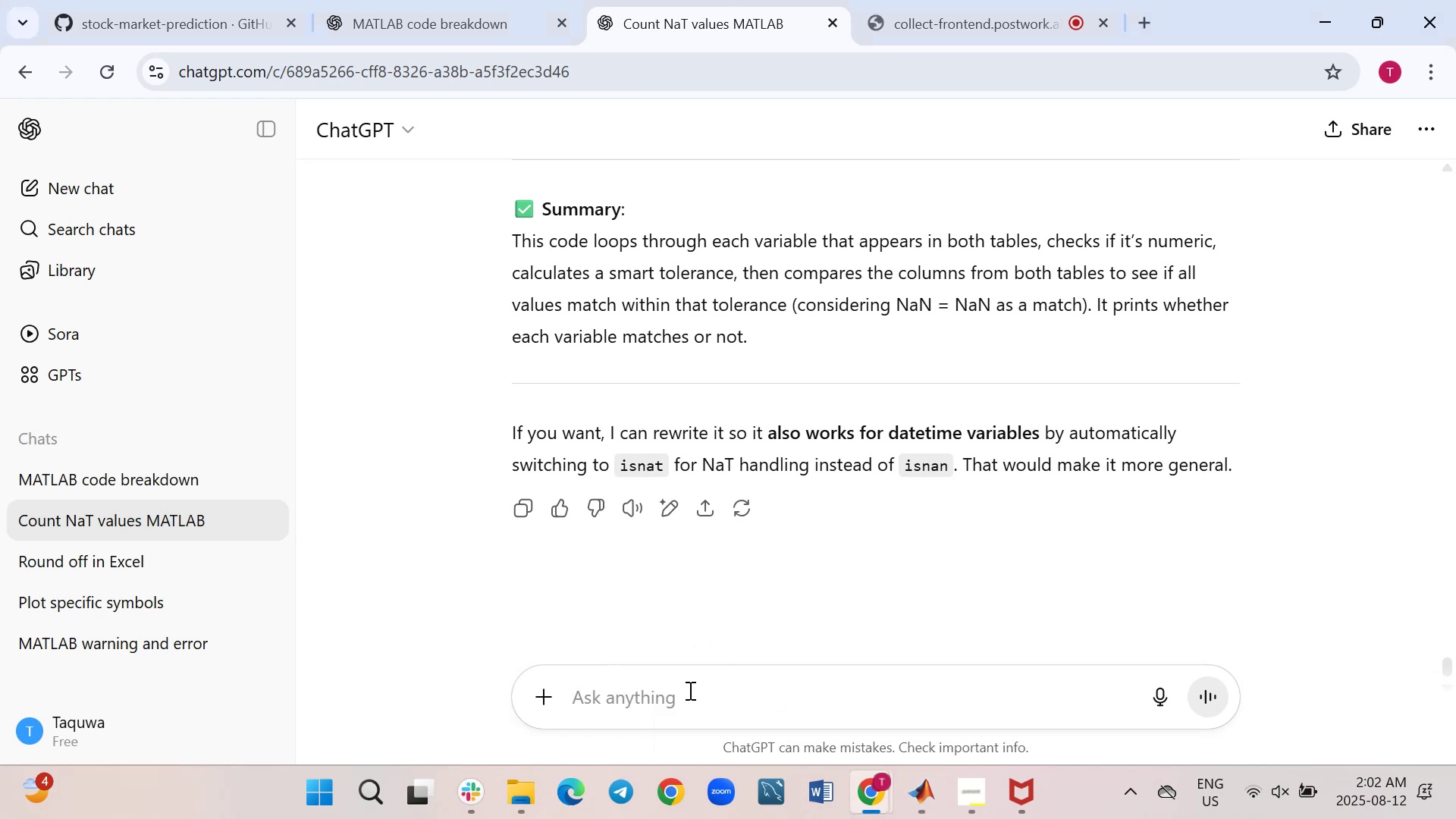 
left_click([689, 690])
 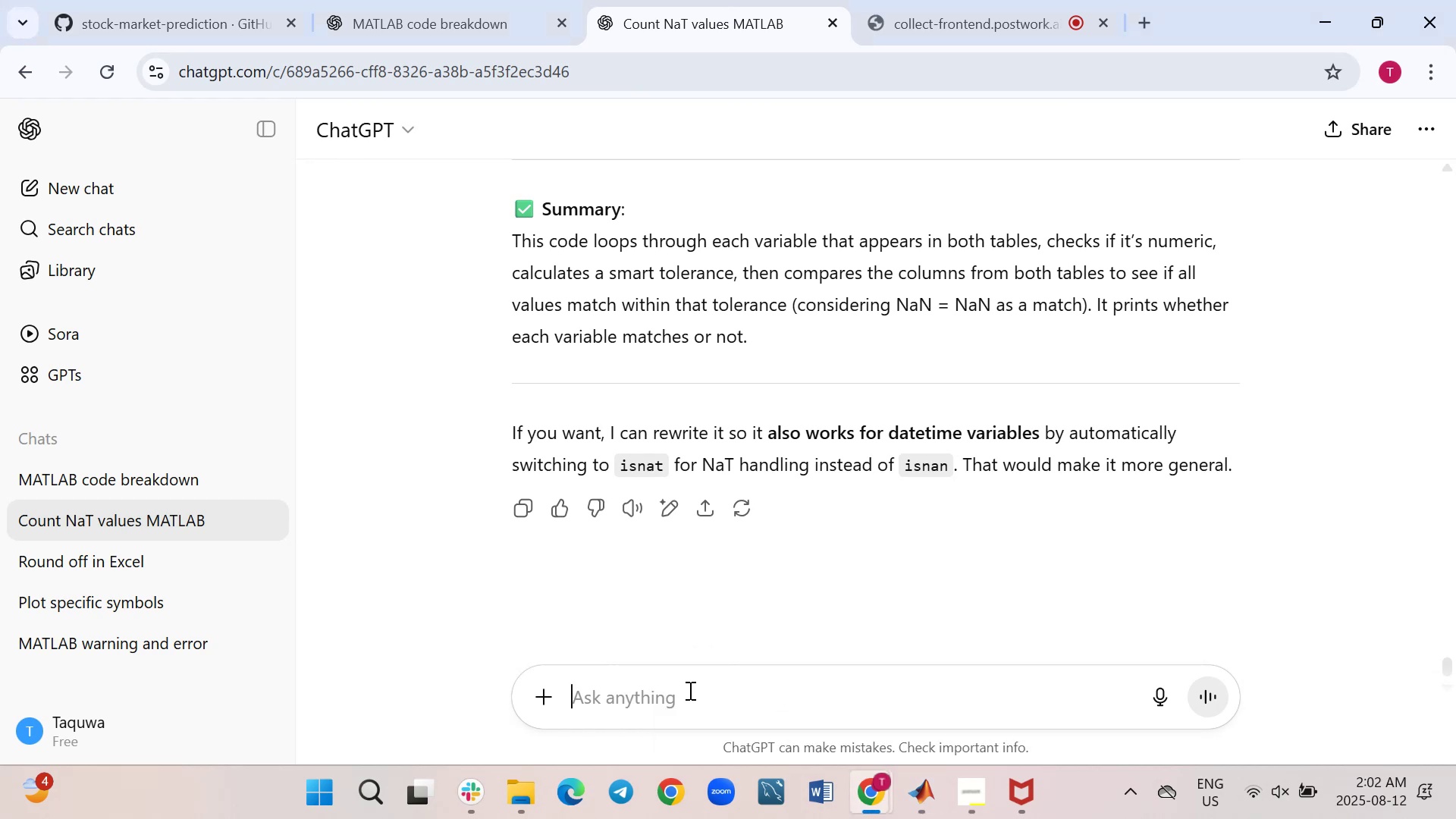 
right_click([689, 690])
 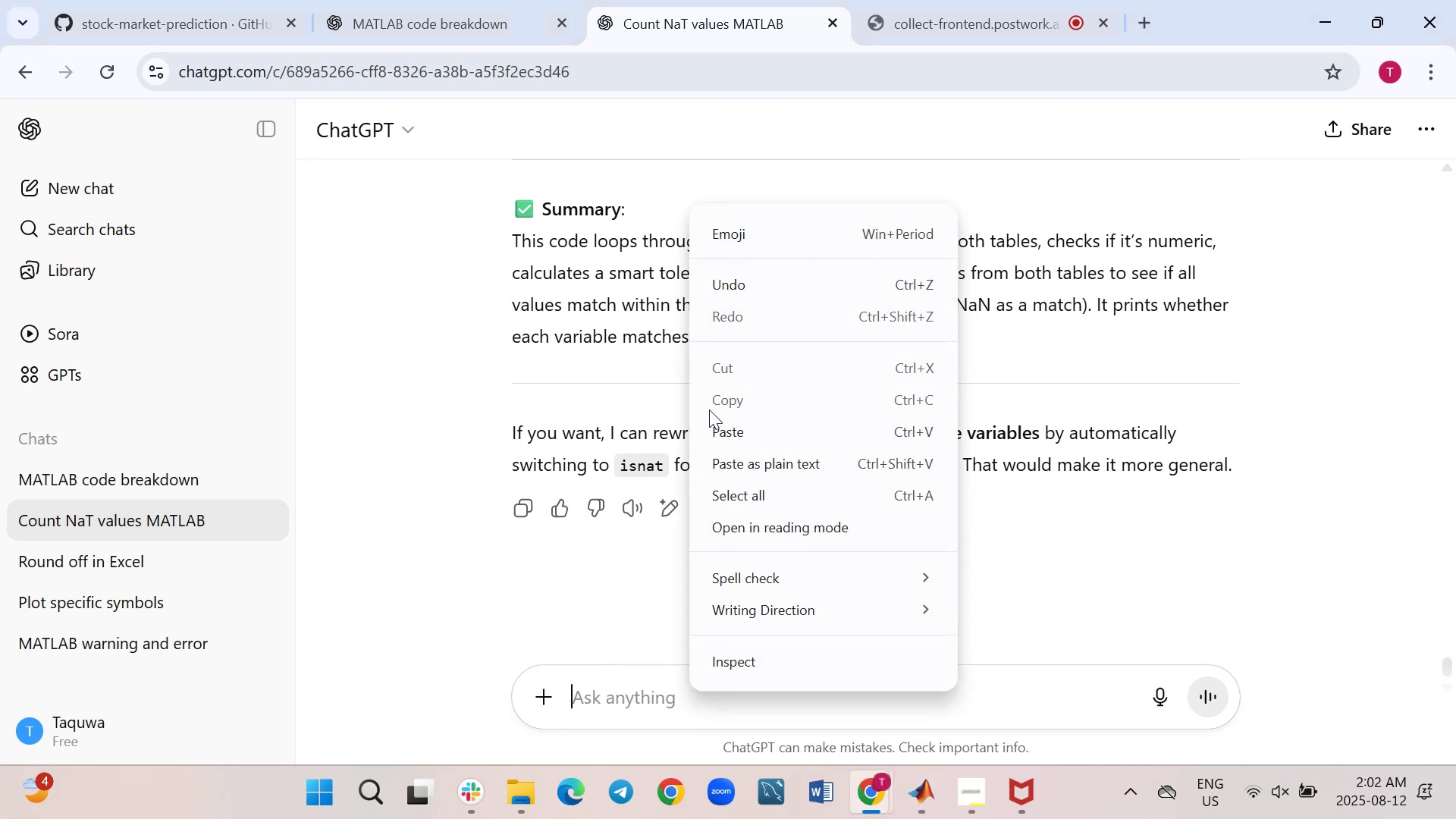 
left_click([720, 431])
 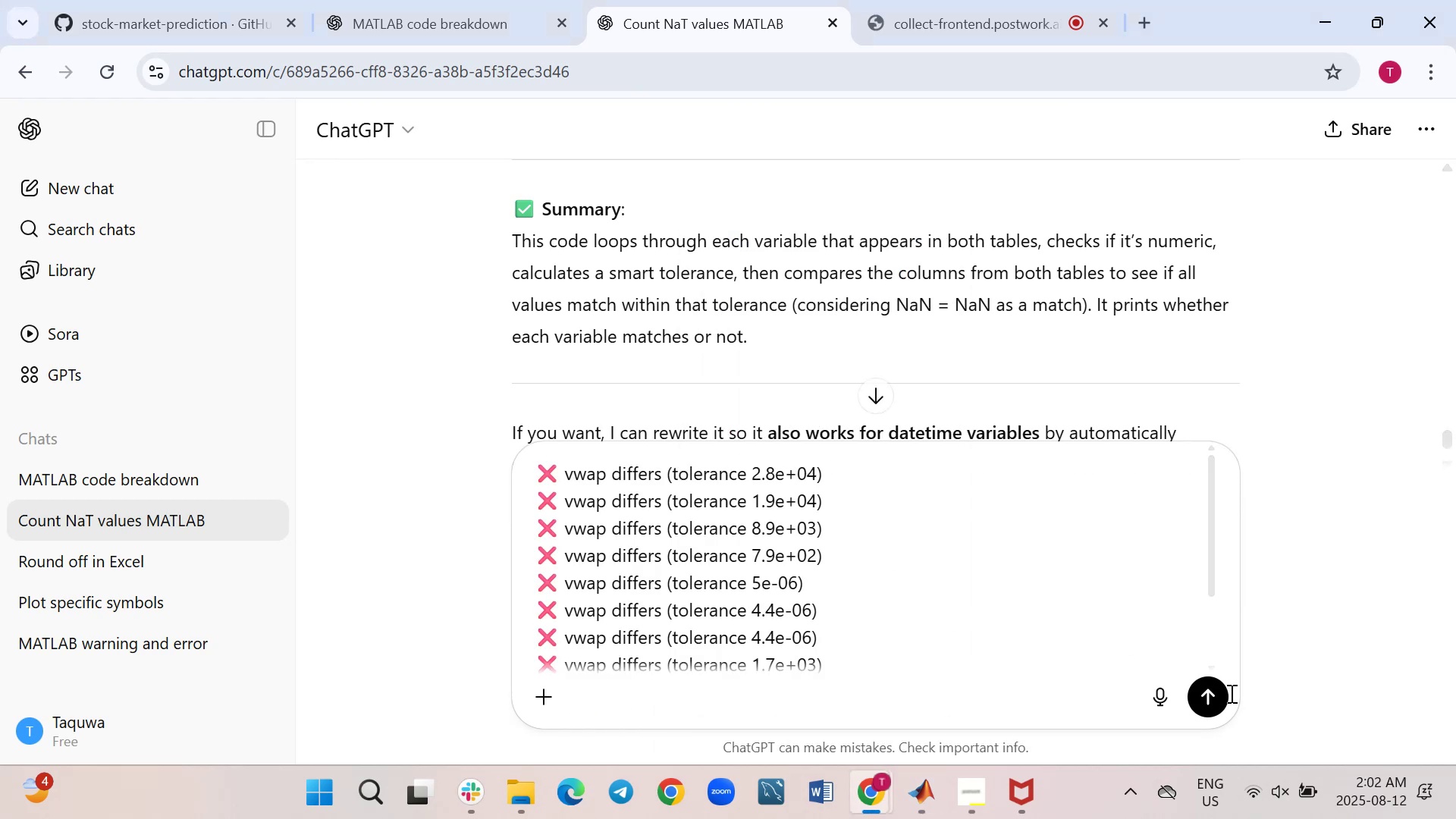 
left_click([1220, 697])
 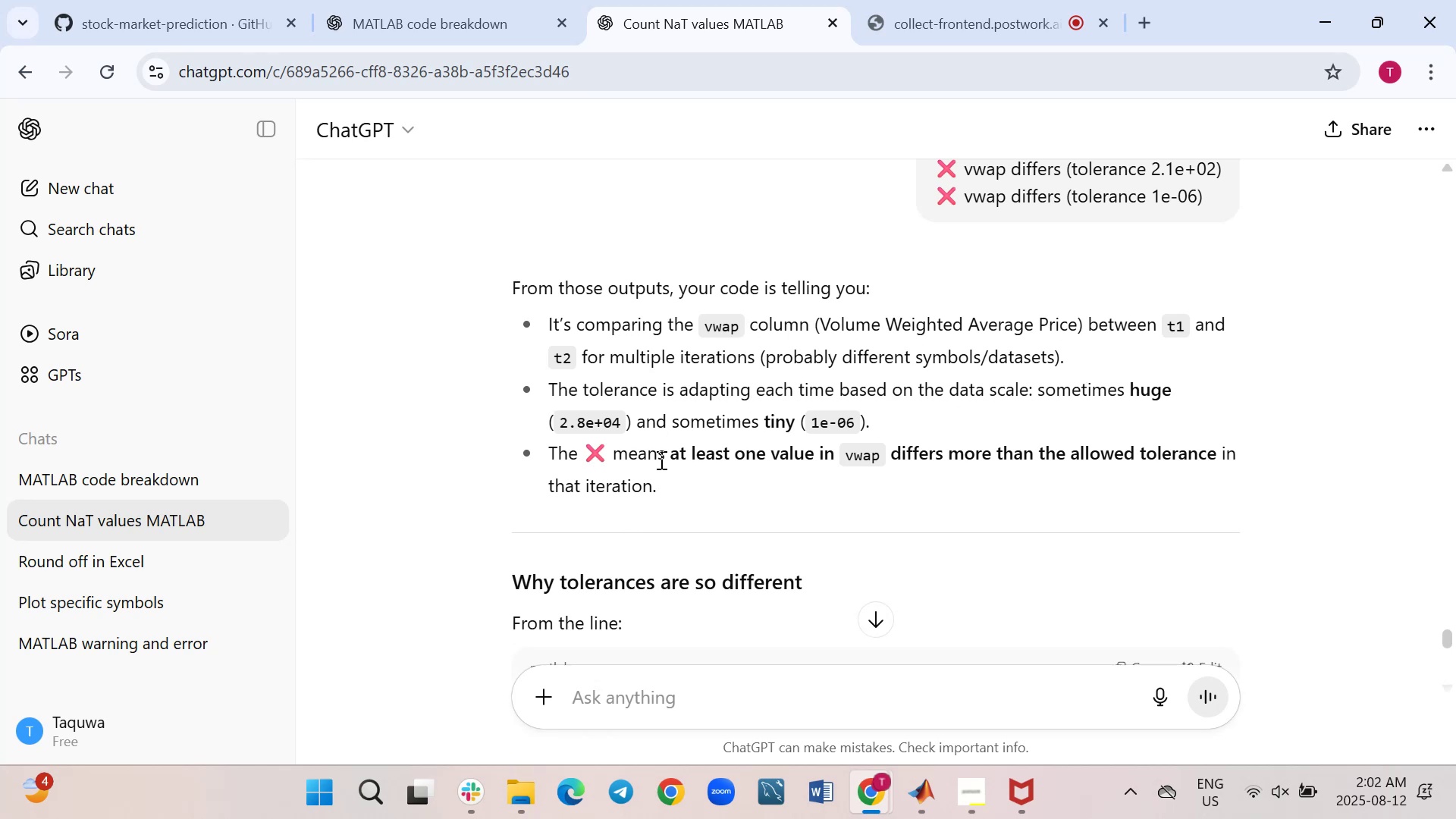 
wait(19.13)
 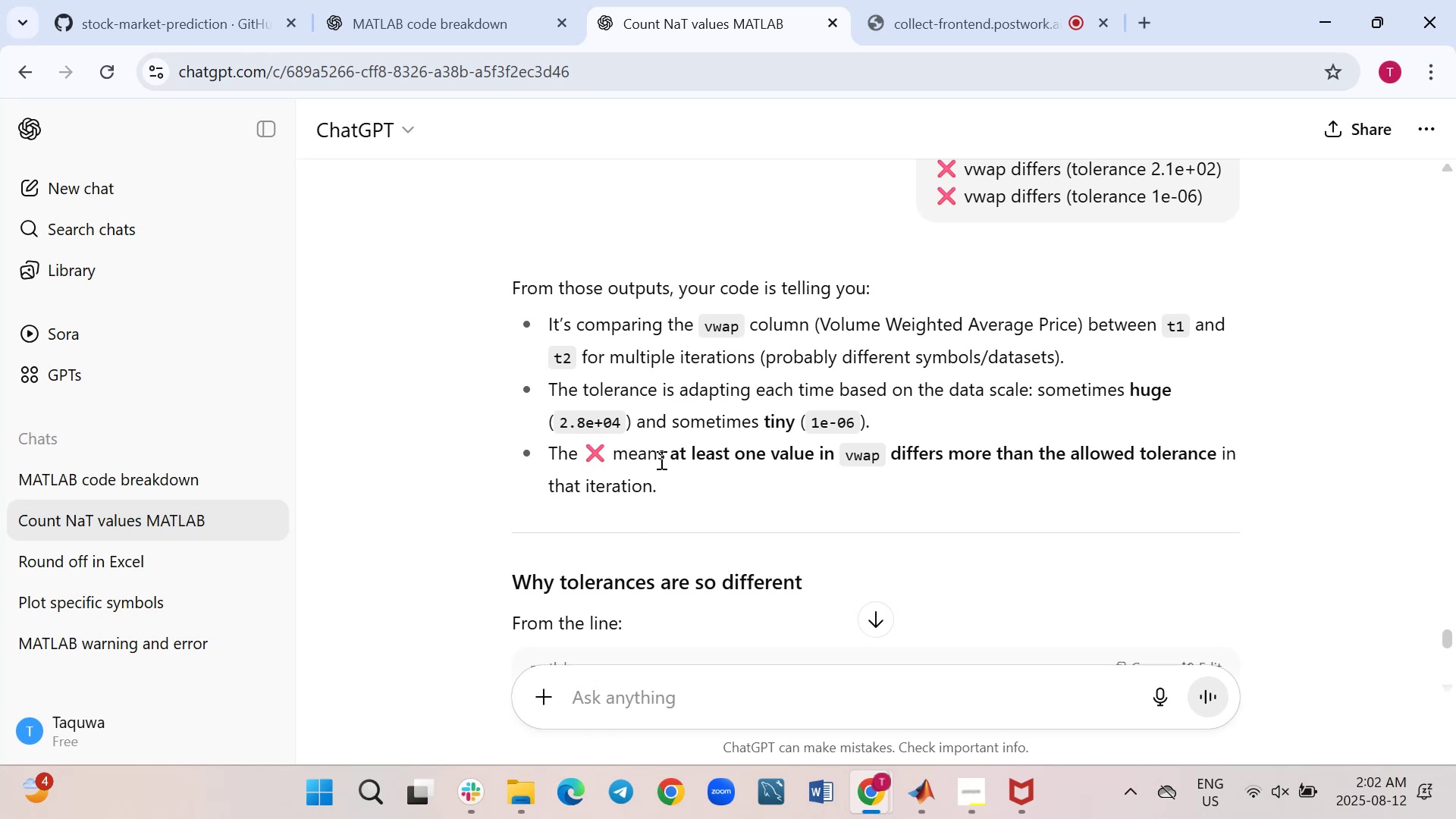 
scroll: coordinate [511, 581], scroll_direction: down, amount: 2.0
 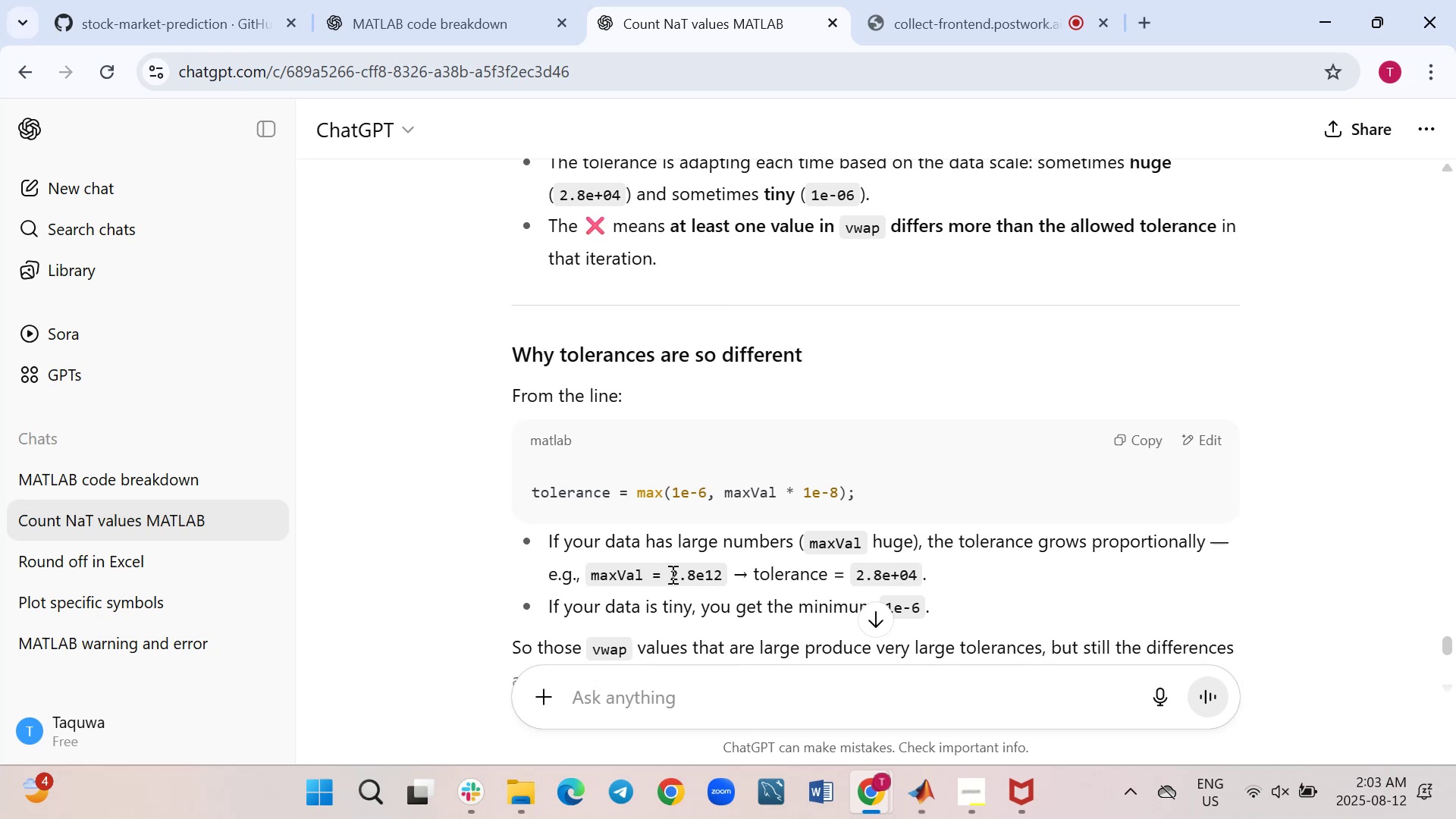 
wait(5.61)
 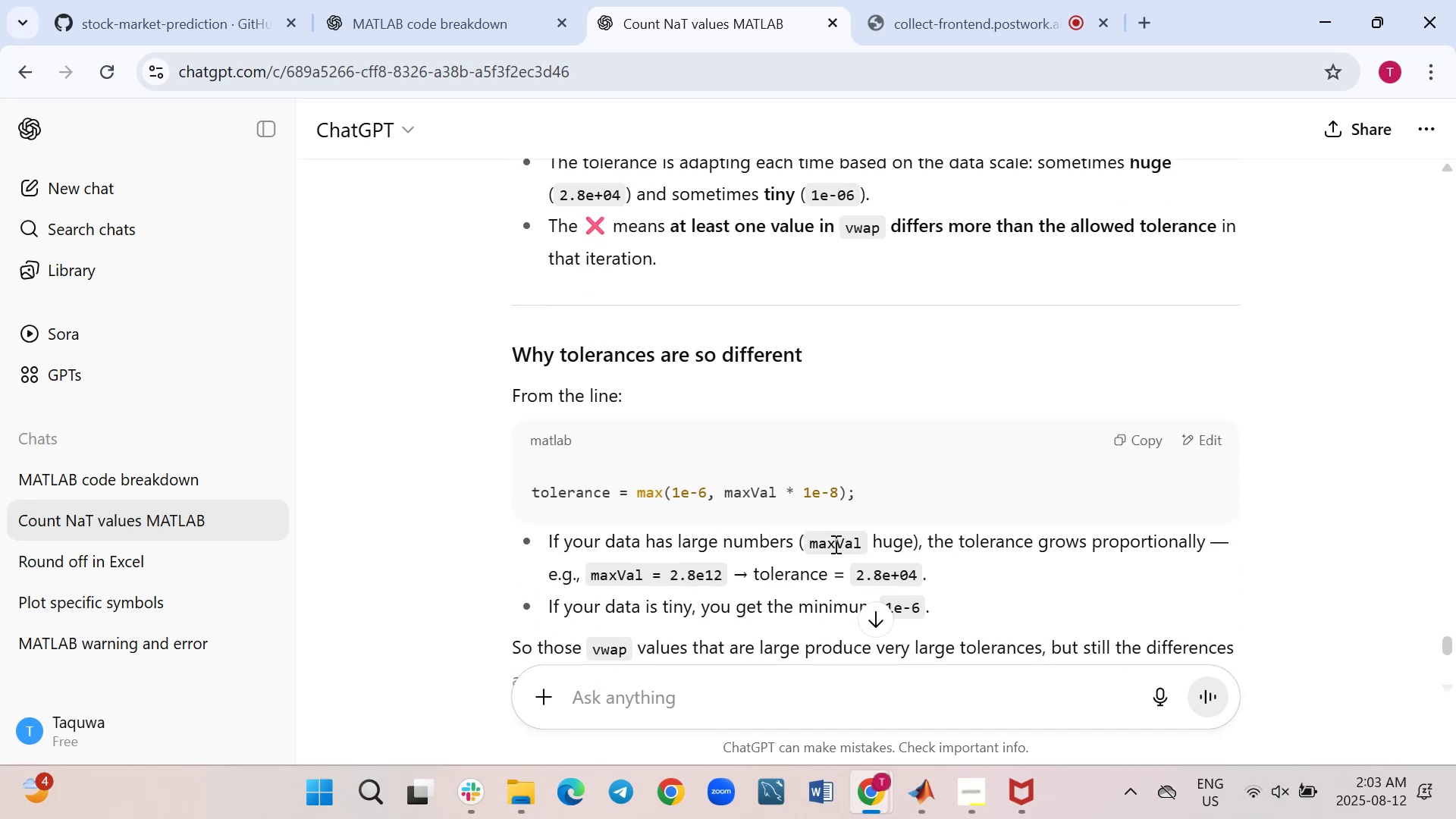 
scroll: coordinate [448, 588], scroll_direction: down, amount: 1.0
 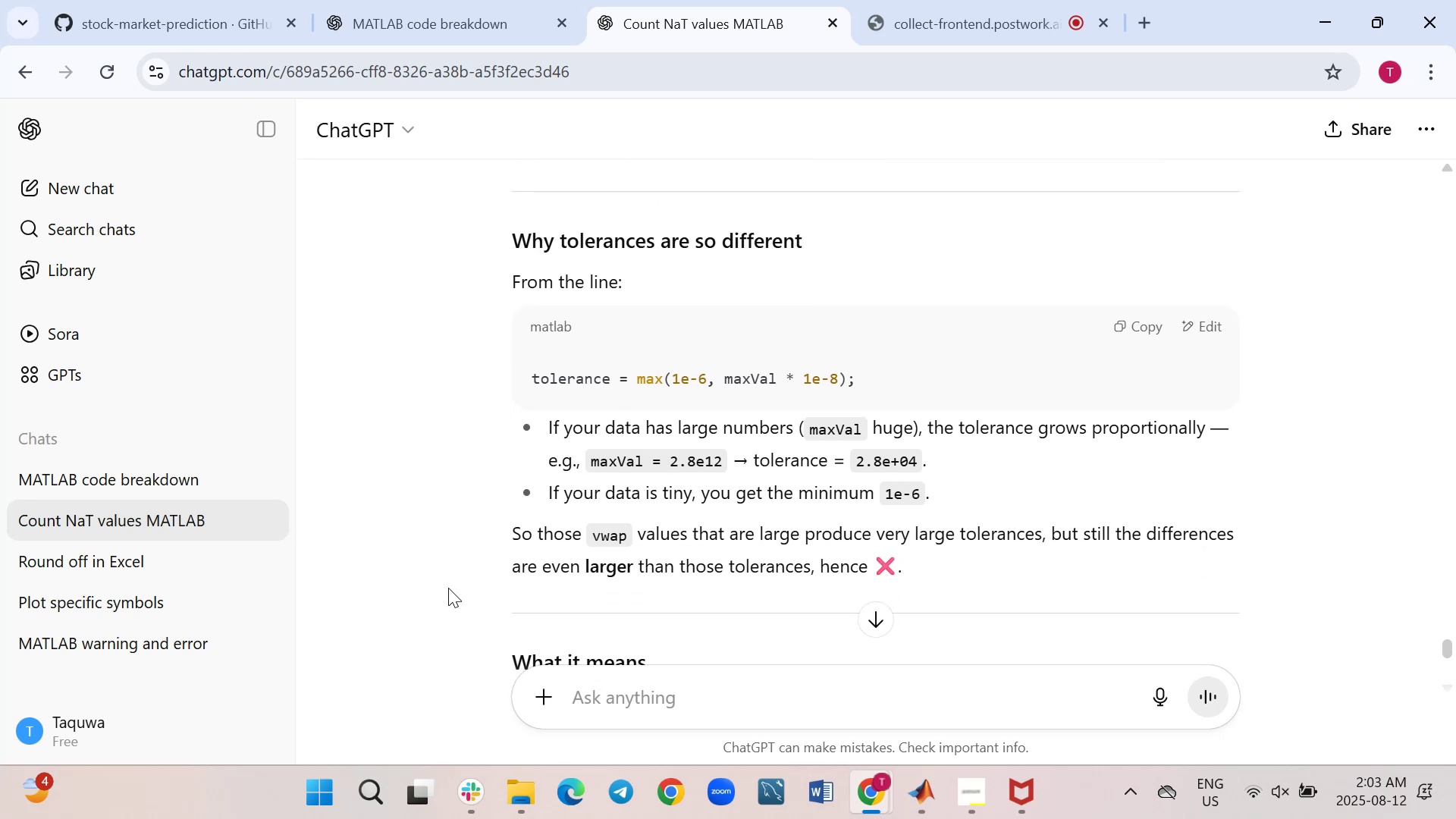 
wait(10.47)
 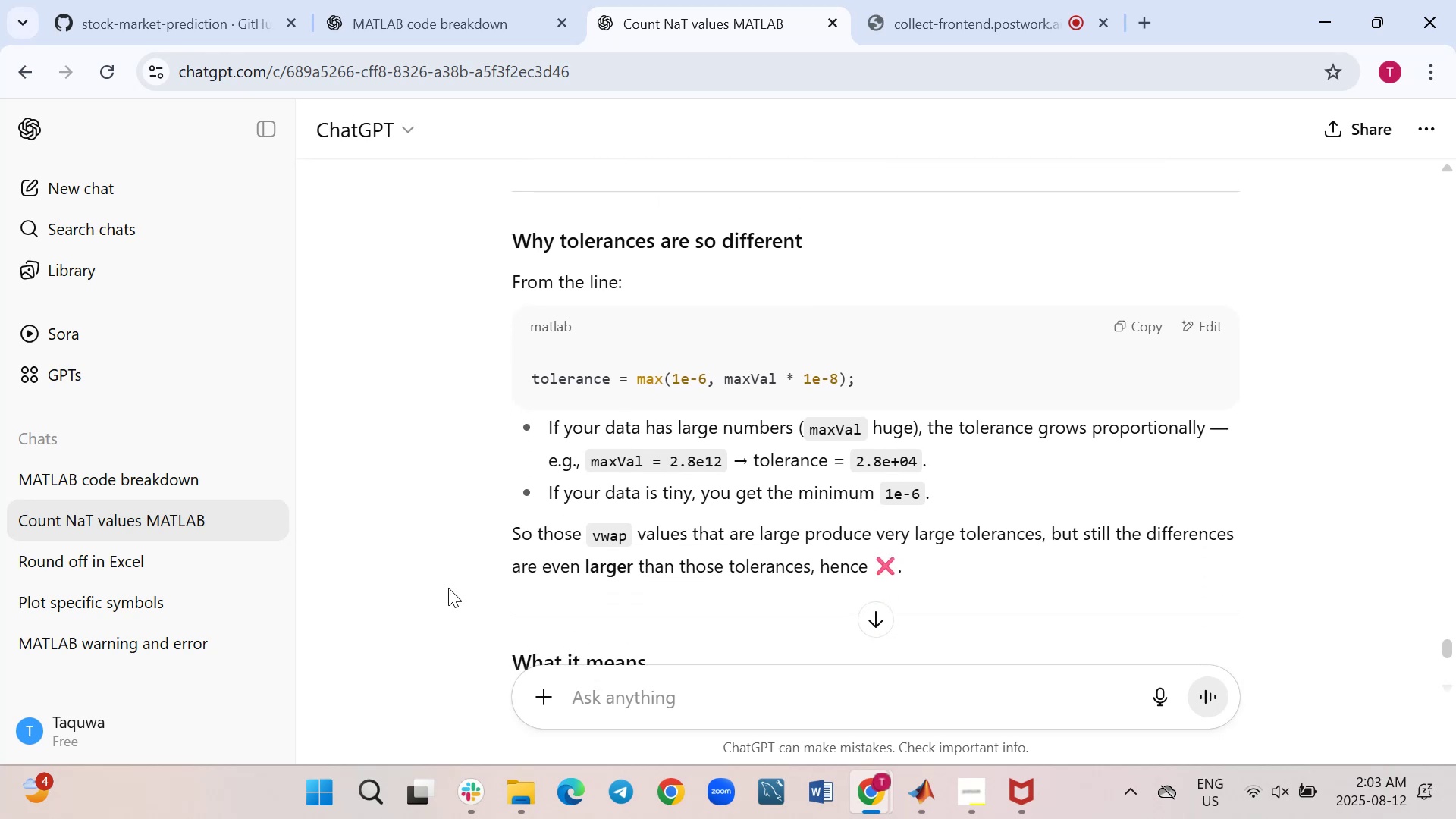 
scroll: coordinate [448, 588], scroll_direction: down, amount: 1.0
 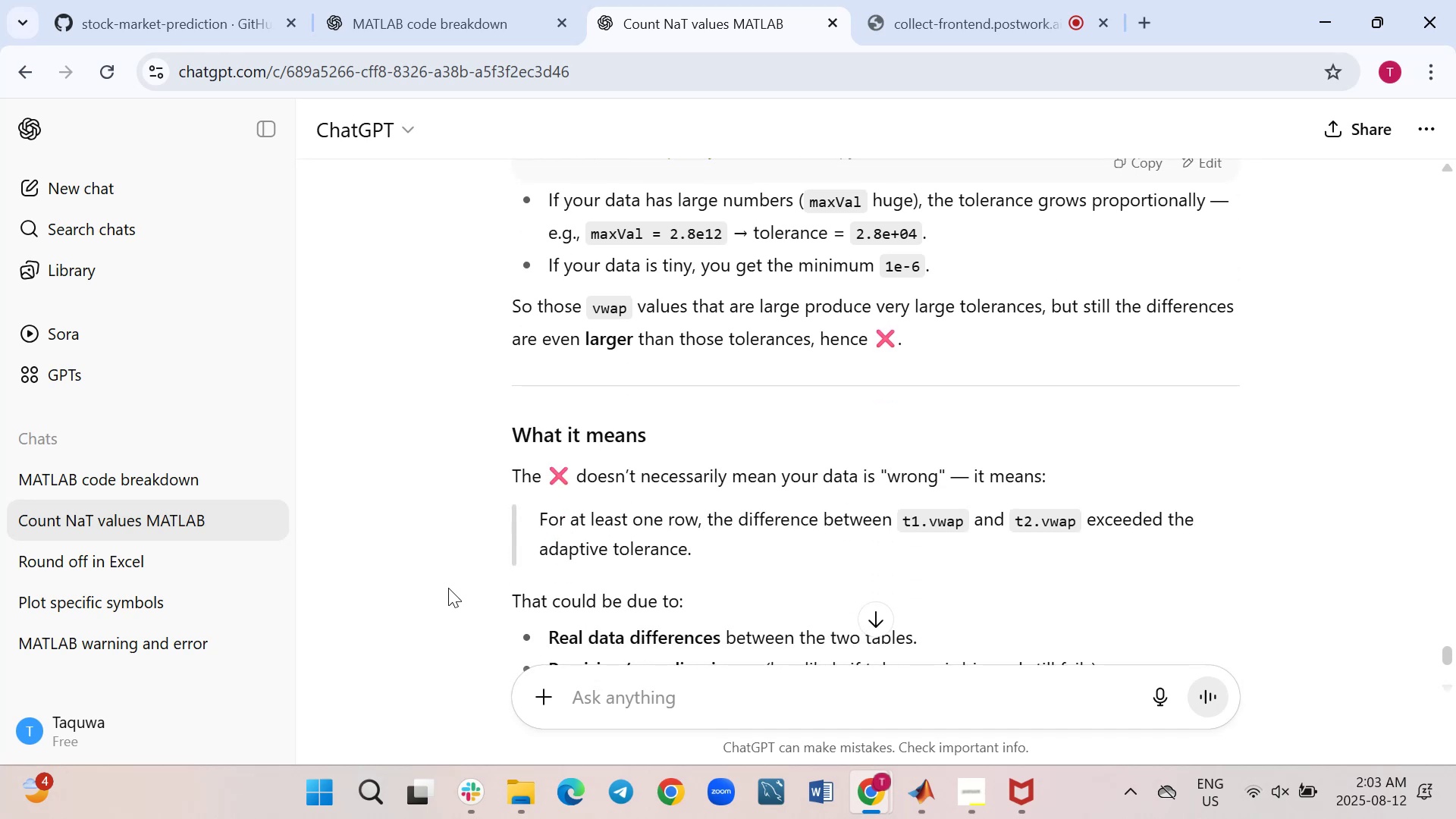 
wait(6.18)
 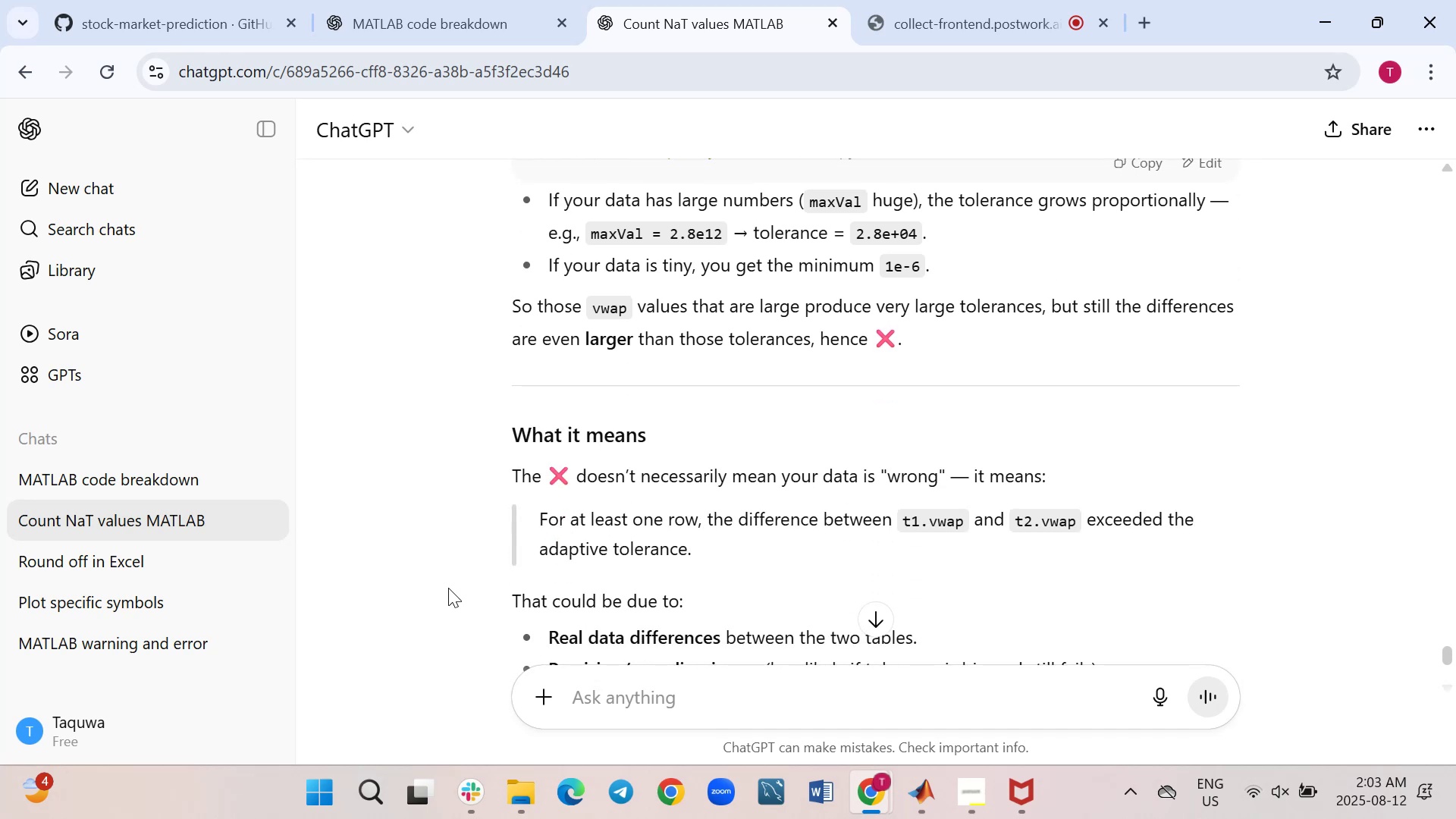 
scroll: coordinate [448, 588], scroll_direction: down, amount: 2.0
 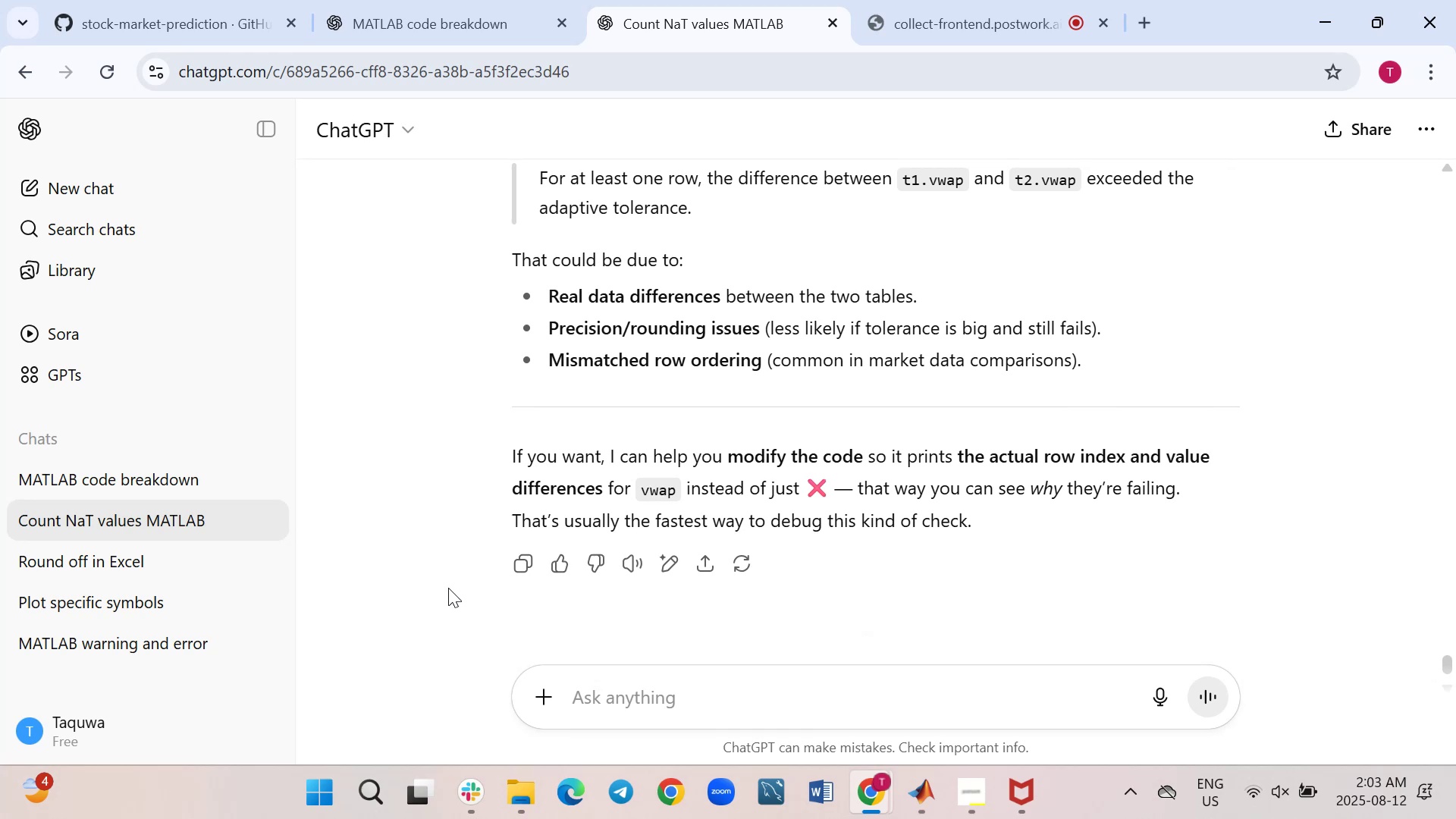 
wait(11.26)
 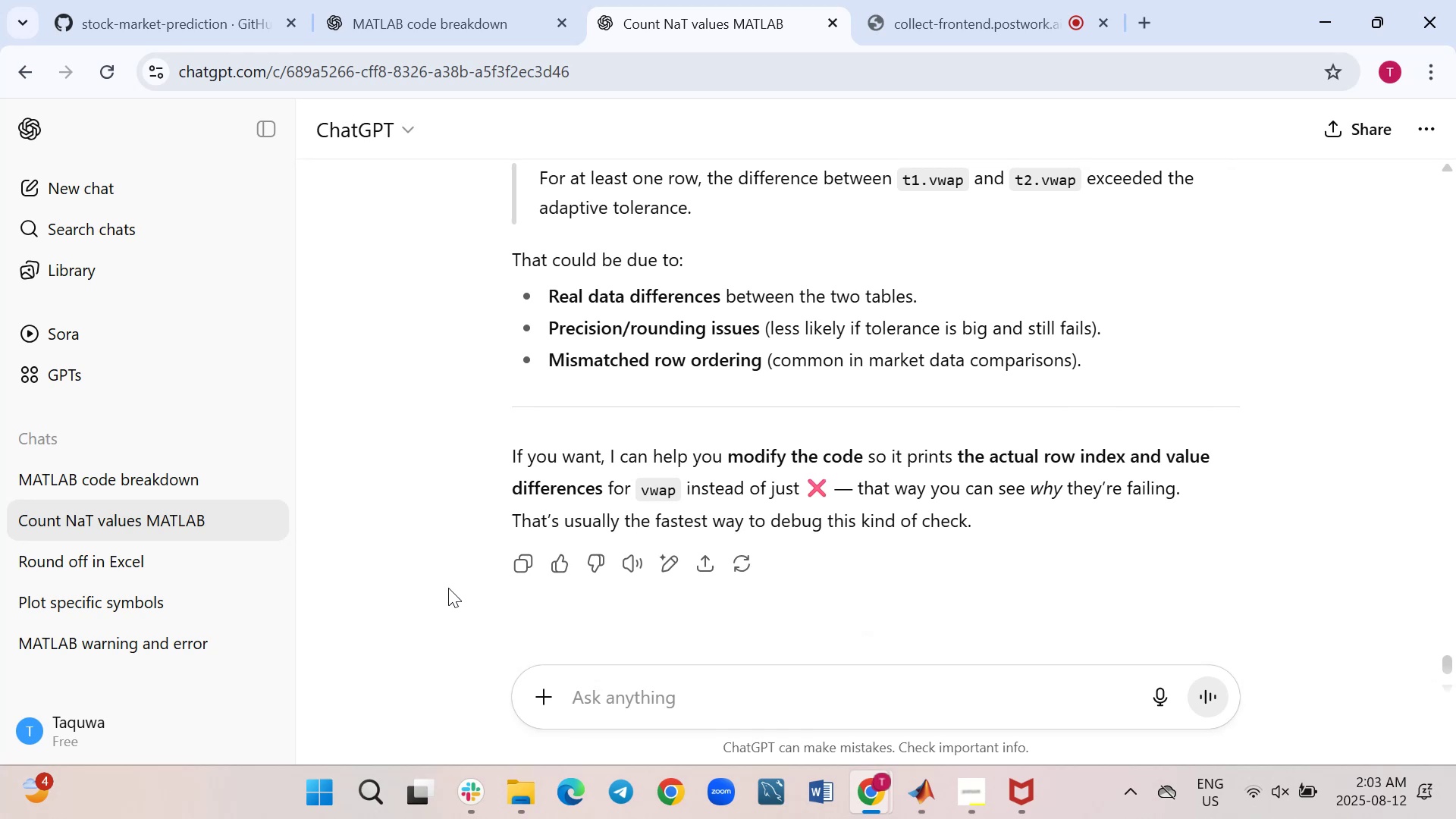 
left_click([816, 697])
 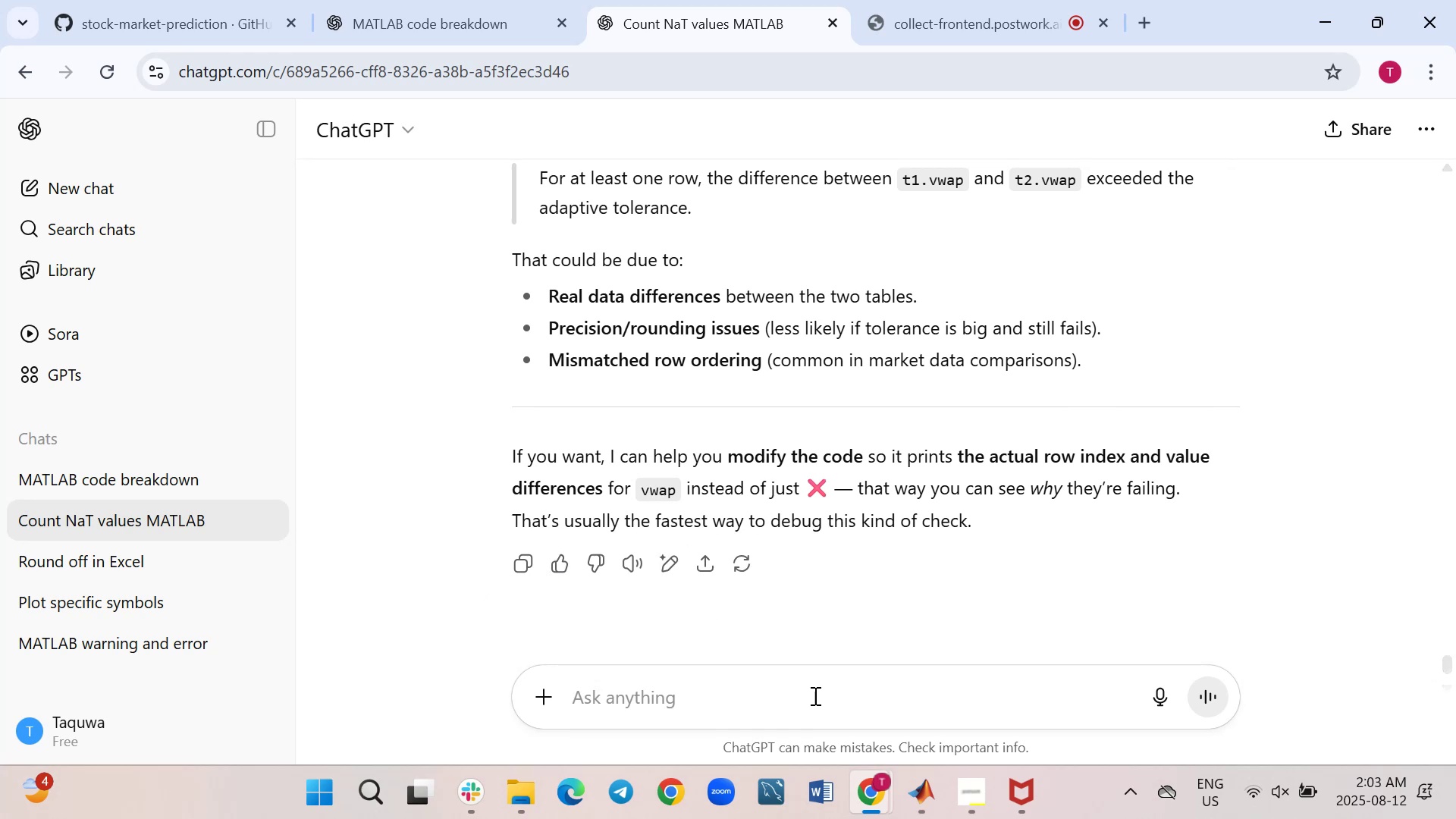 
type(yes)
 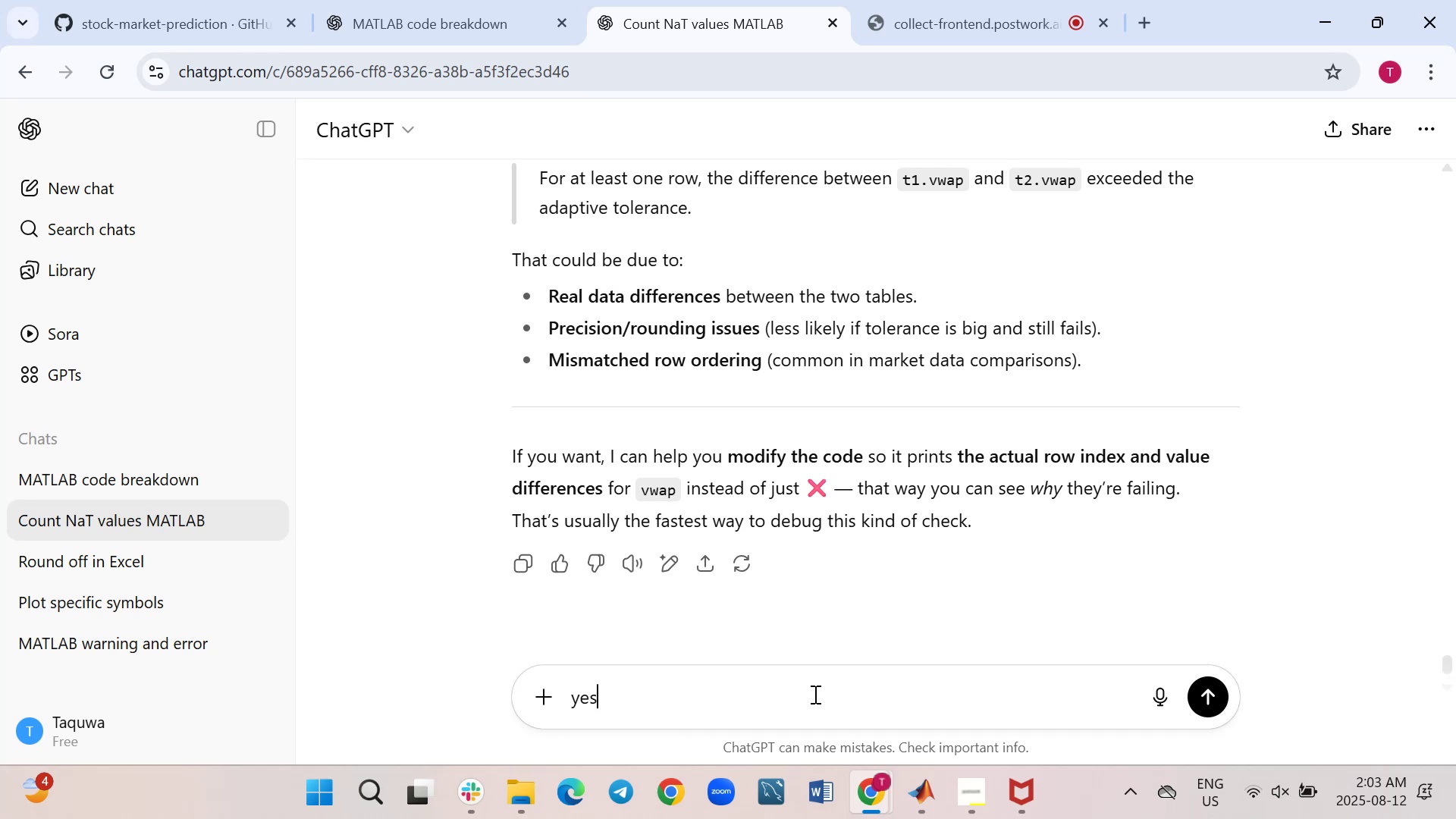 
left_click_drag(start_coordinate=[731, 457], to_coordinate=[861, 468])
 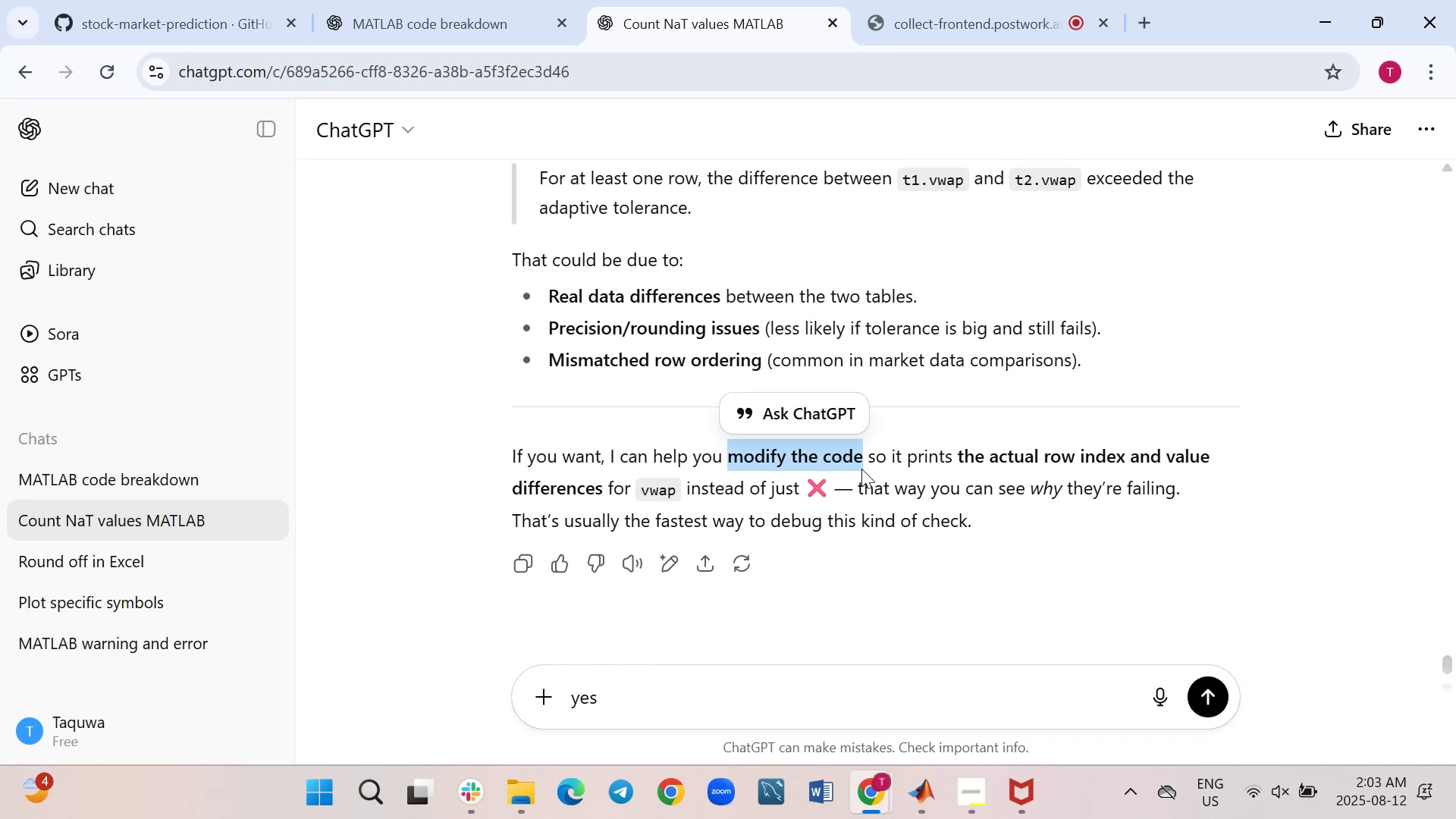 
key(Control+C)
 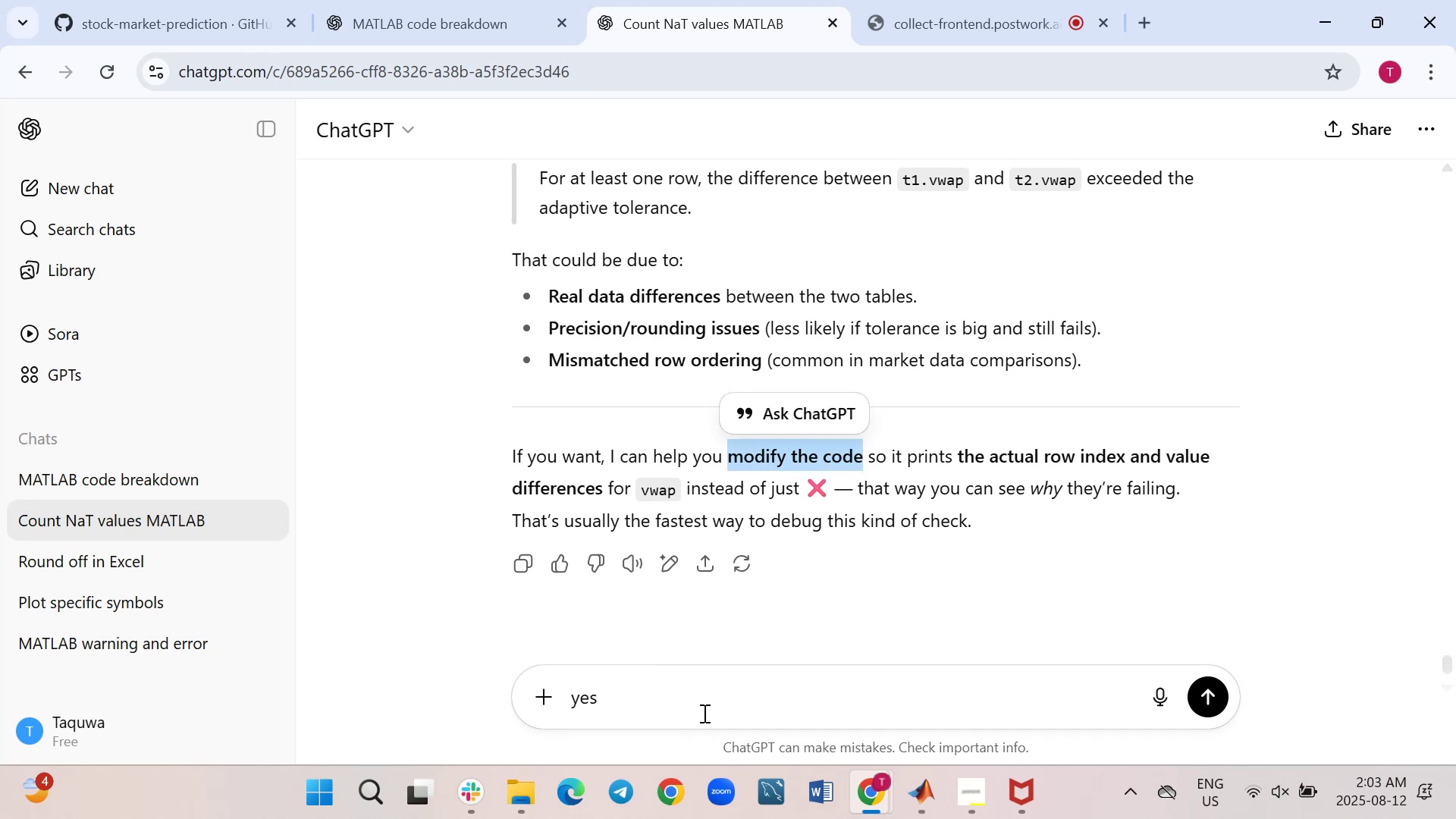 
left_click([699, 713])
 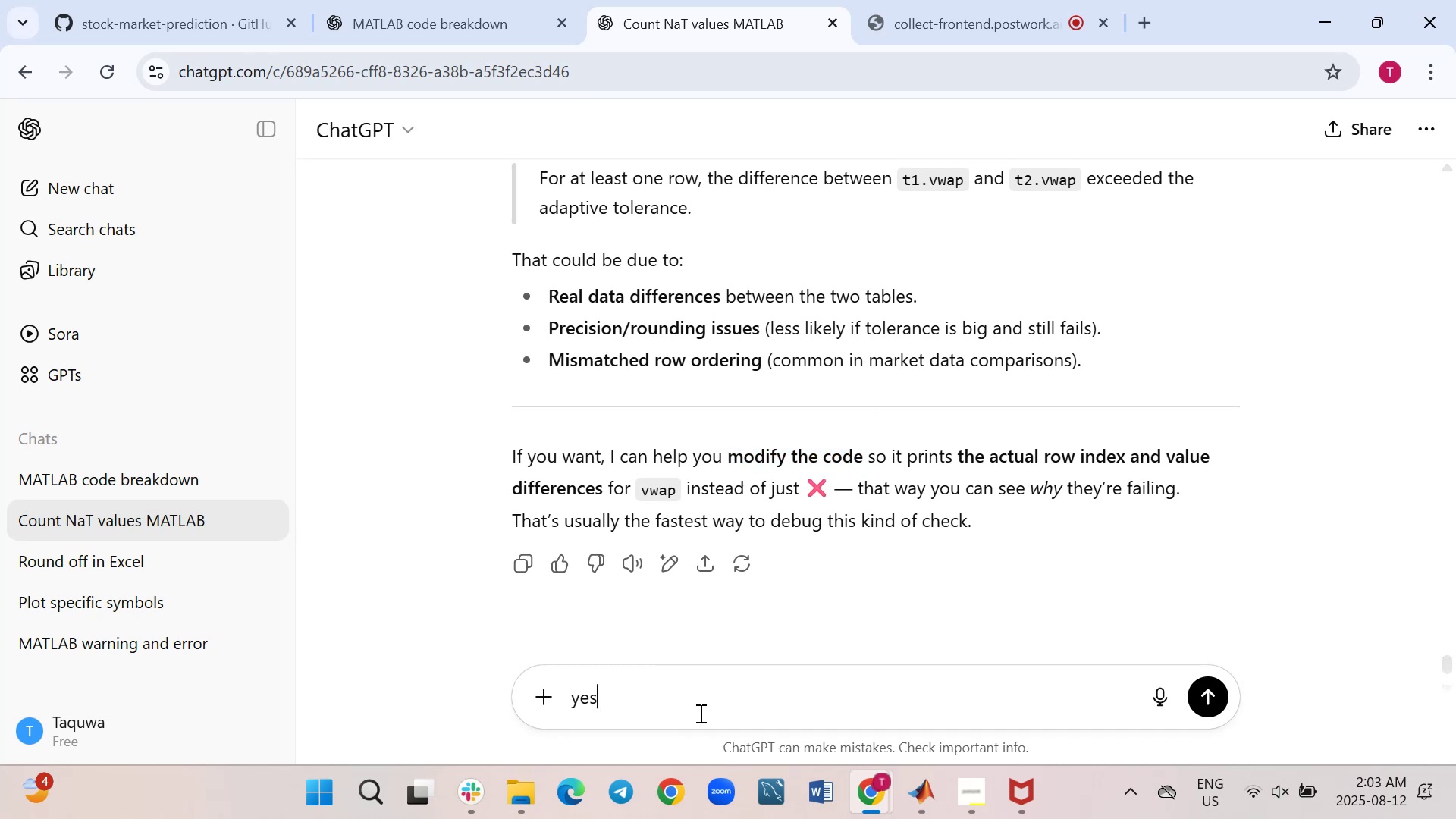 
key(Control+ControlLeft)
 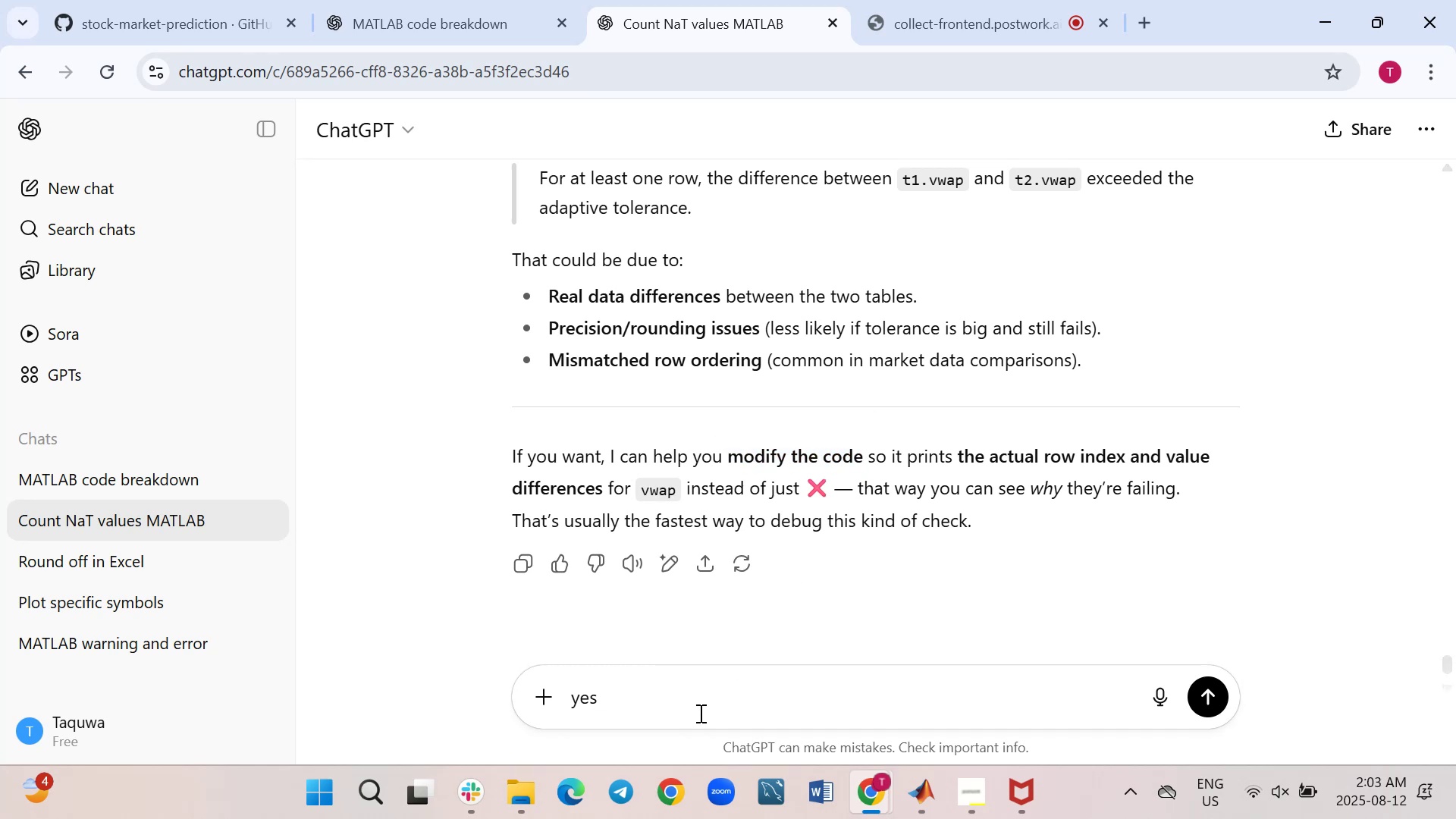 
key(Space)
 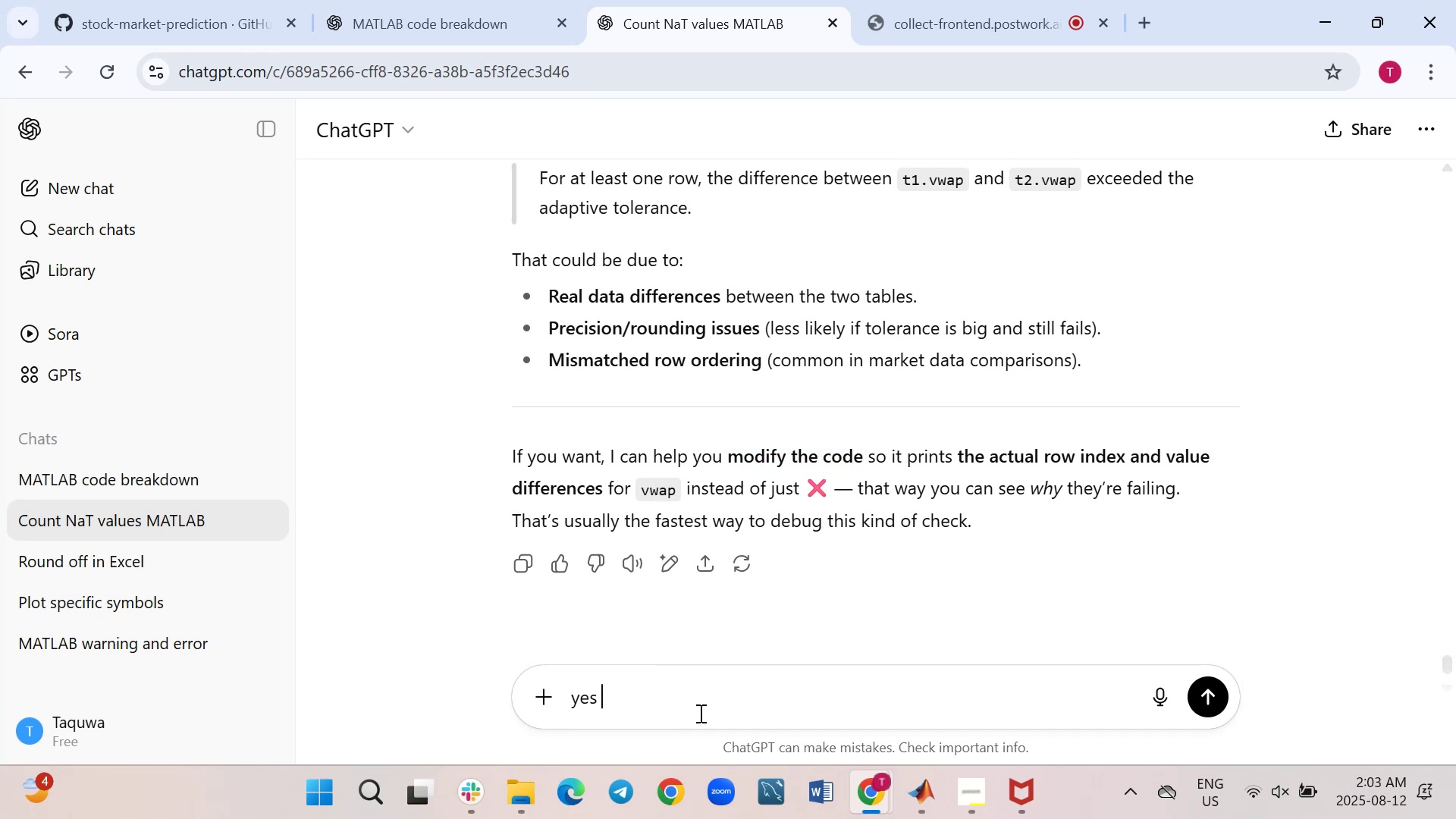 
key(Control+ControlLeft)
 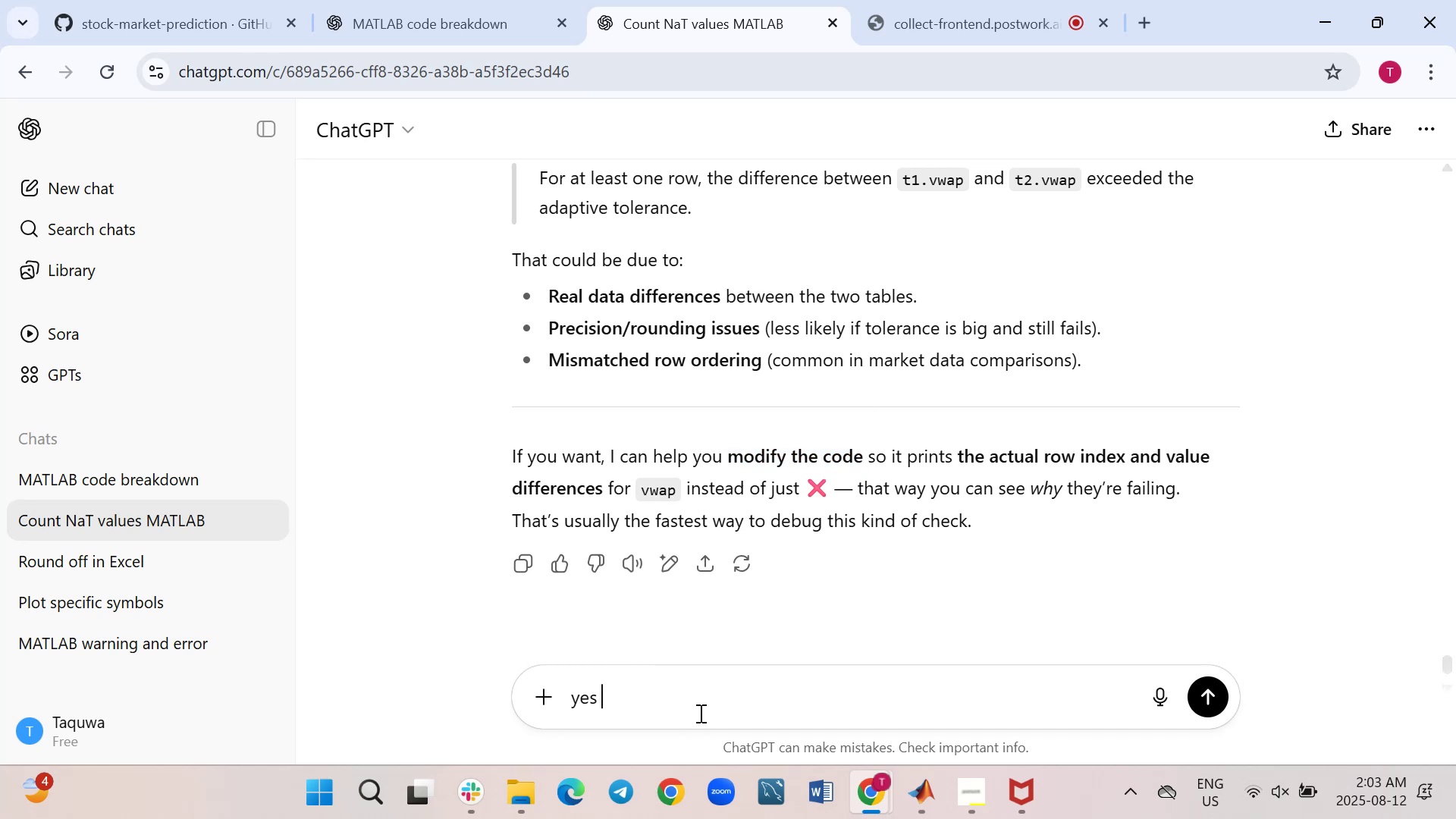 
key(Control+V)
 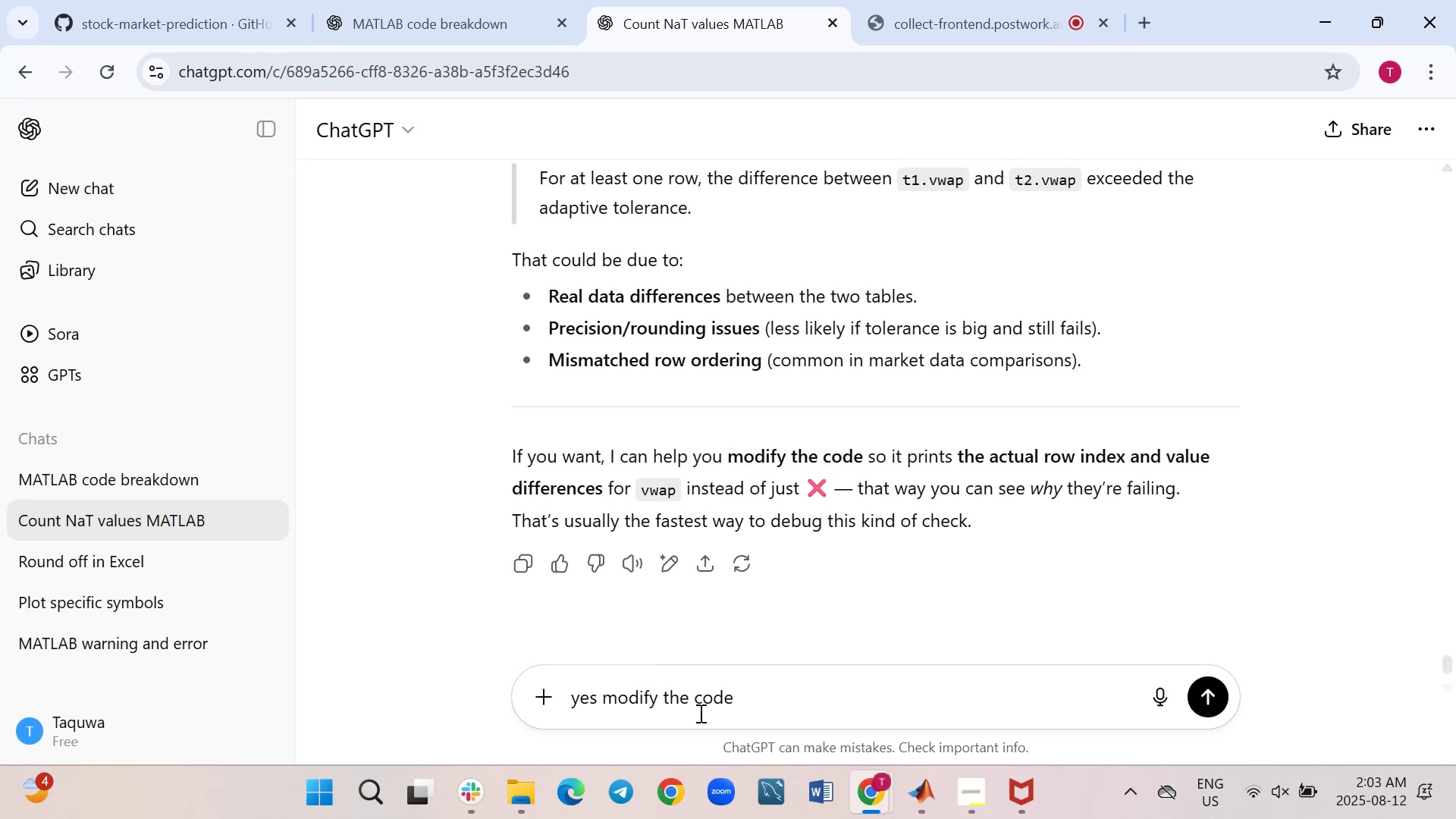 
key(Enter)
 